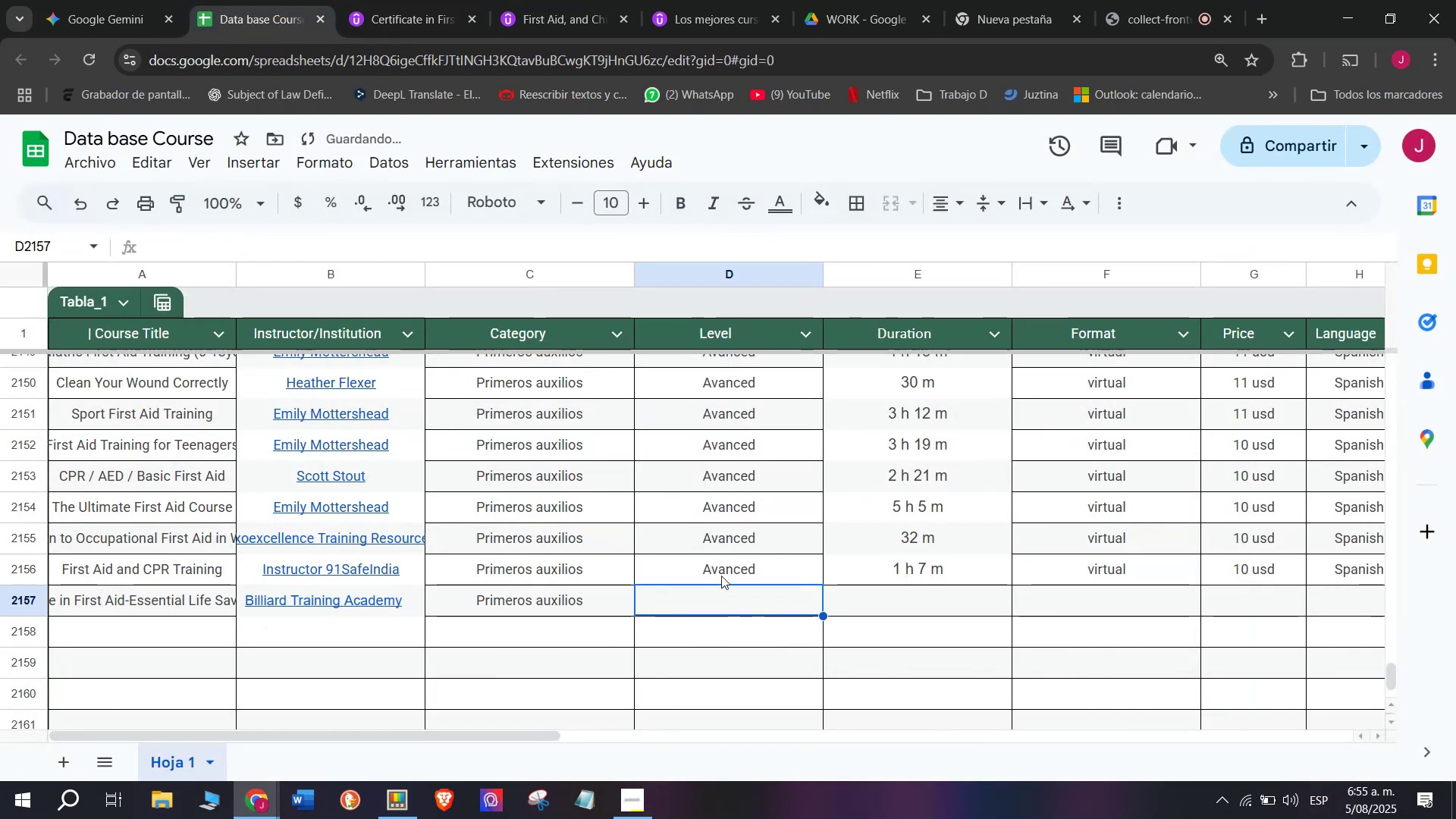 
double_click([730, 556])
 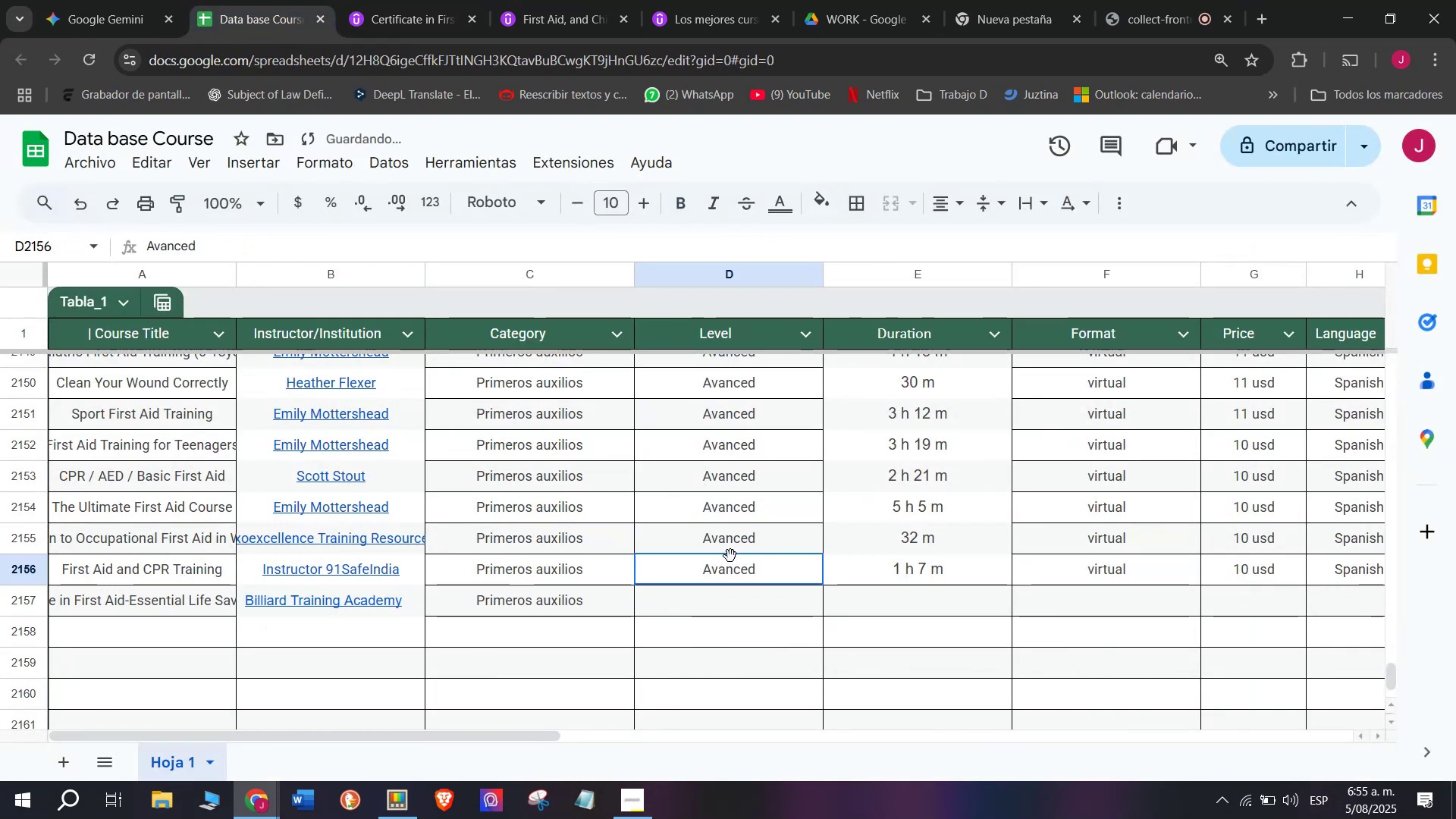 
key(Control+C)
 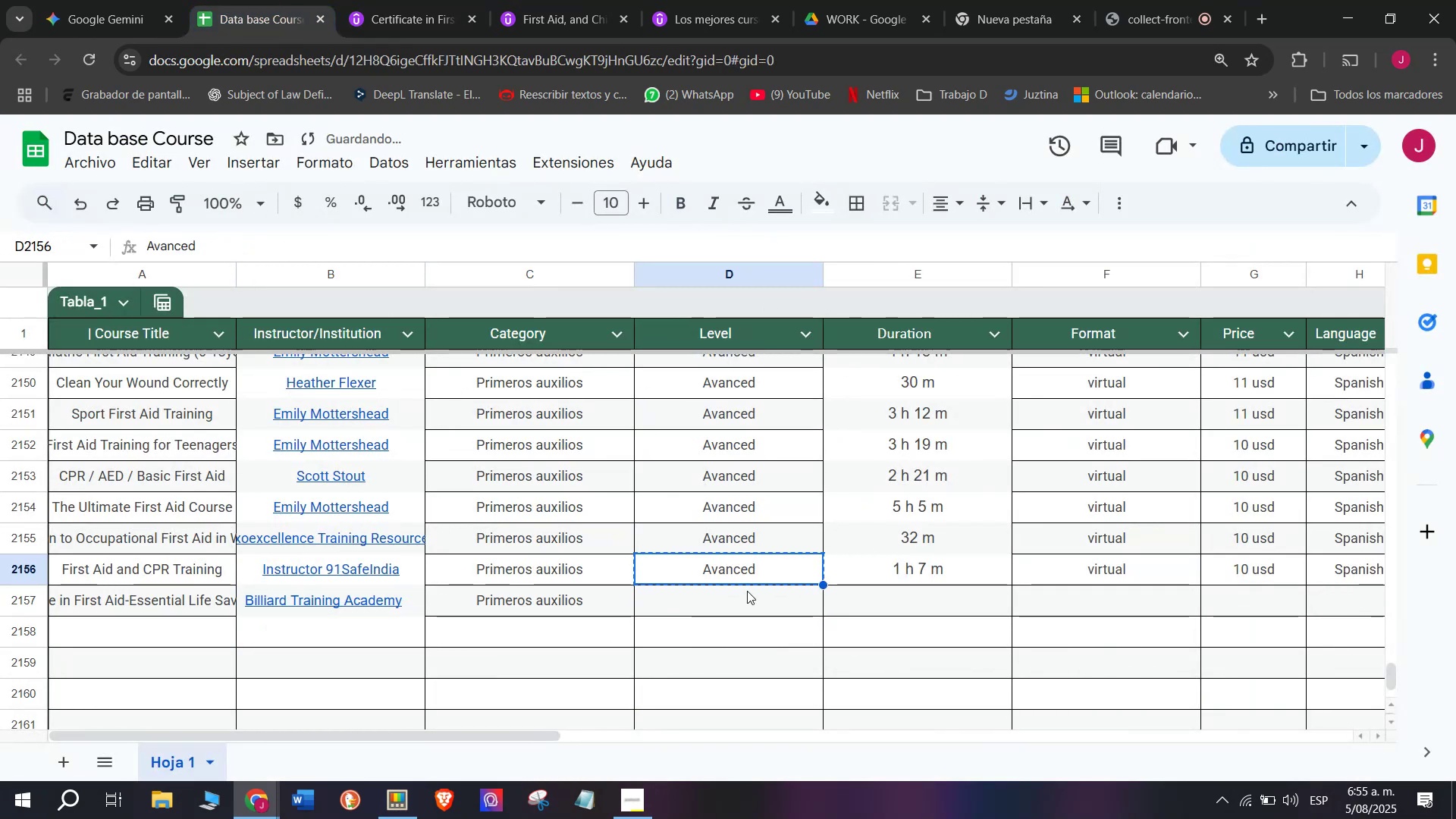 
key(Control+ControlLeft)
 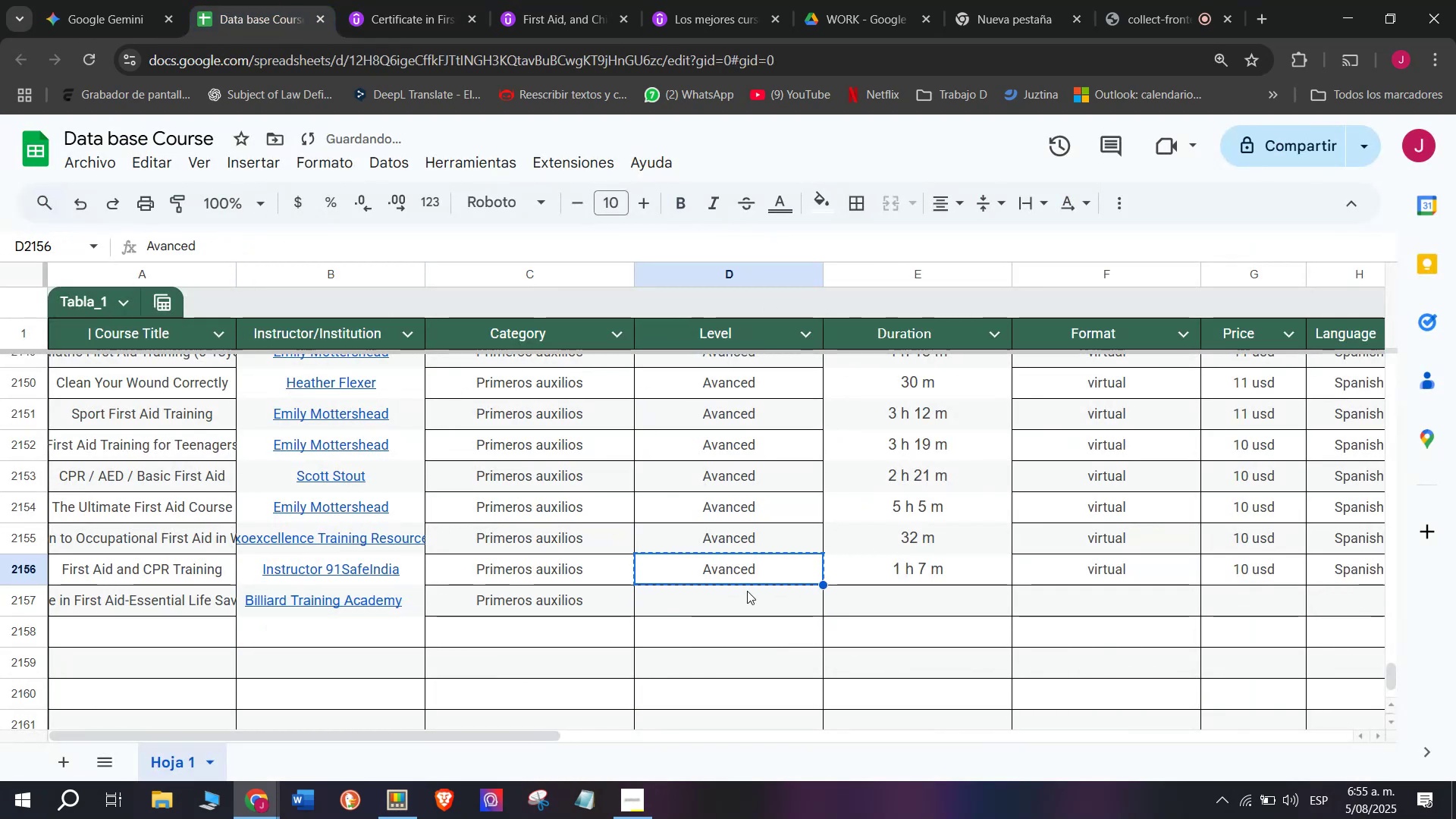 
key(Break)
 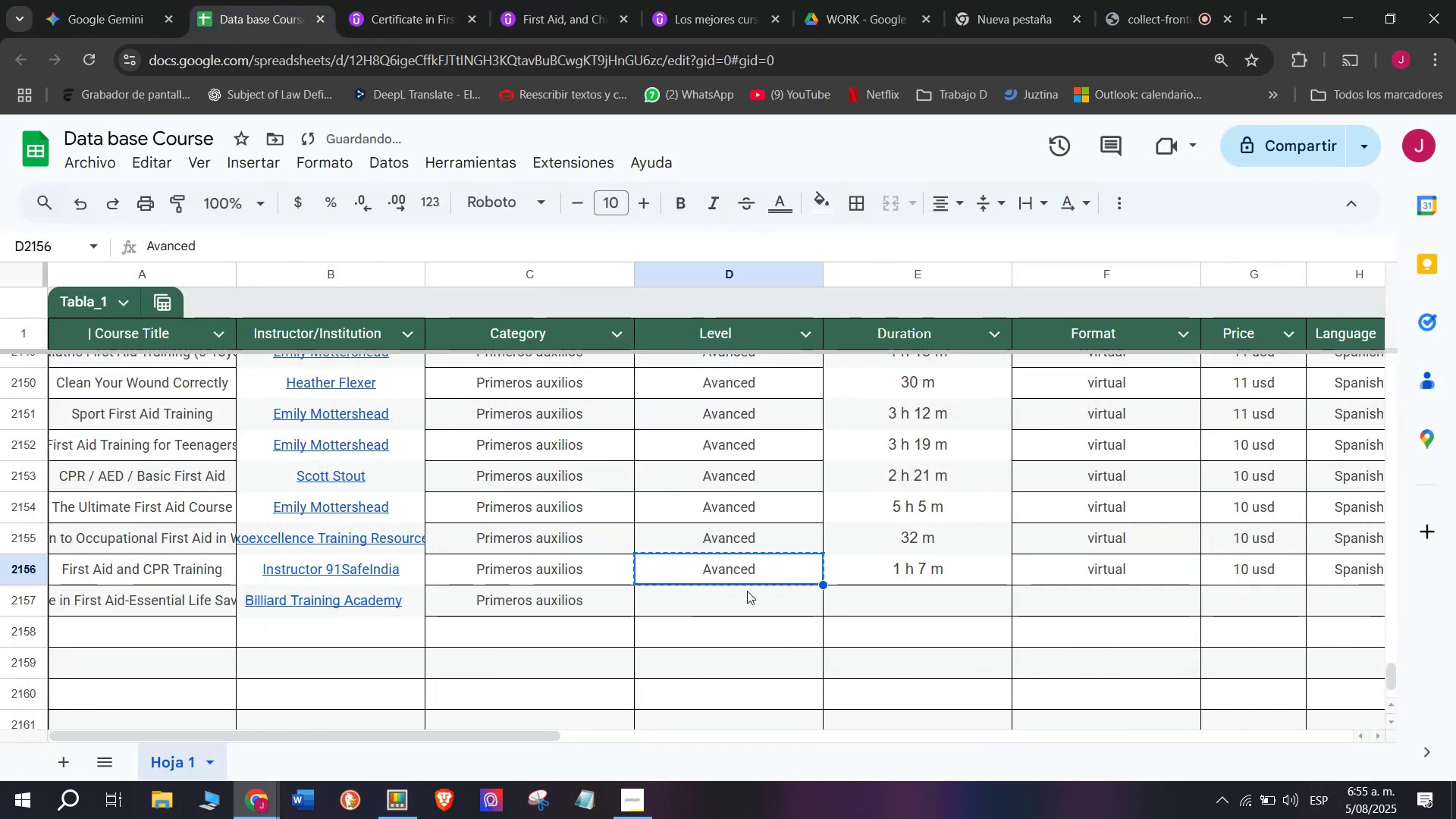 
key(Z)
 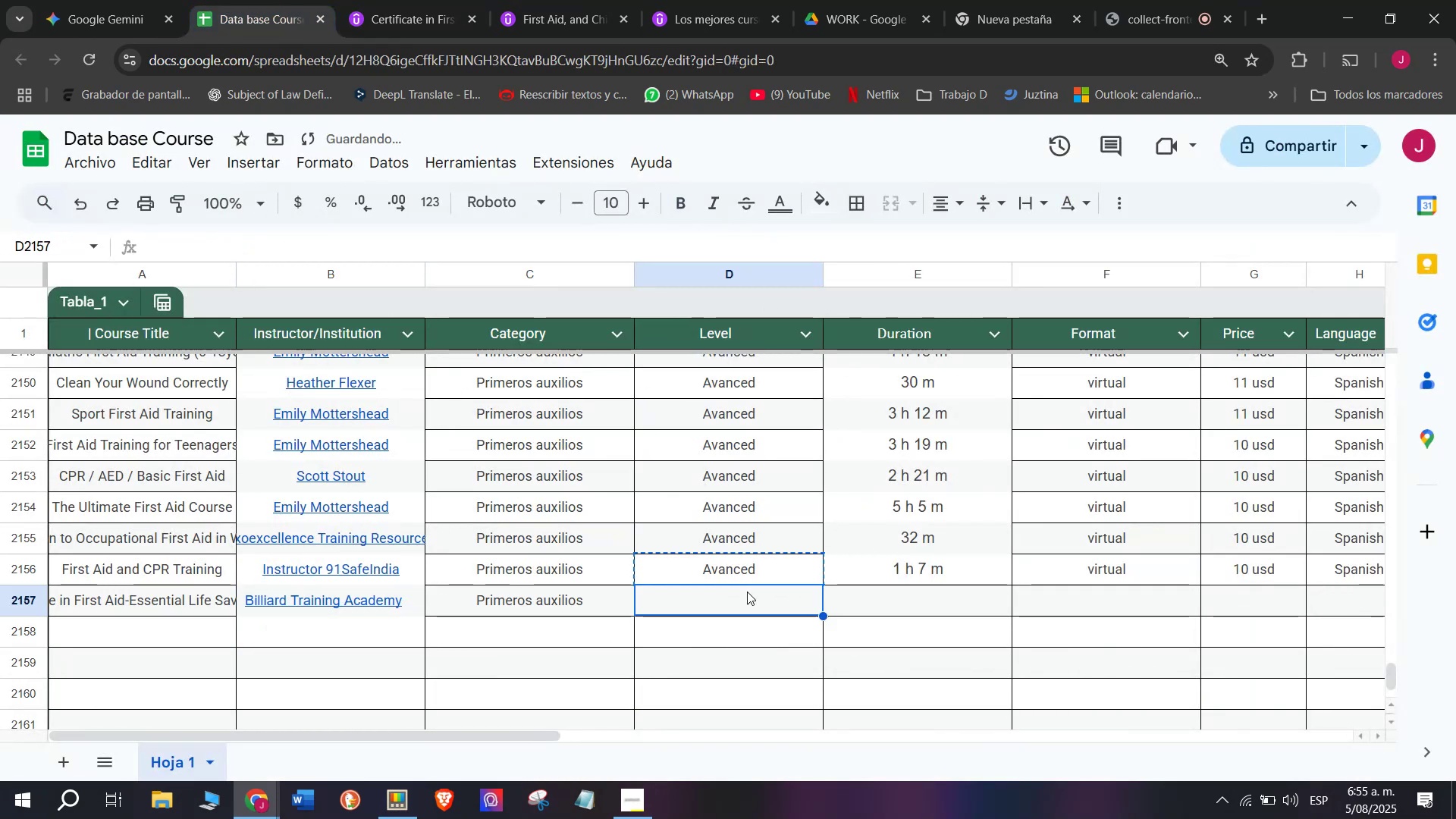 
key(Control+ControlLeft)
 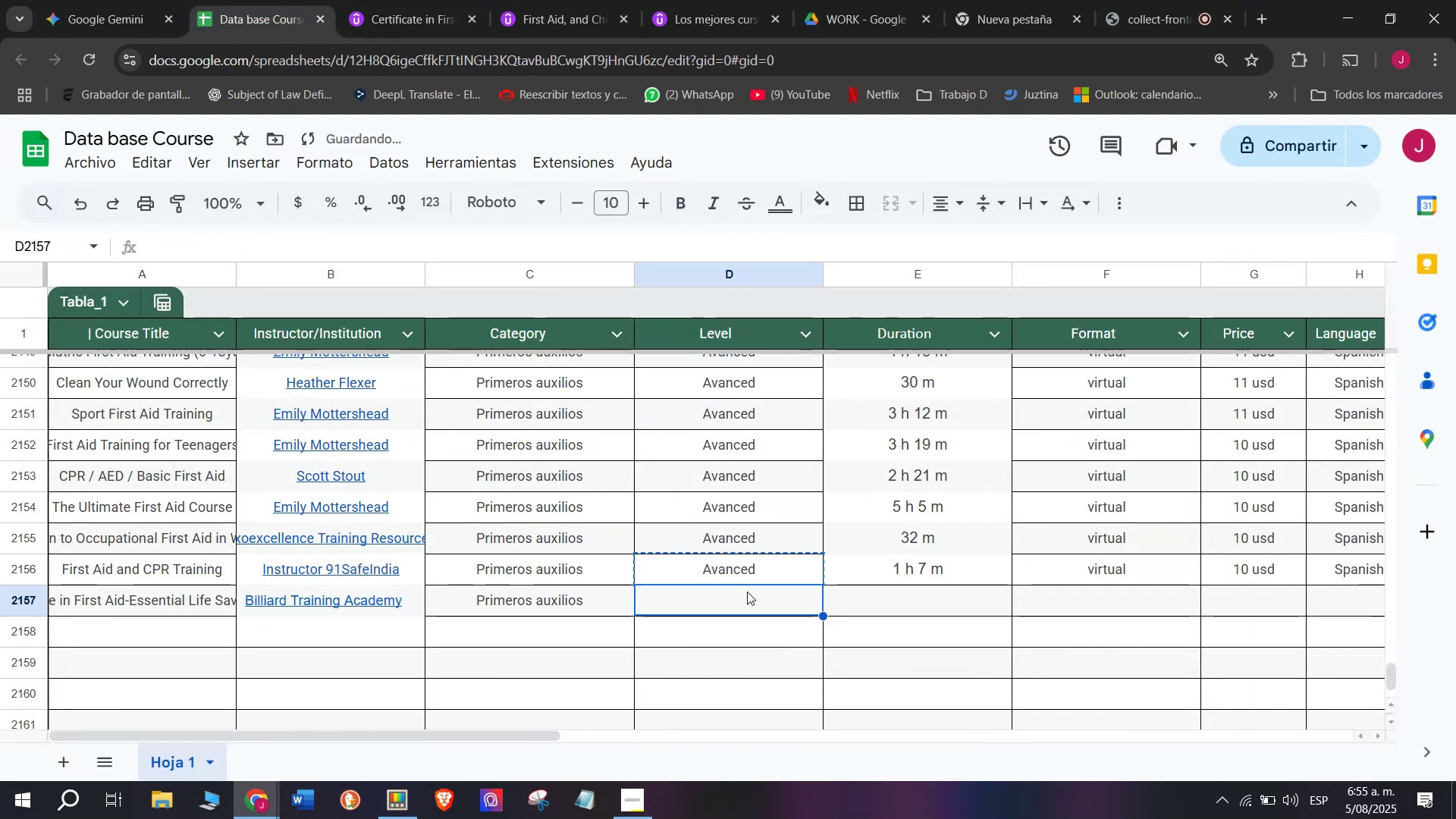 
key(Control+V)
 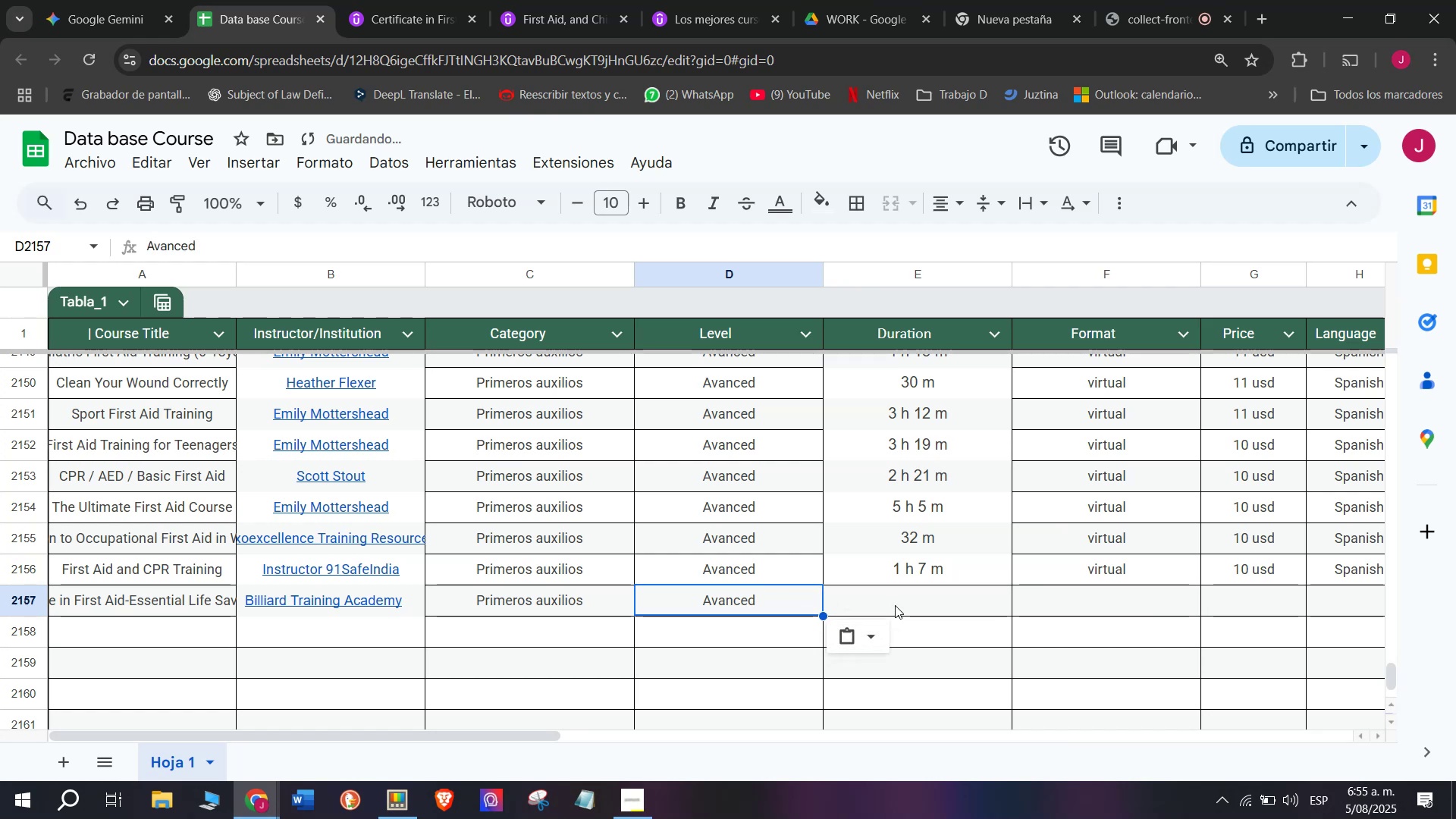 
left_click([896, 604])
 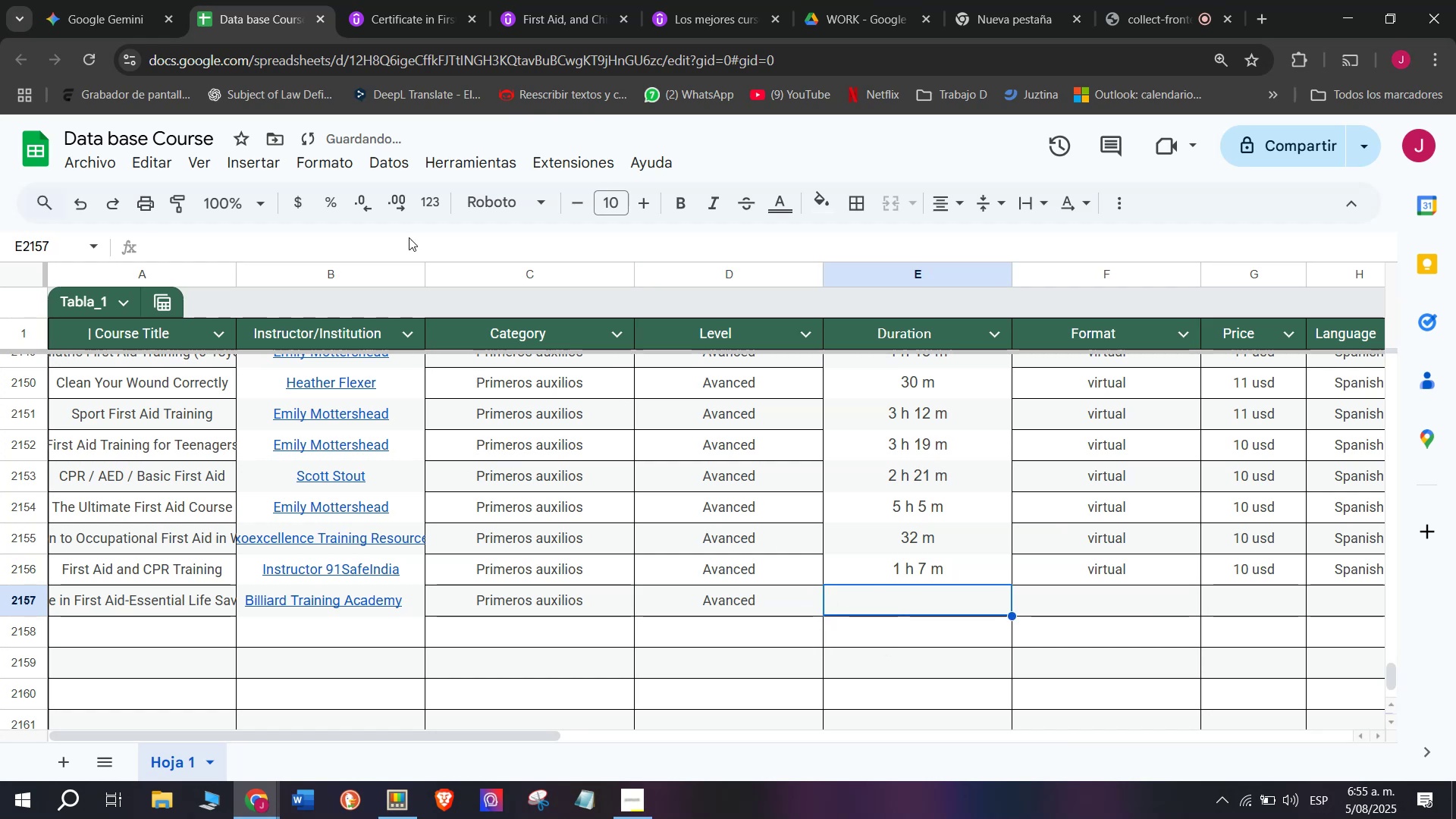 
left_click([381, 0])
 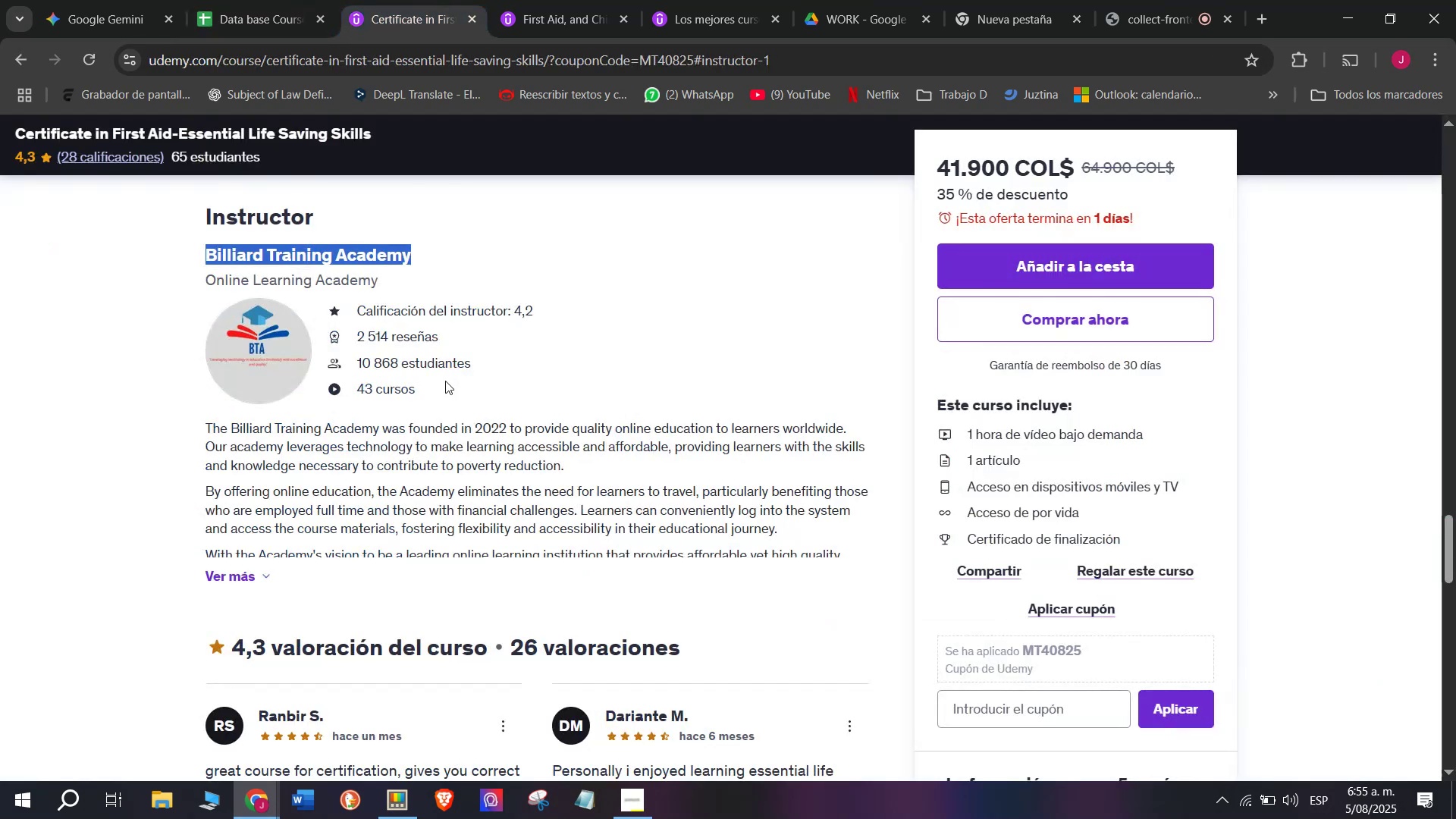 
scroll: coordinate [445, 462], scroll_direction: up, amount: 11.0
 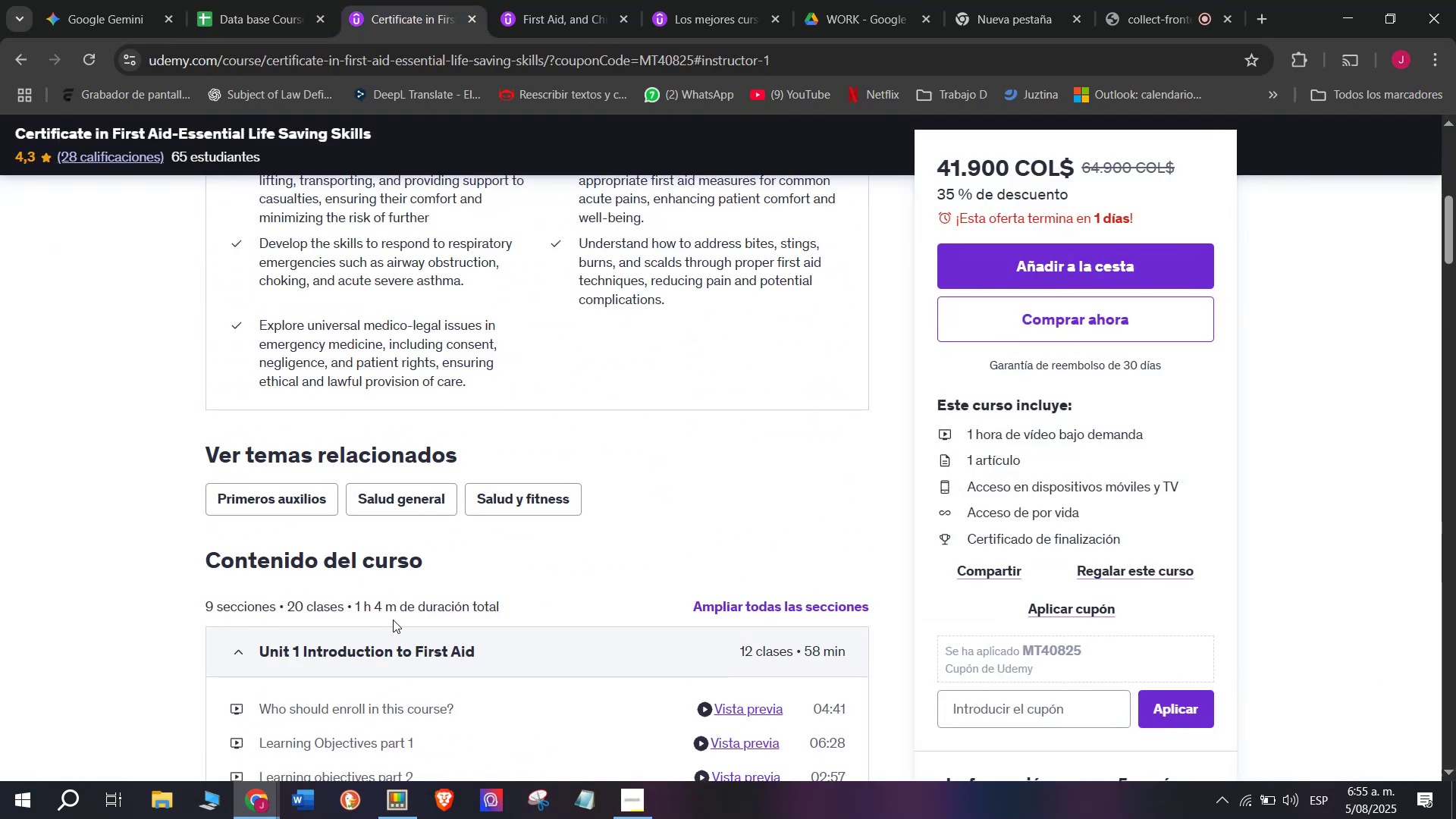 
left_click_drag(start_coordinate=[396, 611], to_coordinate=[356, 606])
 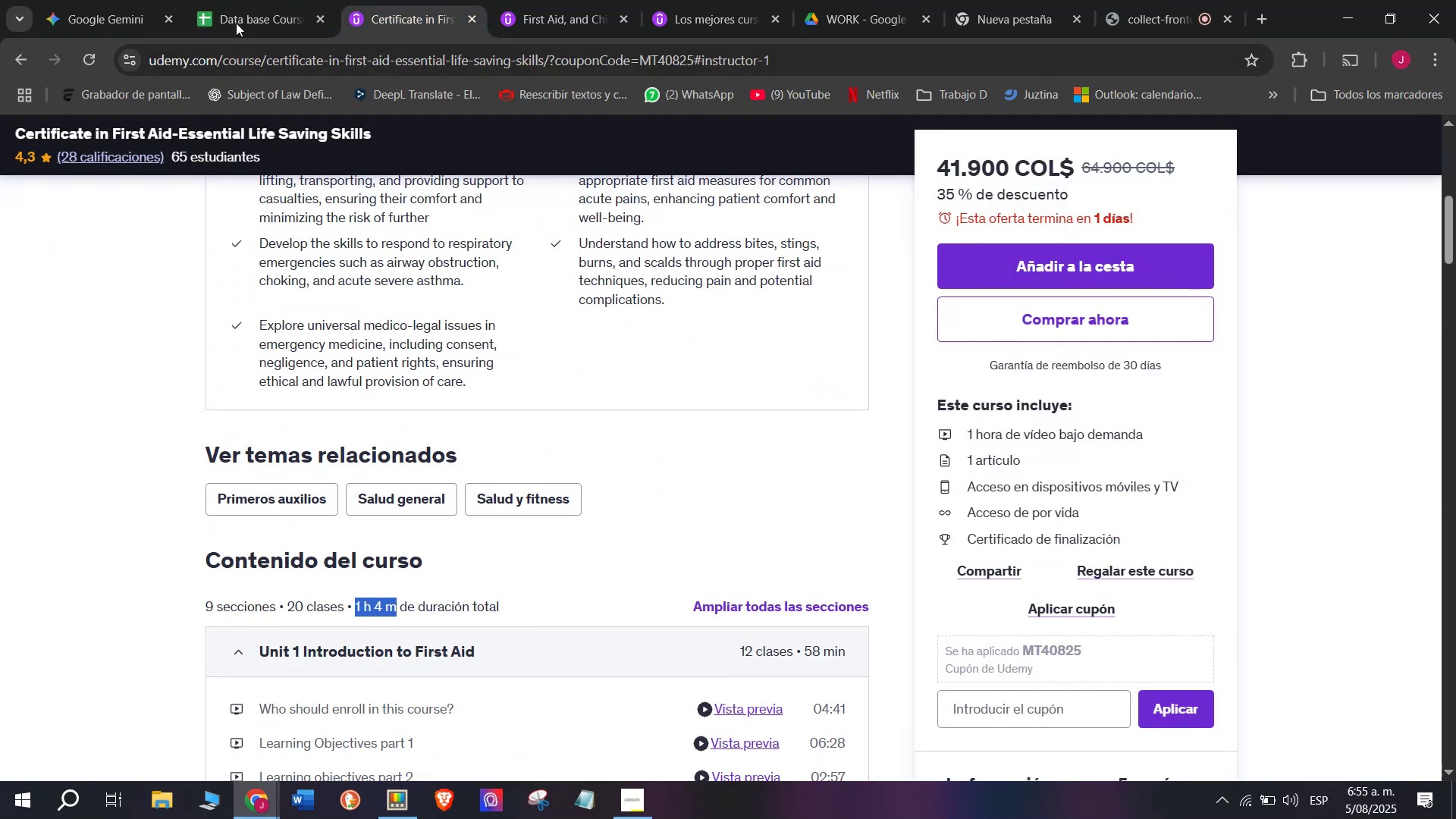 
key(Control+ControlLeft)
 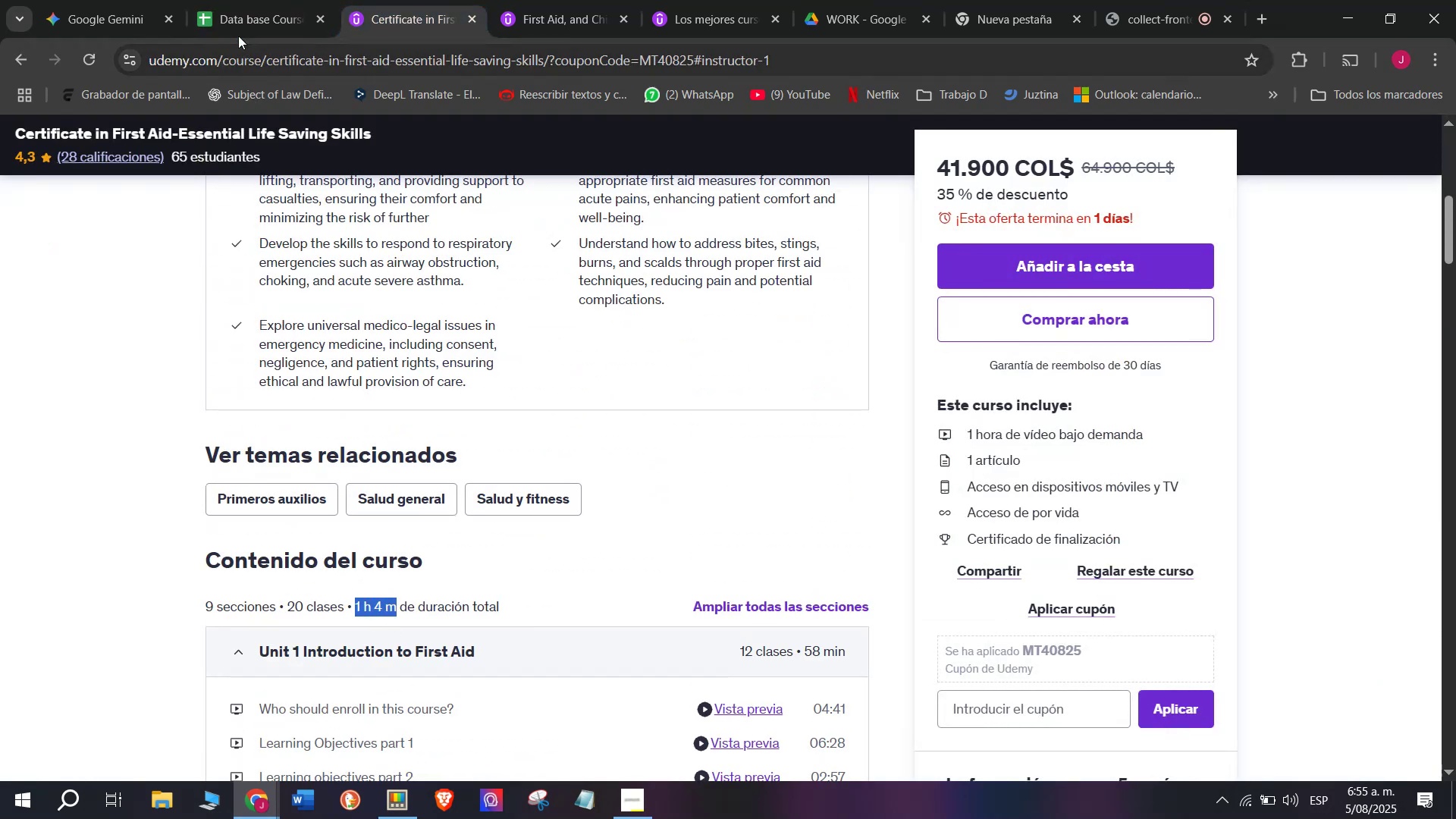 
key(Break)
 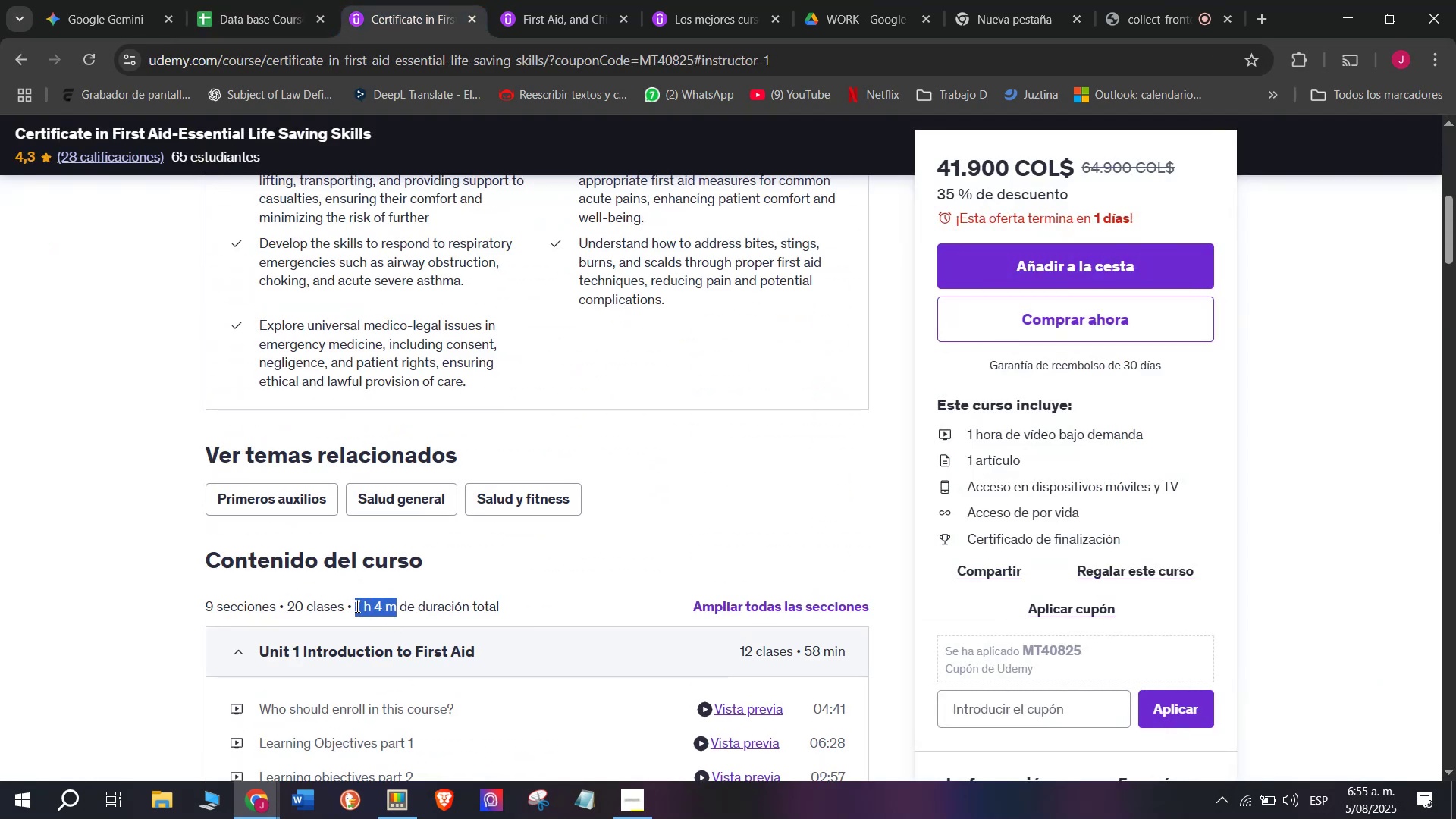 
key(Control+C)
 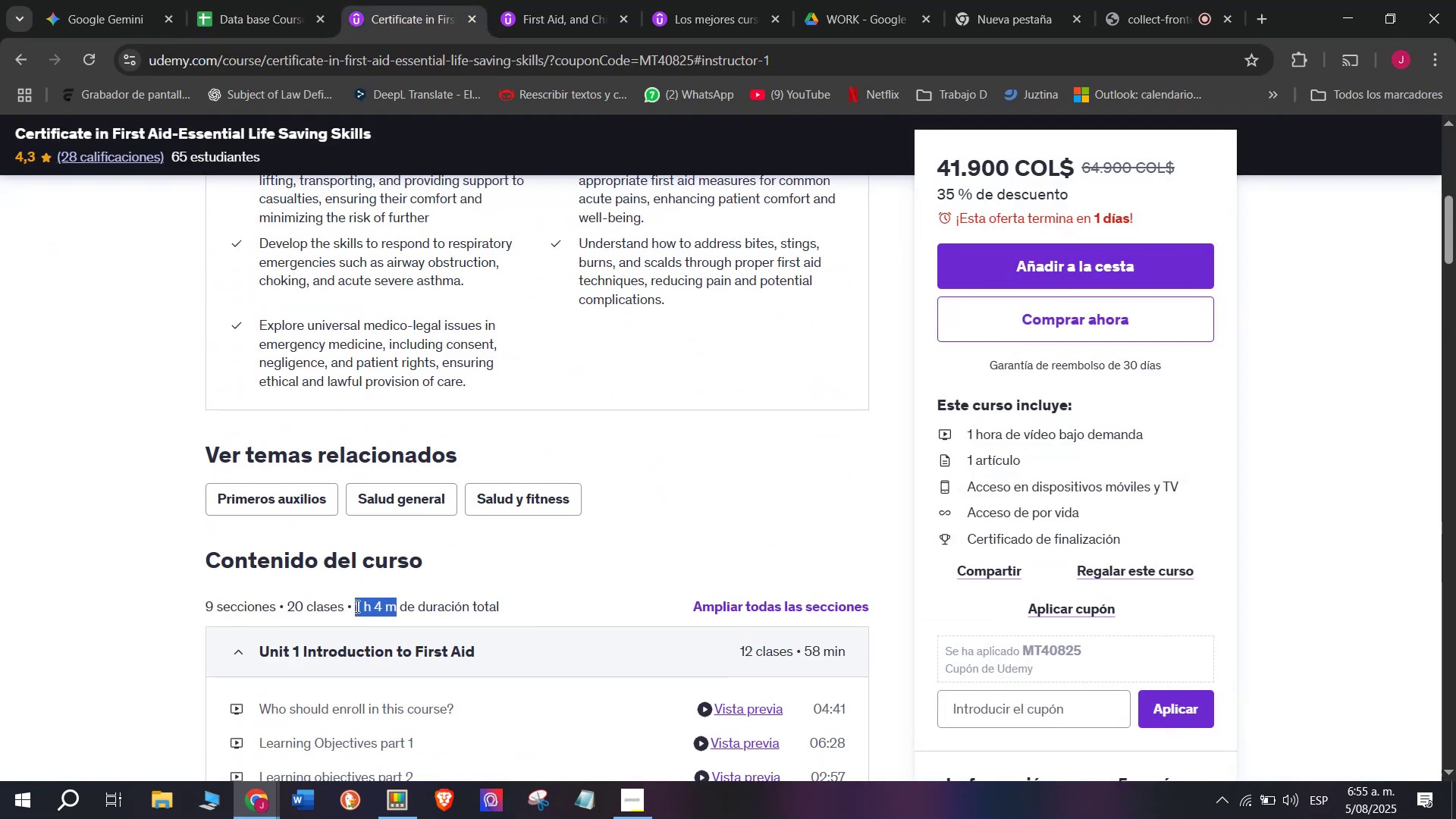 
key(Break)
 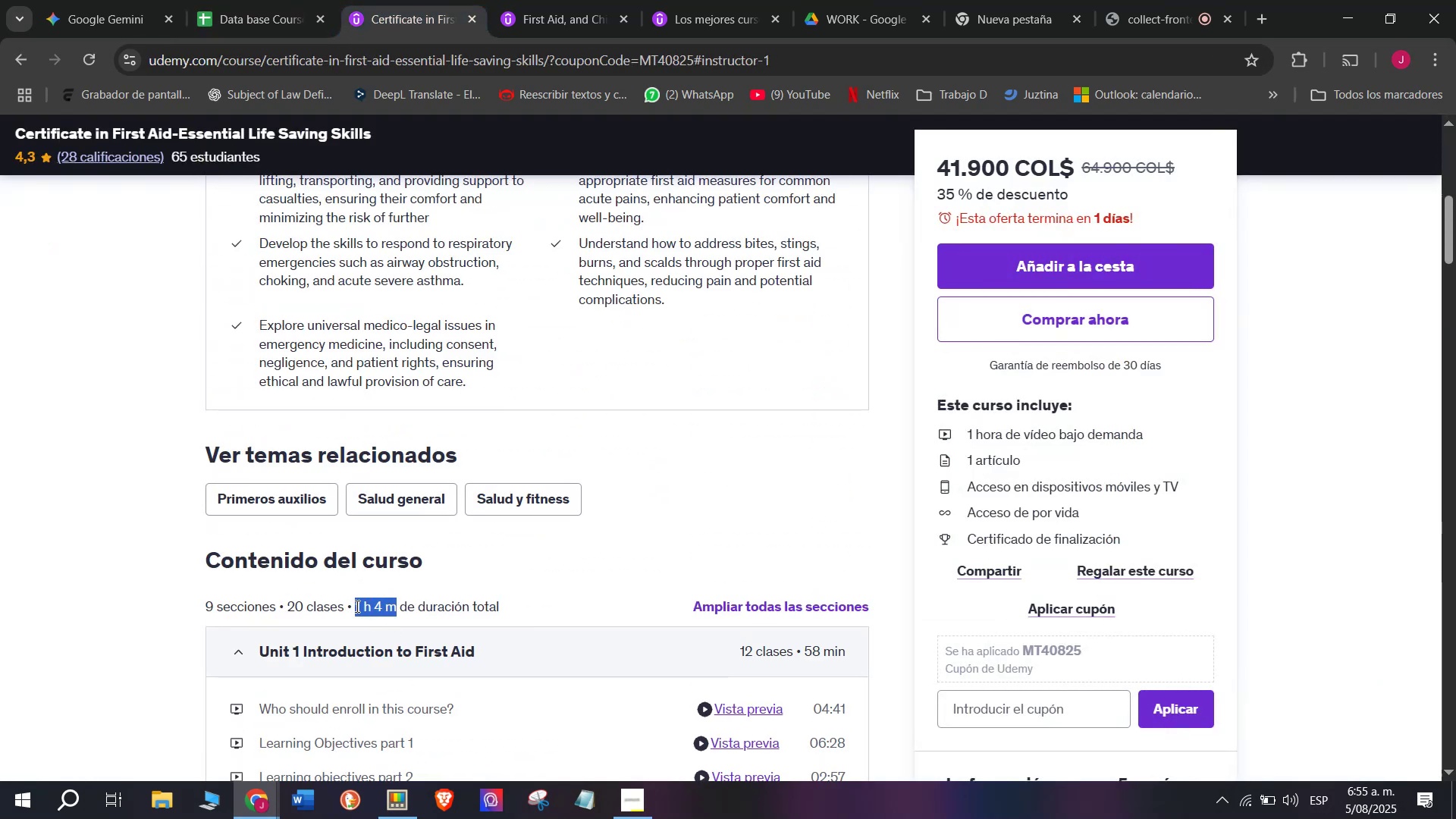 
key(Control+ControlLeft)
 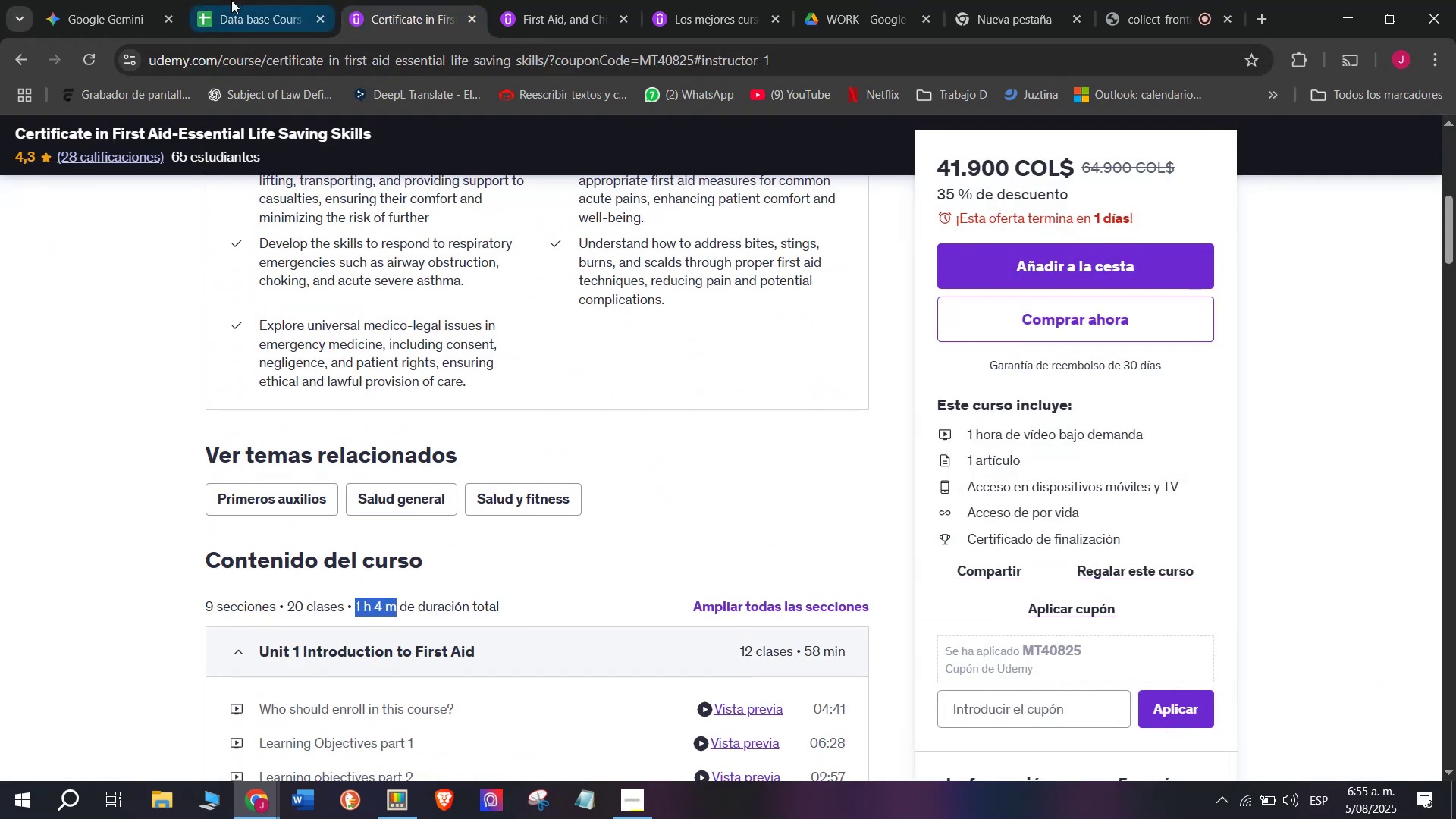 
key(Control+C)
 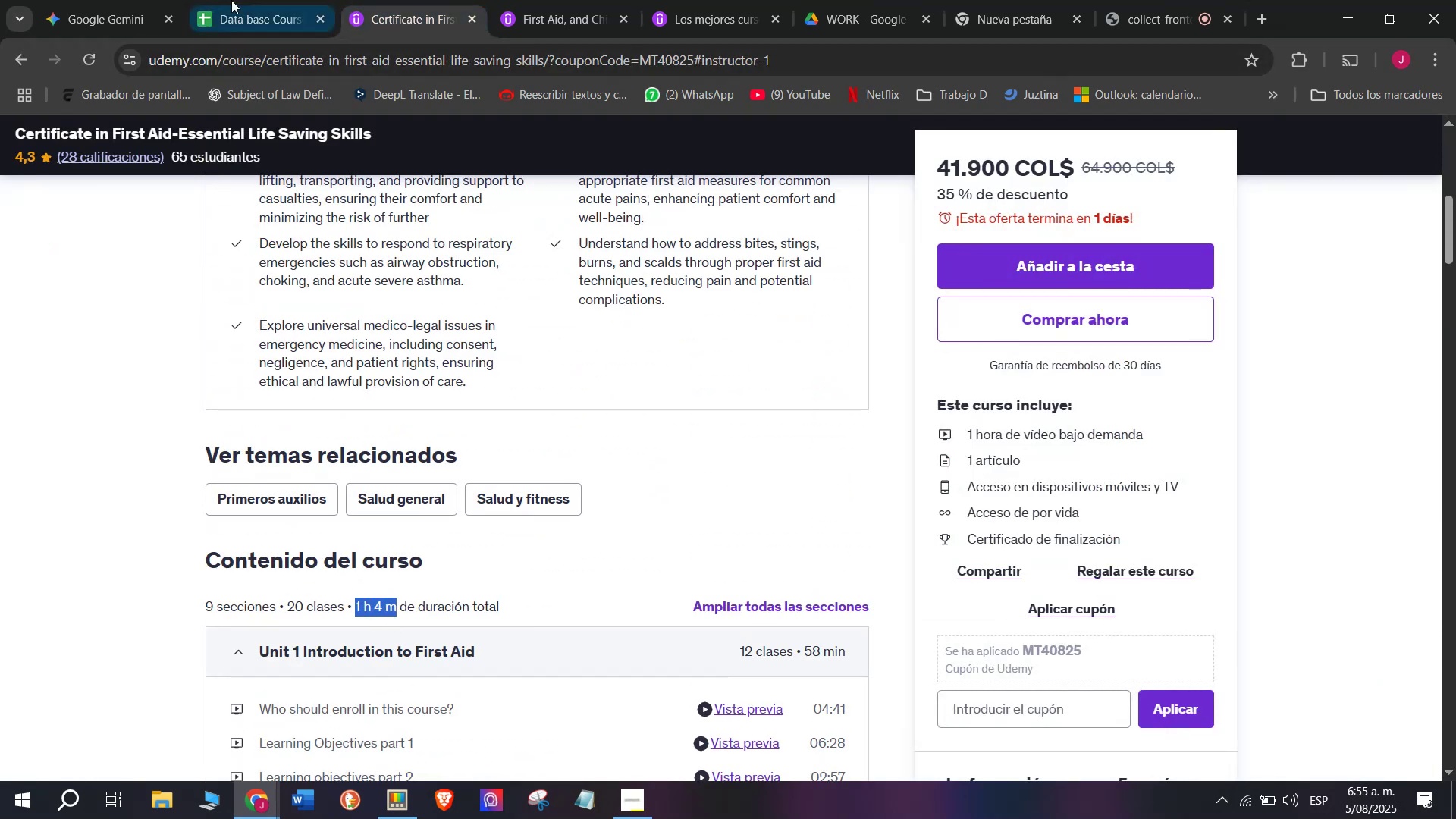 
left_click([231, 0])
 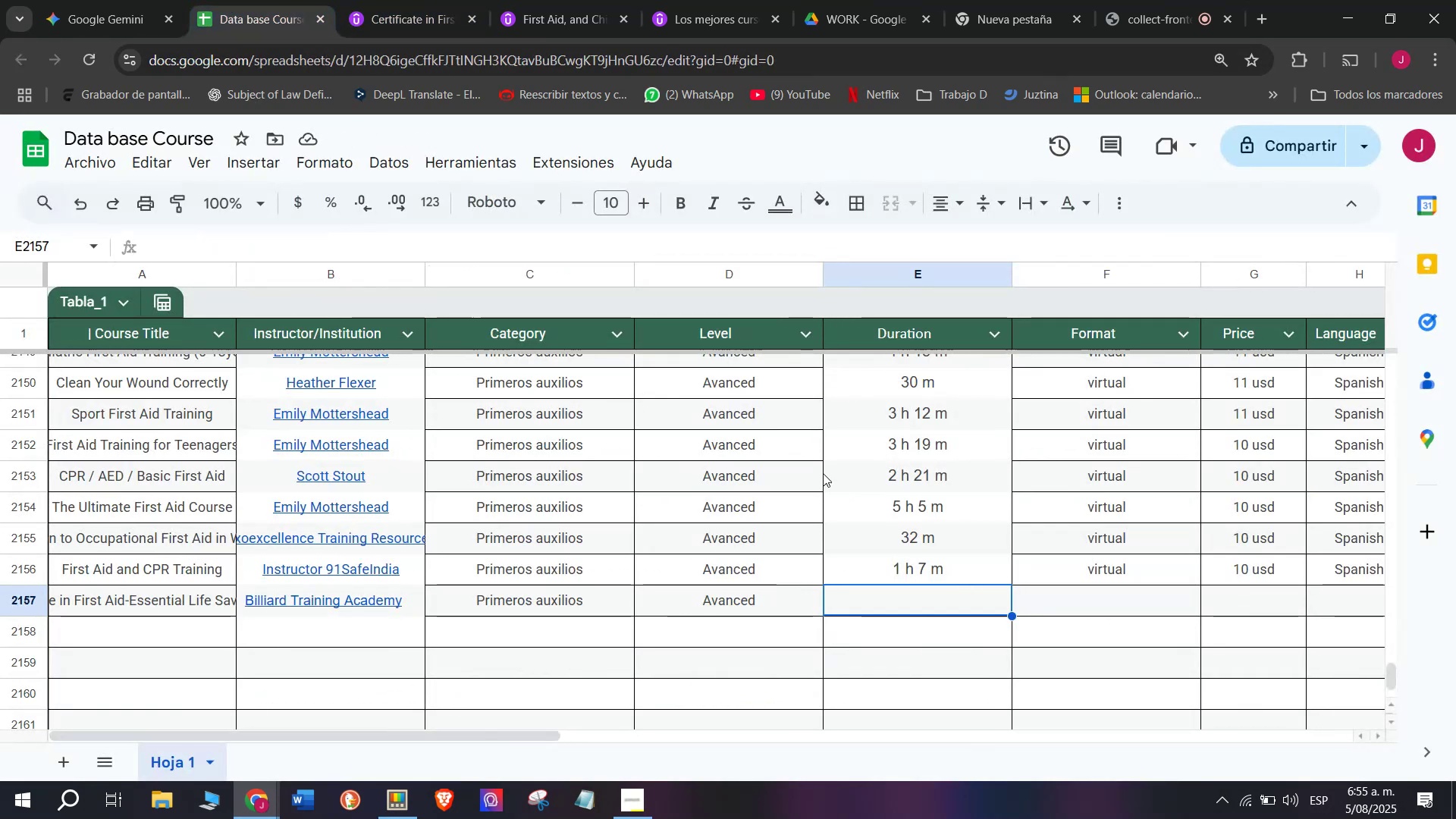 
key(Control+ControlLeft)
 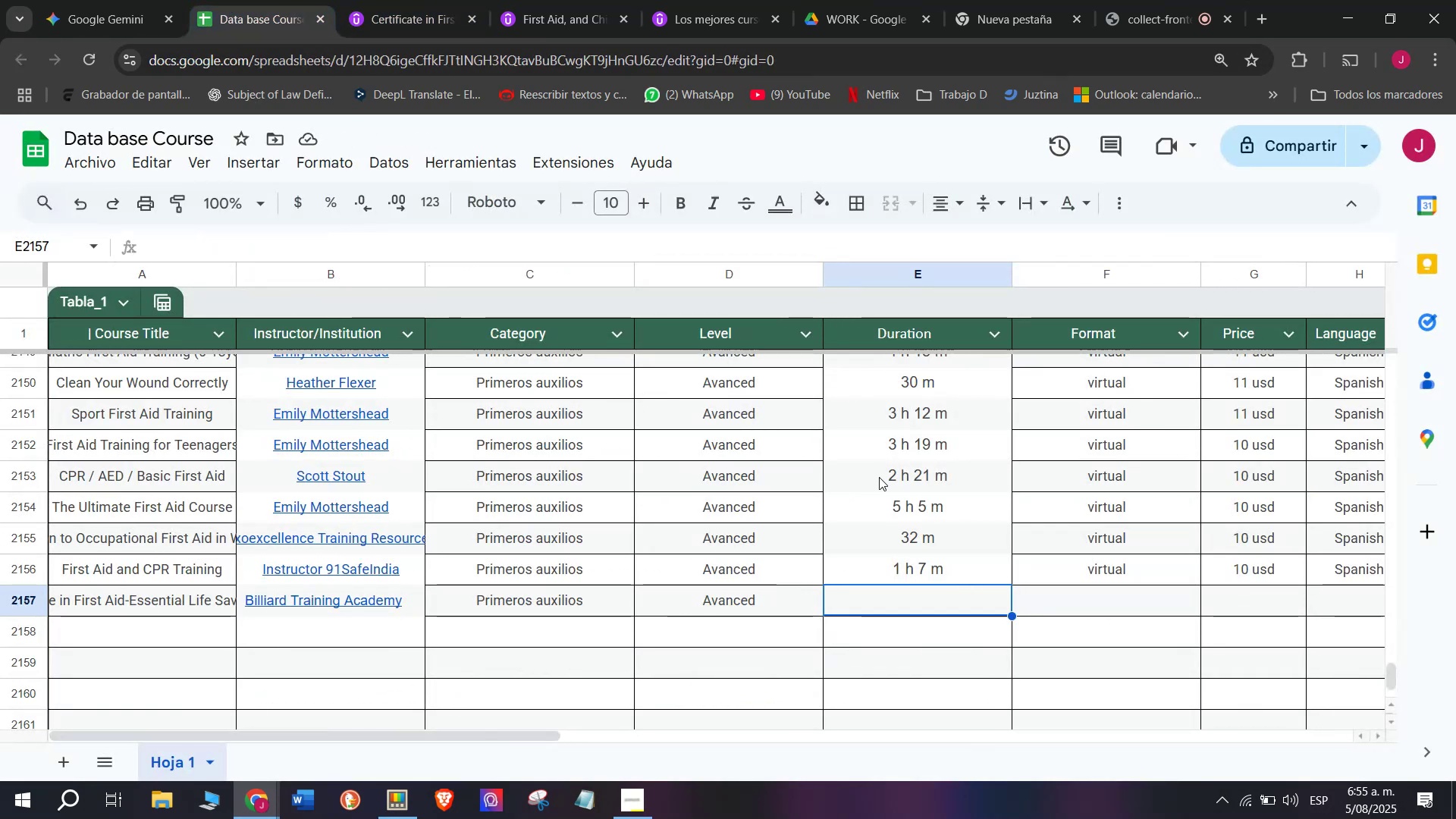 
key(Z)
 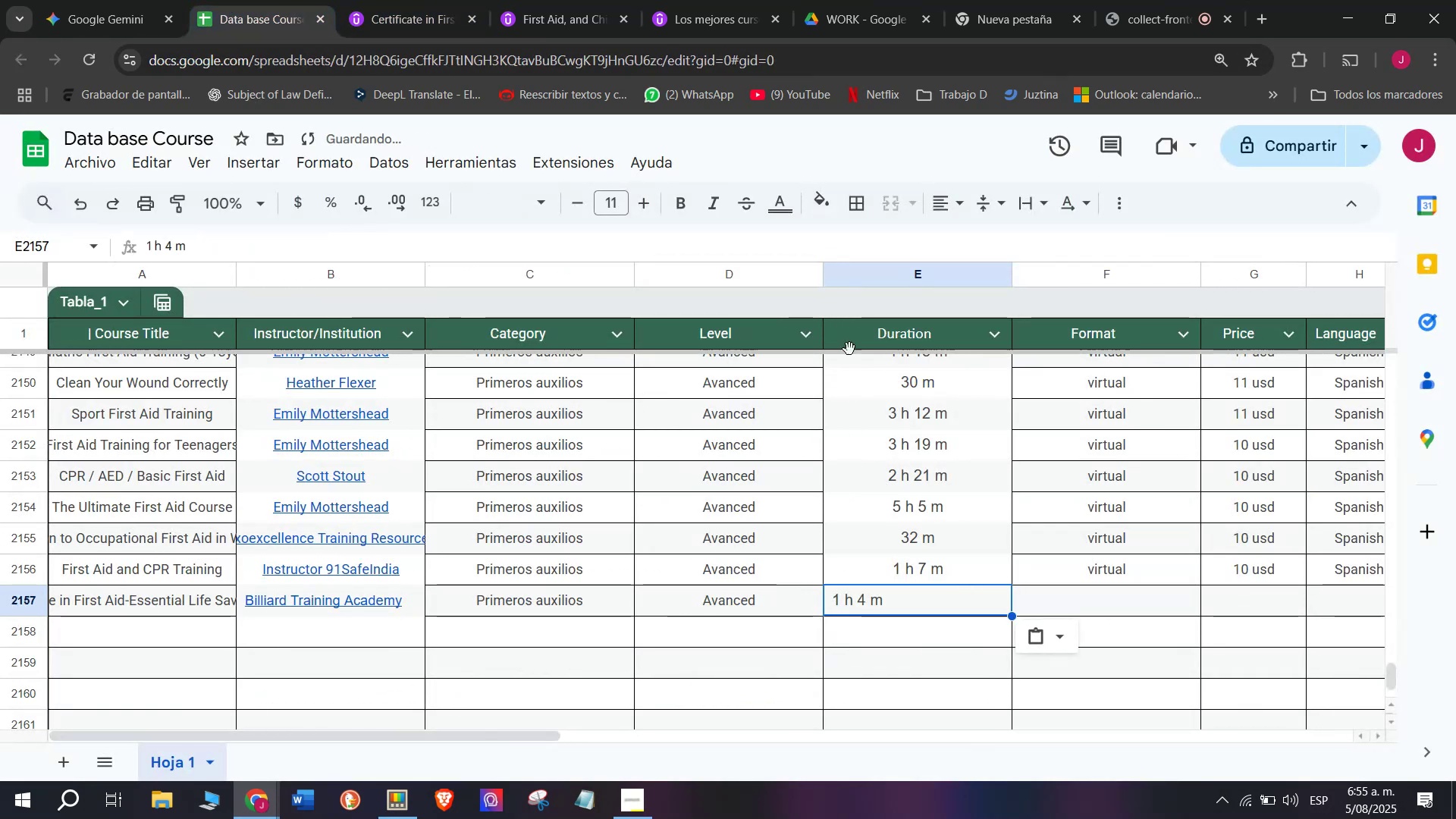 
key(Control+V)
 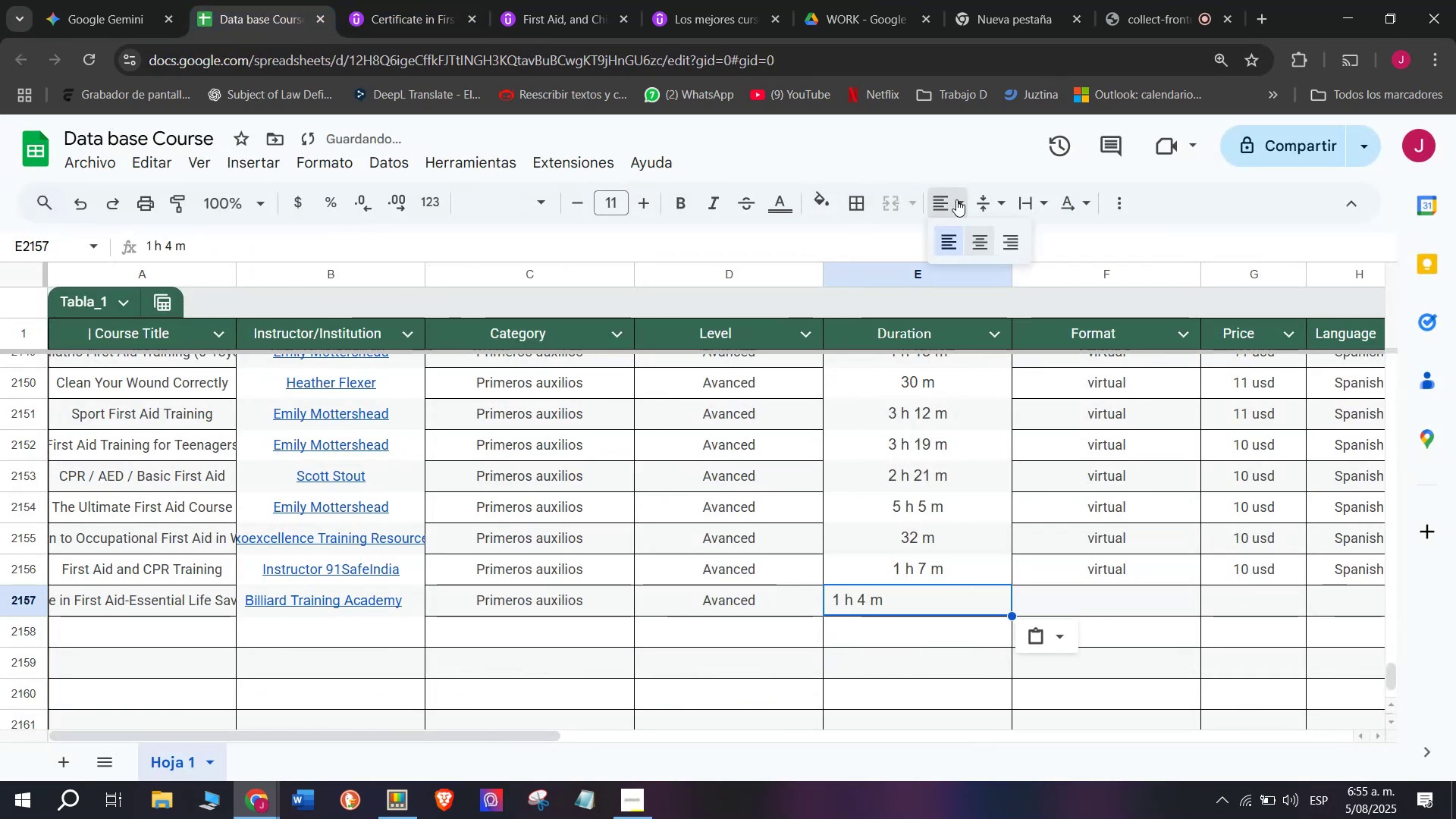 
double_click([984, 253])
 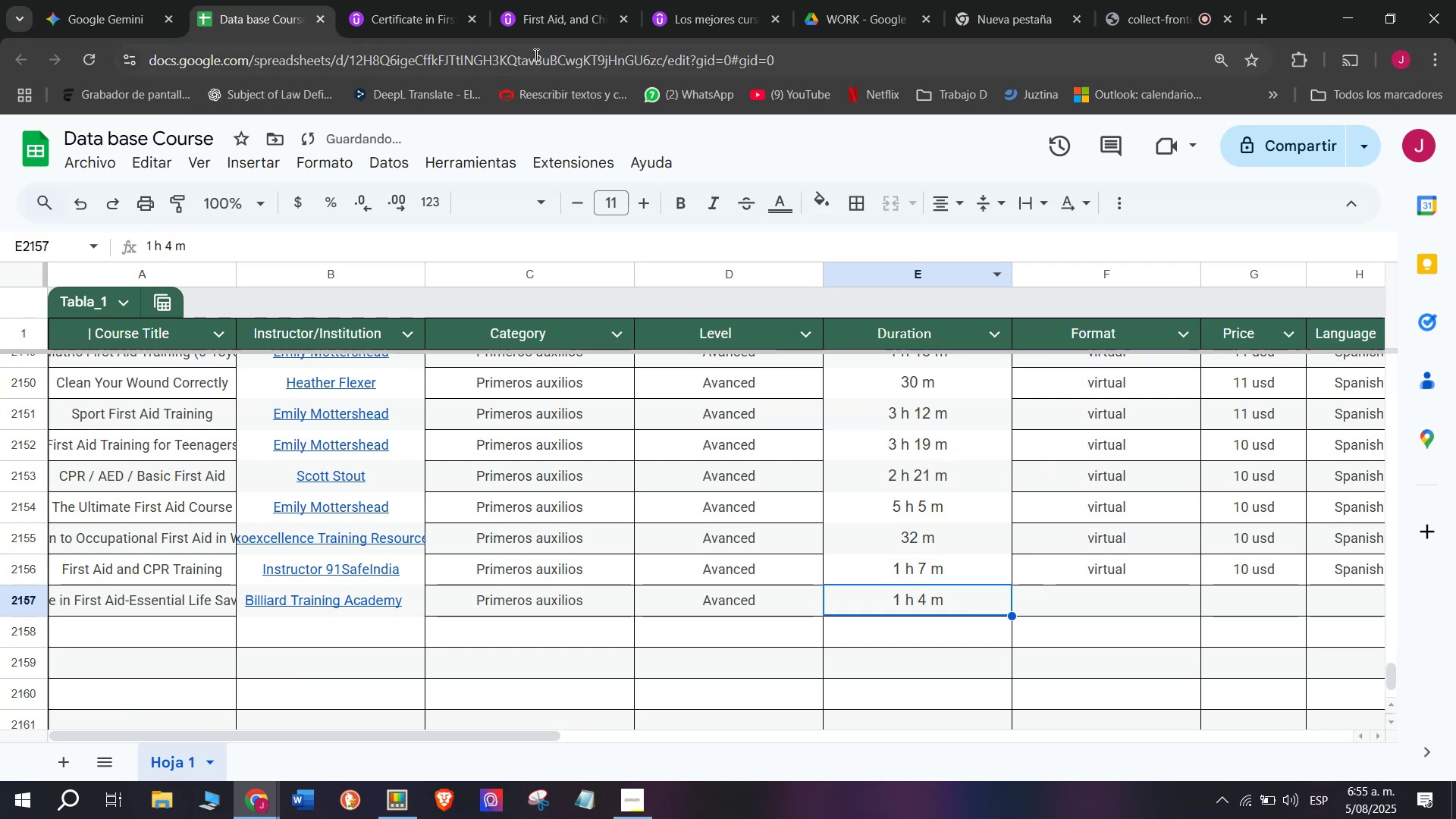 
left_click([415, 0])
 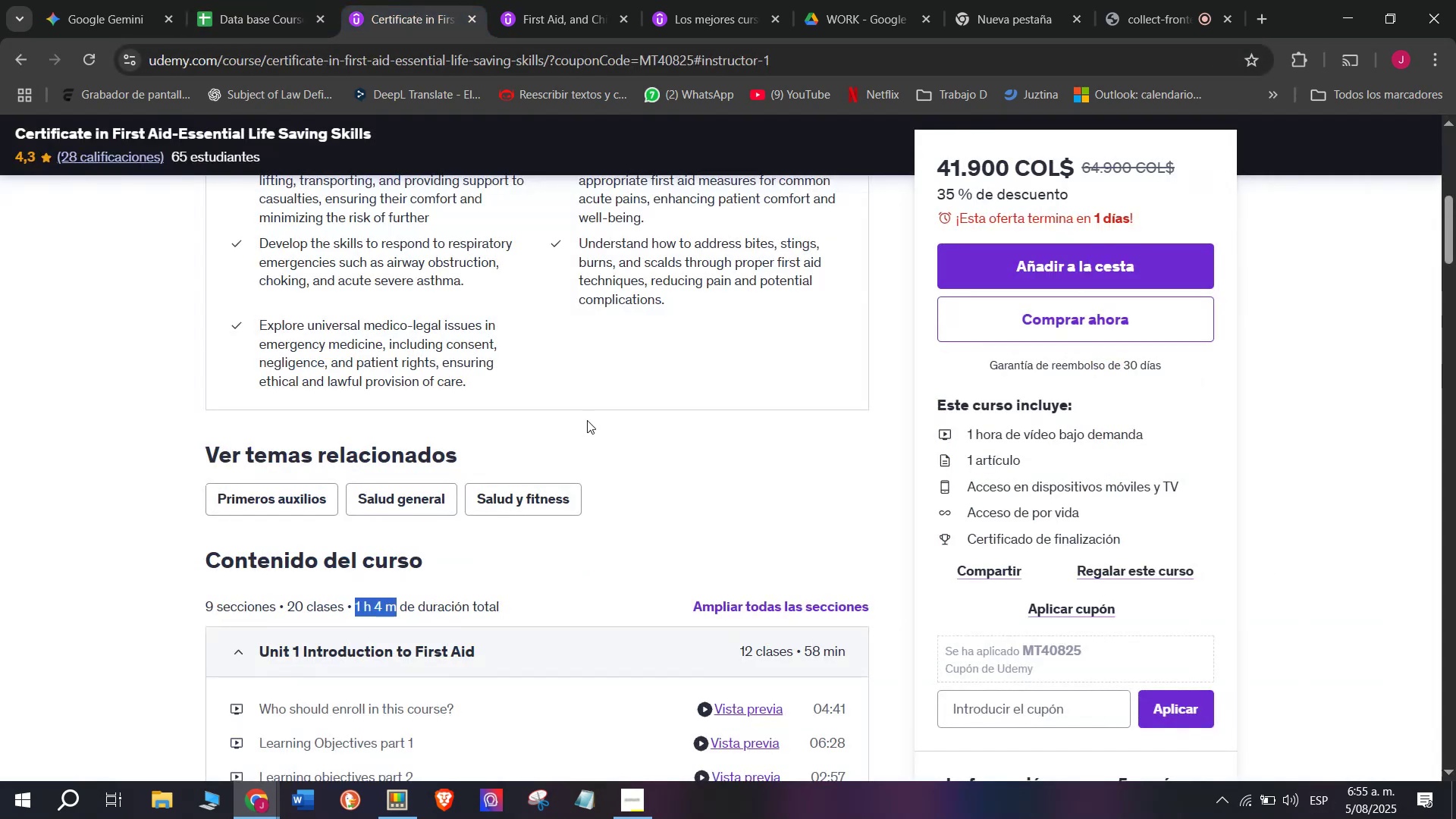 
scroll: coordinate [589, 428], scroll_direction: up, amount: 2.0
 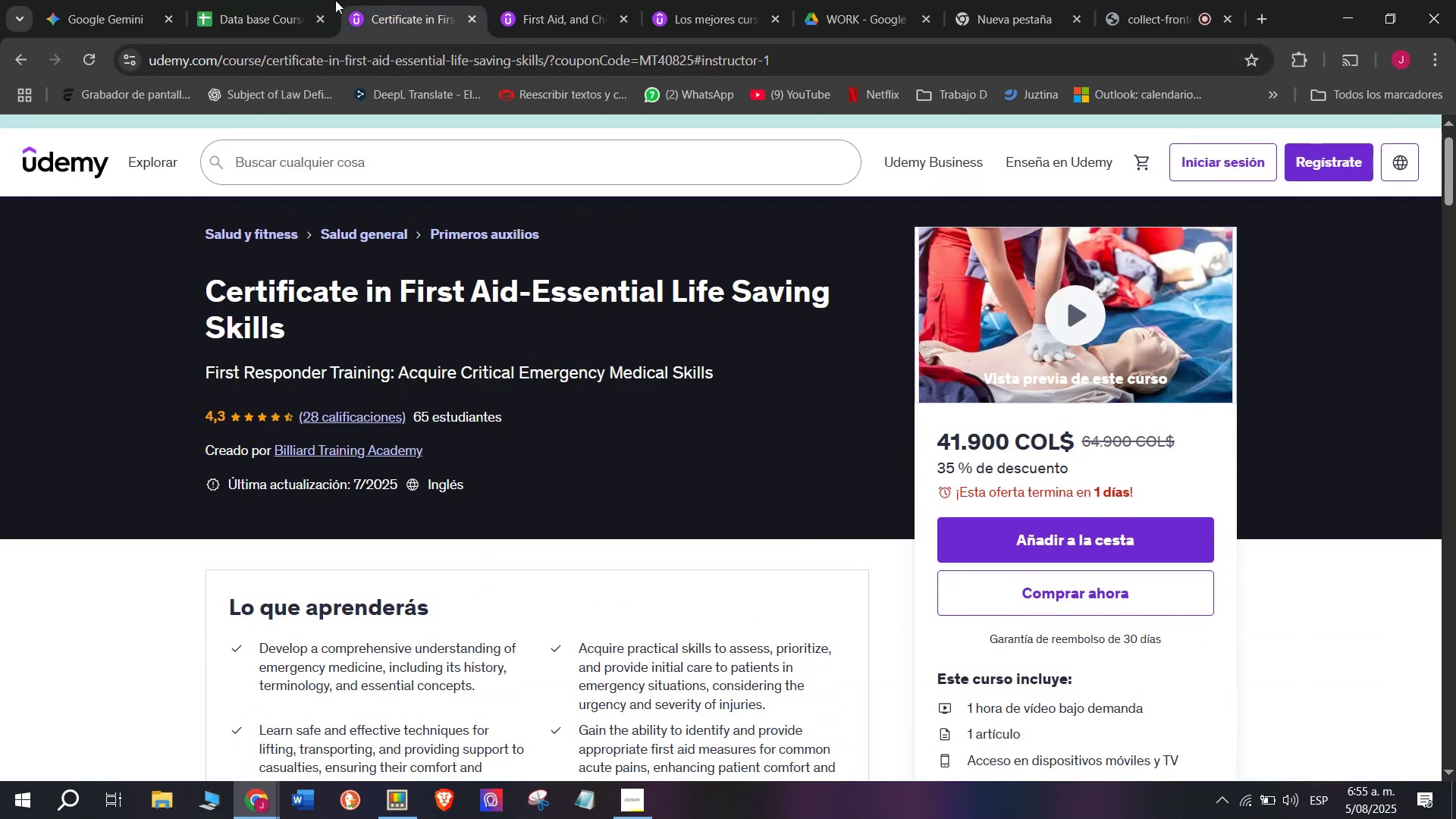 
left_click([293, 0])
 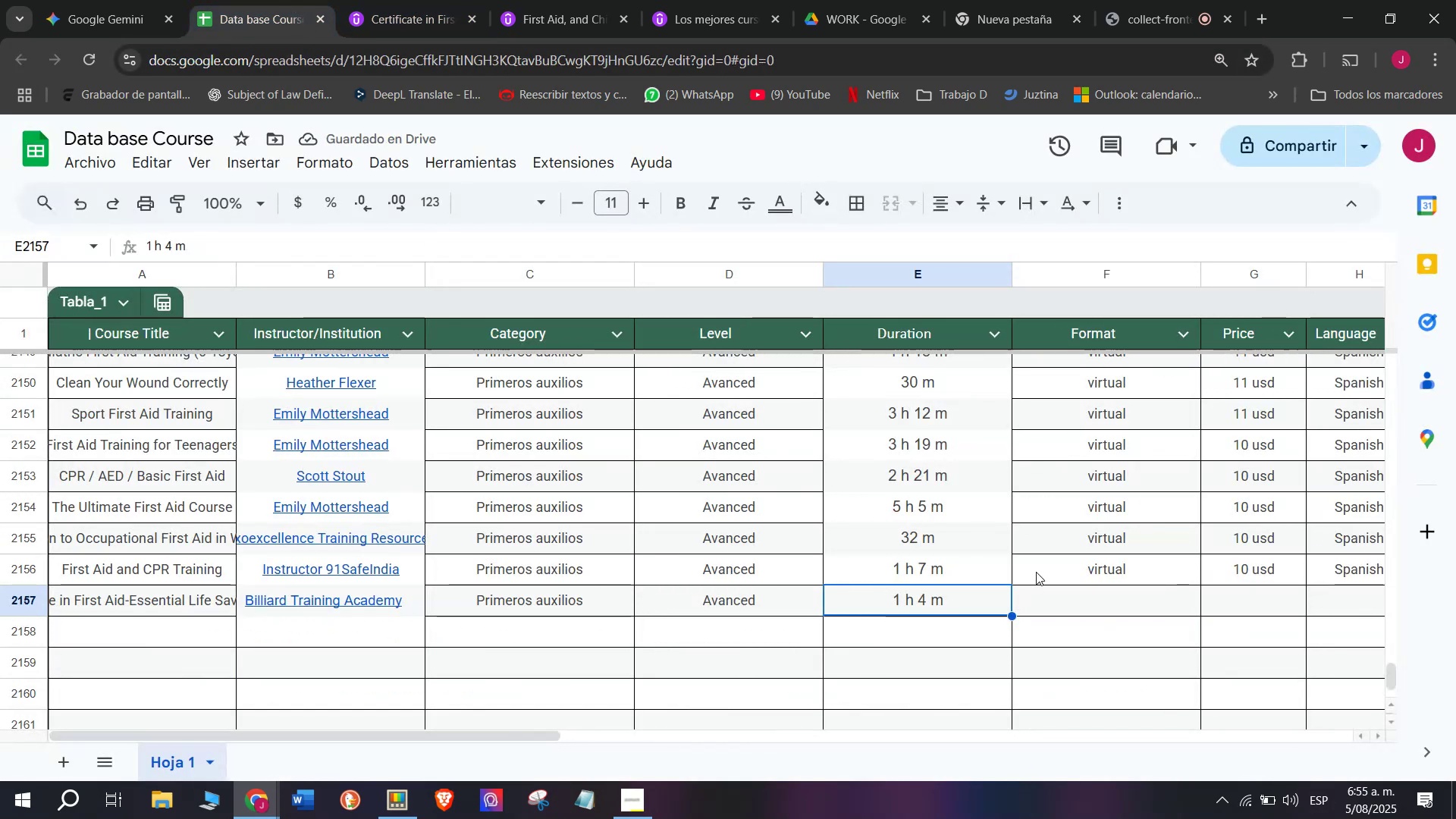 
key(Break)
 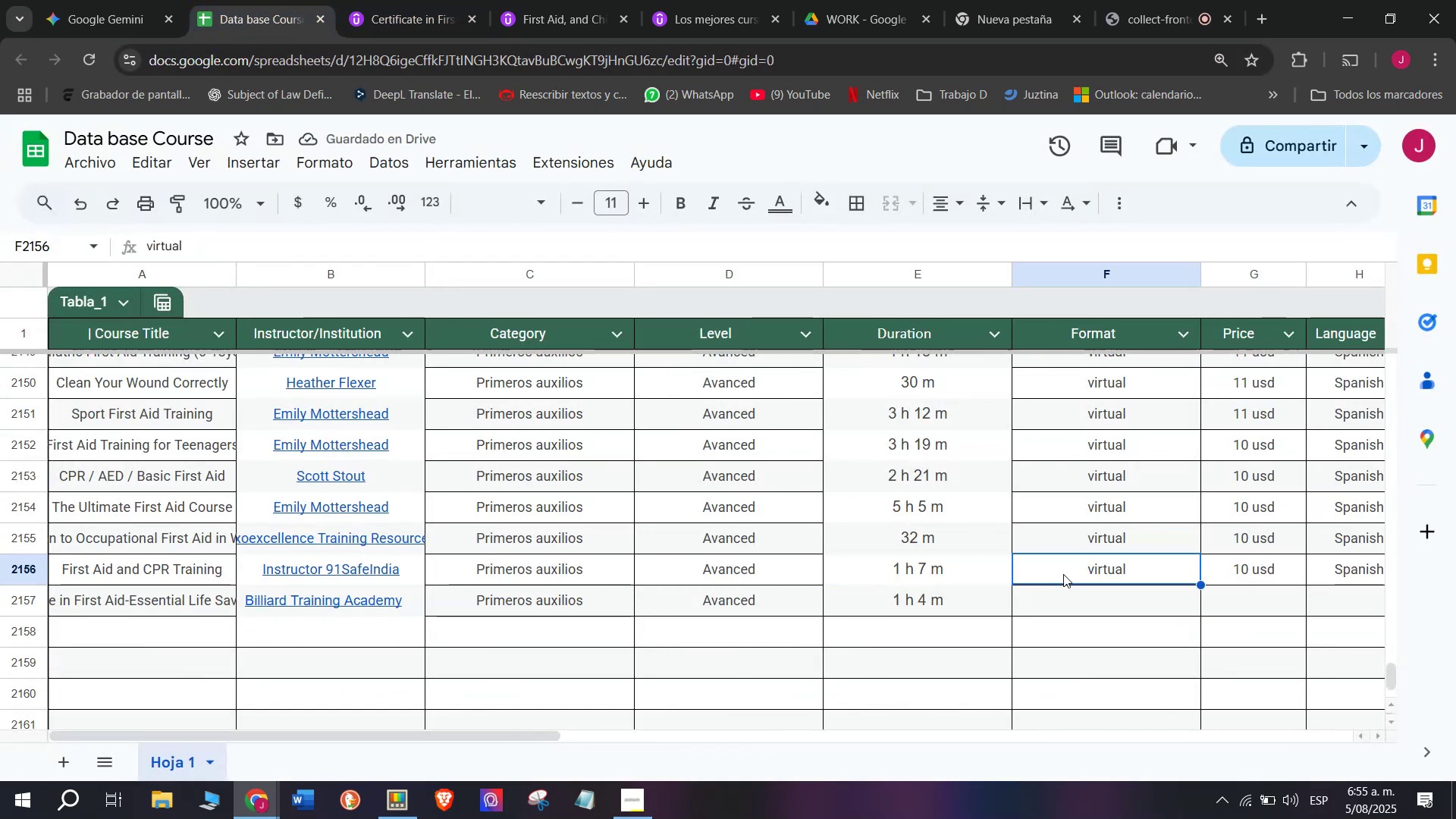 
key(Control+ControlLeft)
 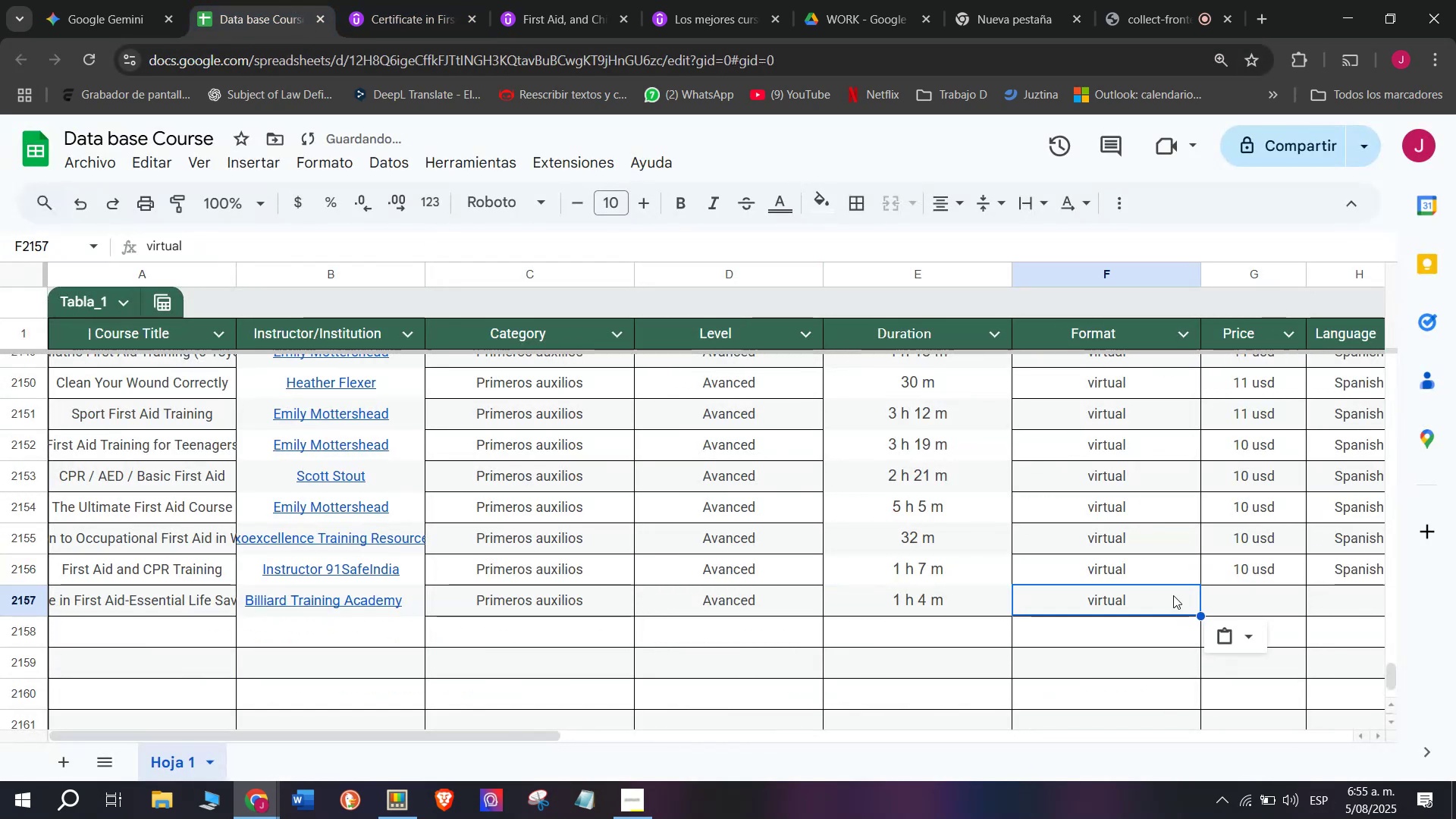 
key(Control+C)
 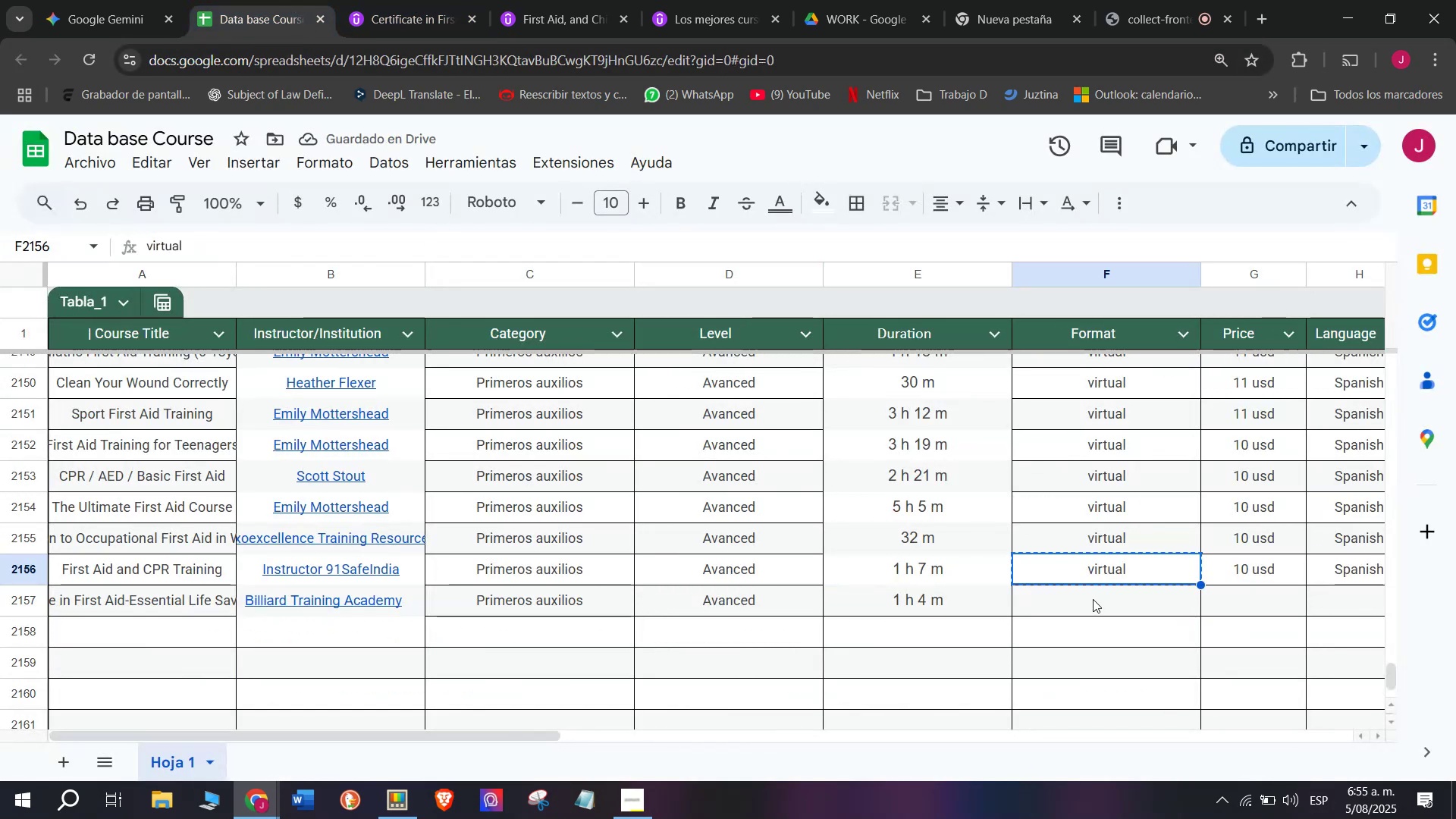 
double_click([1093, 599])
 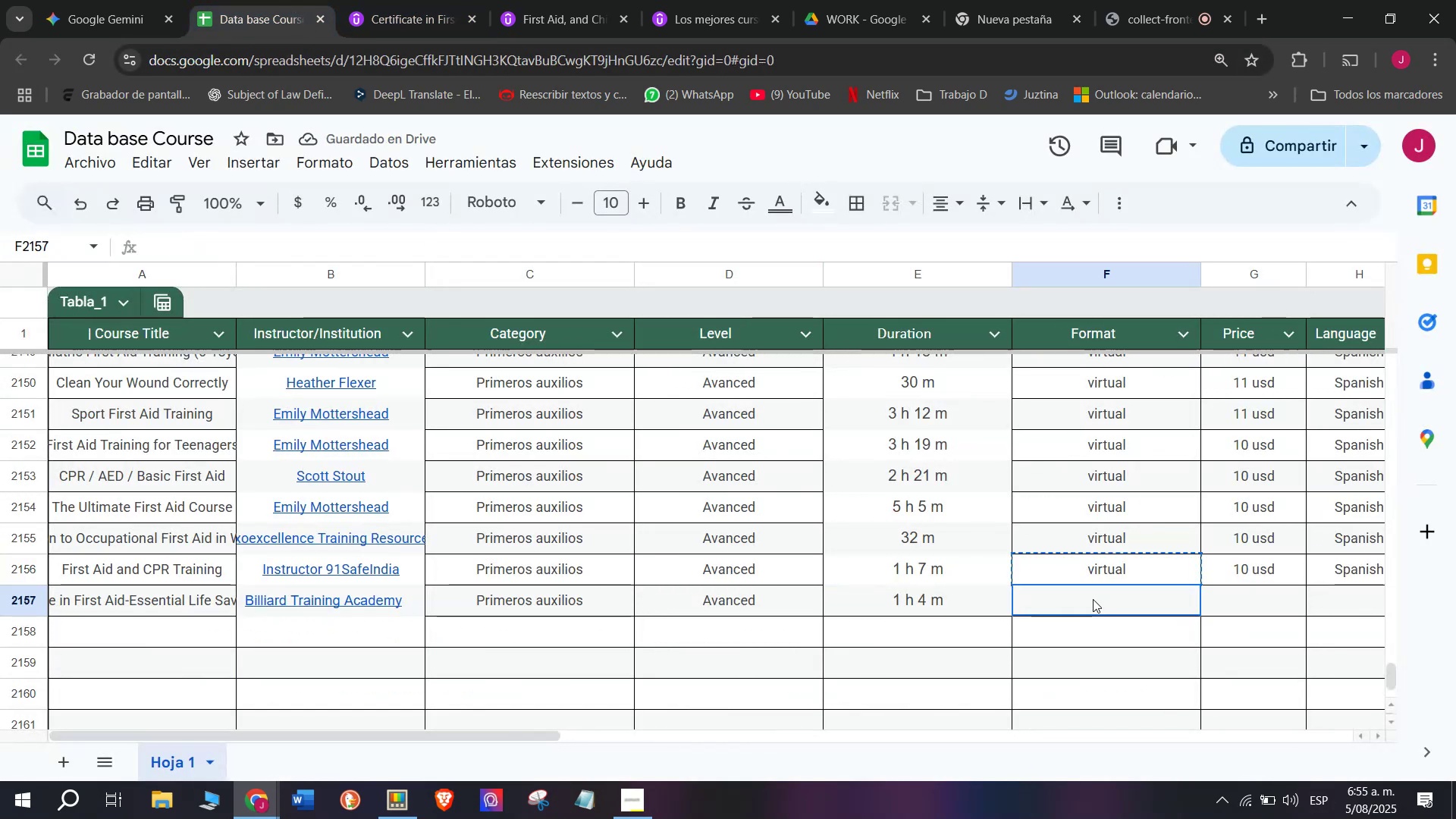 
key(Control+ControlLeft)
 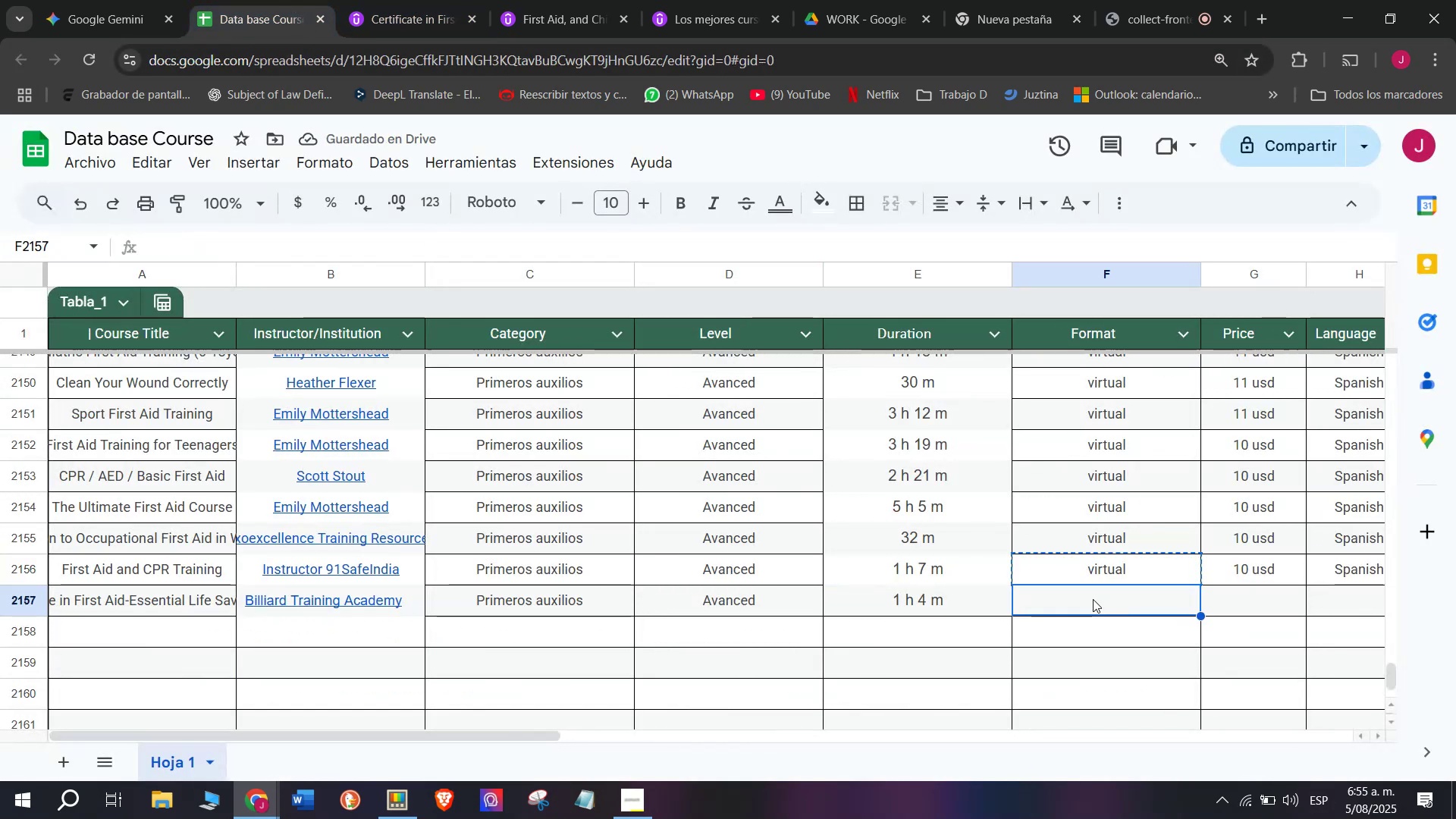 
key(Z)
 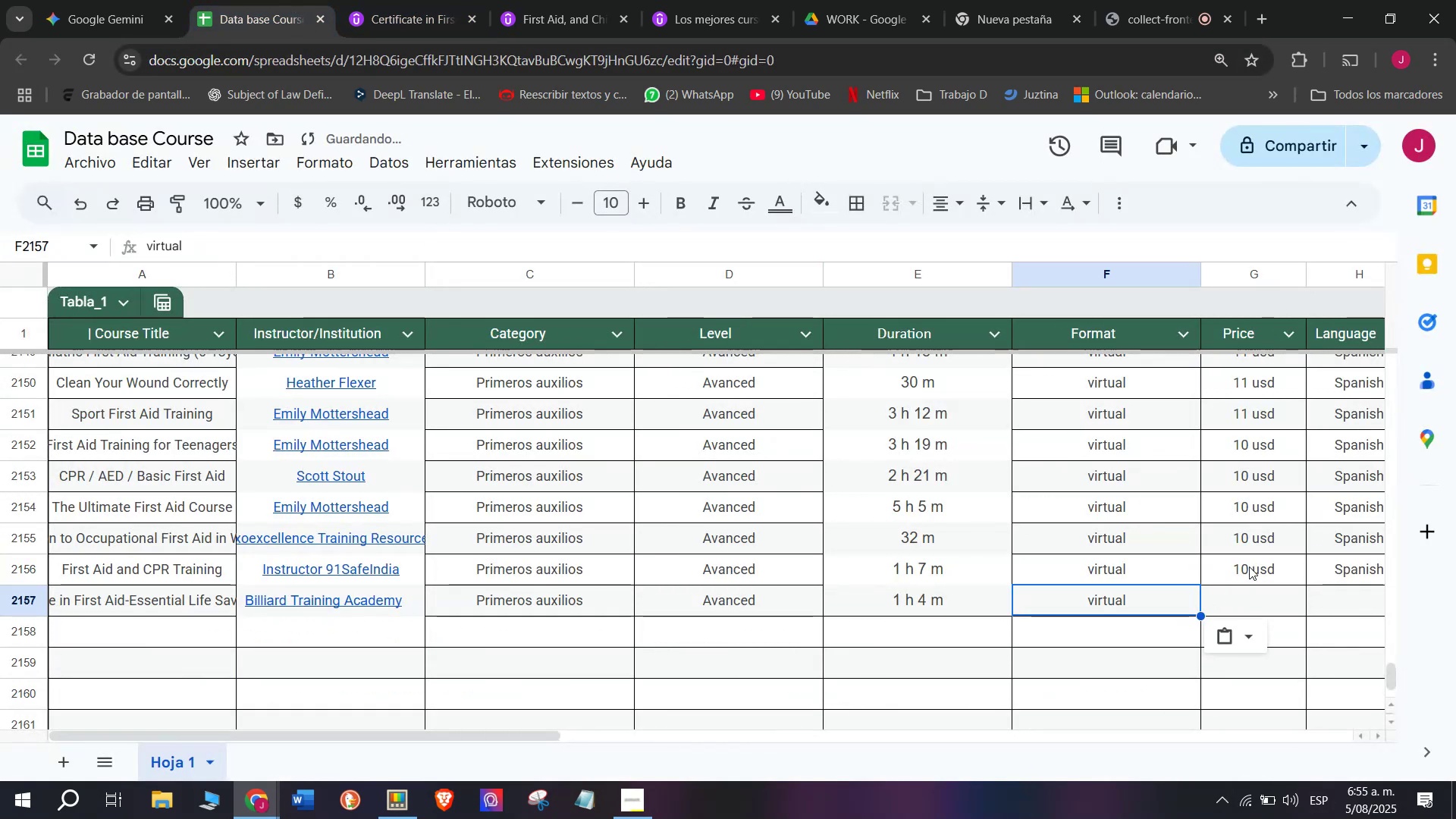 
key(Control+V)
 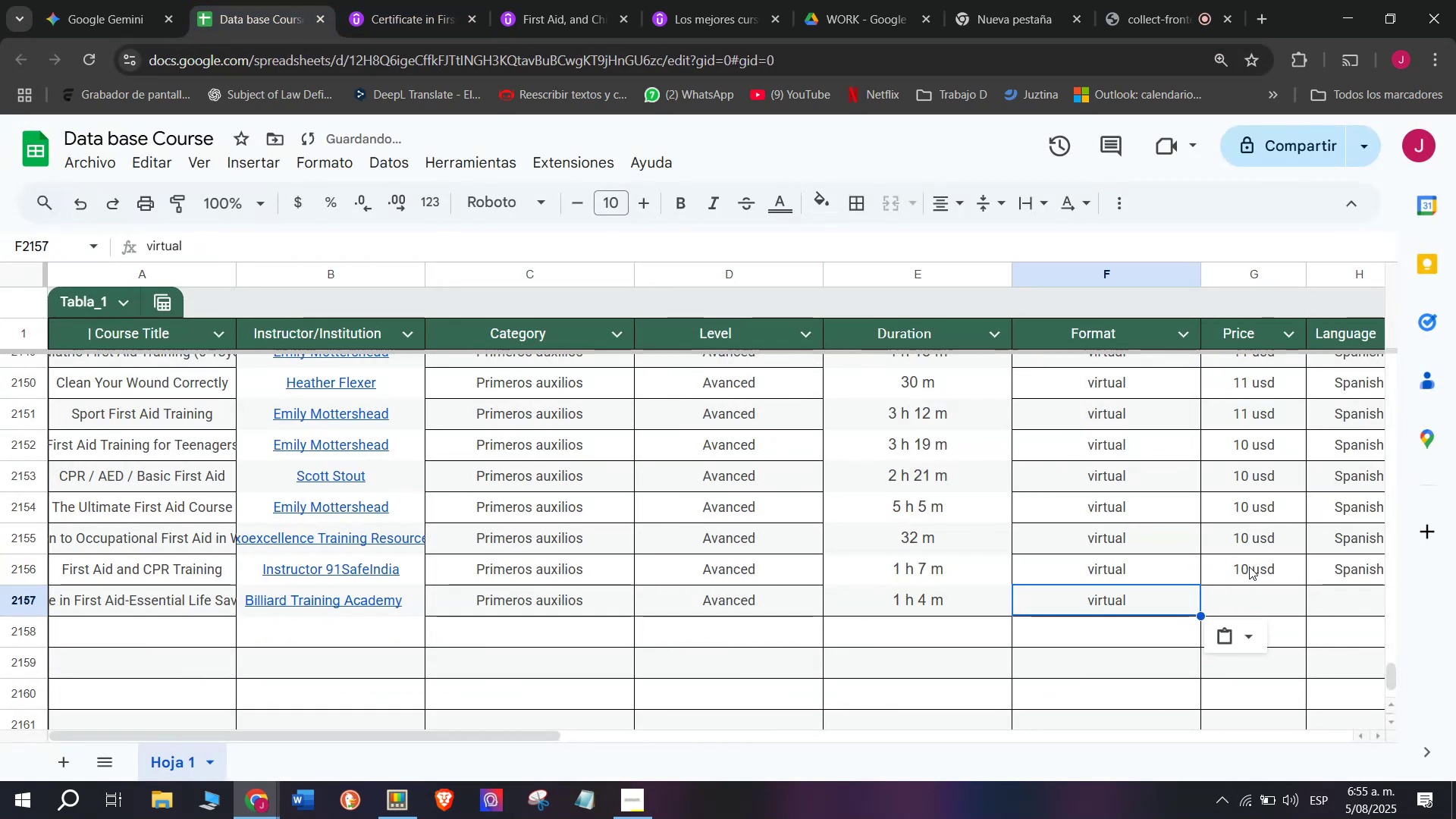 
left_click([1249, 566])
 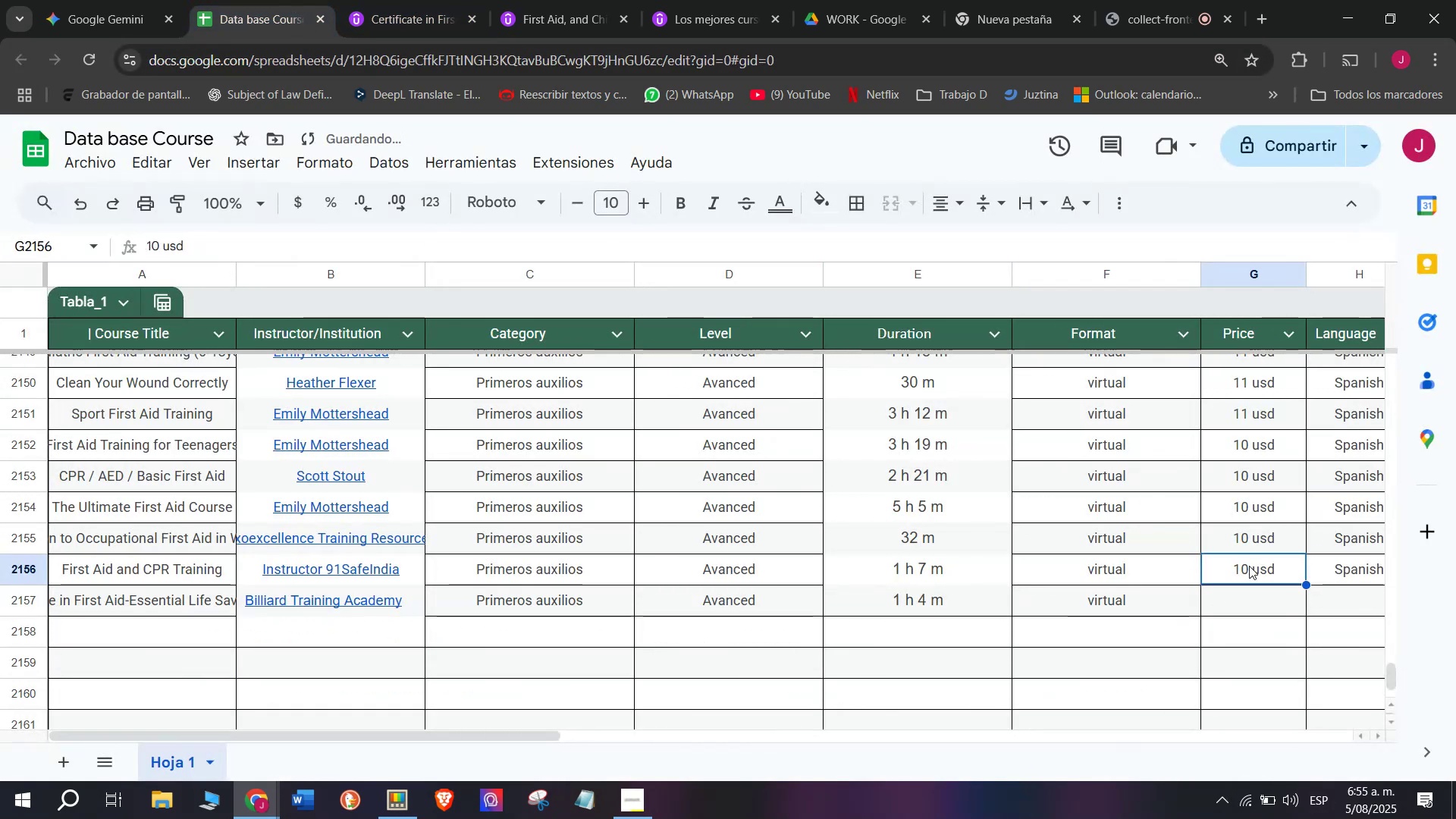 
key(Control+C)
 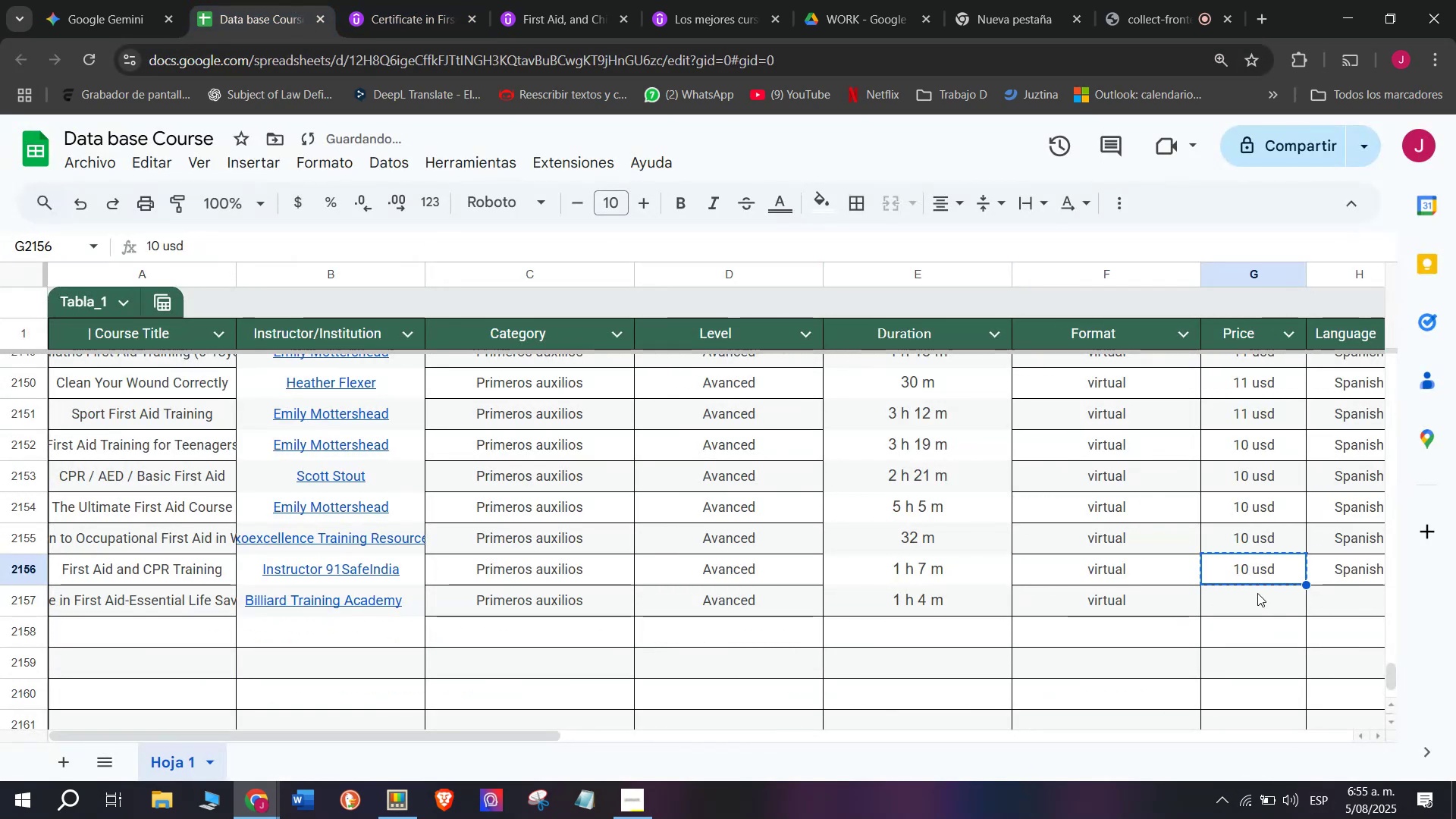 
key(Control+ControlLeft)
 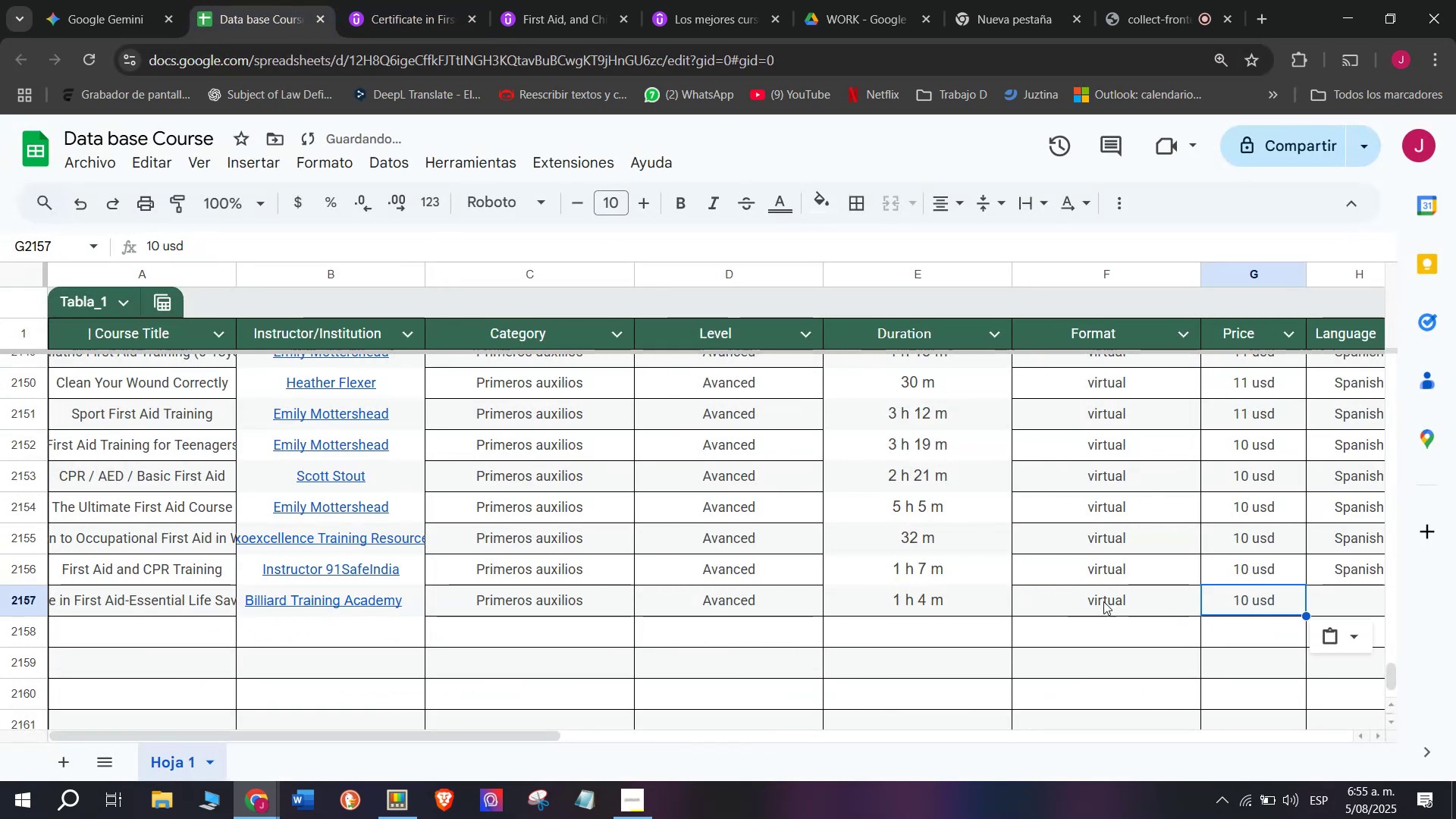 
key(Break)
 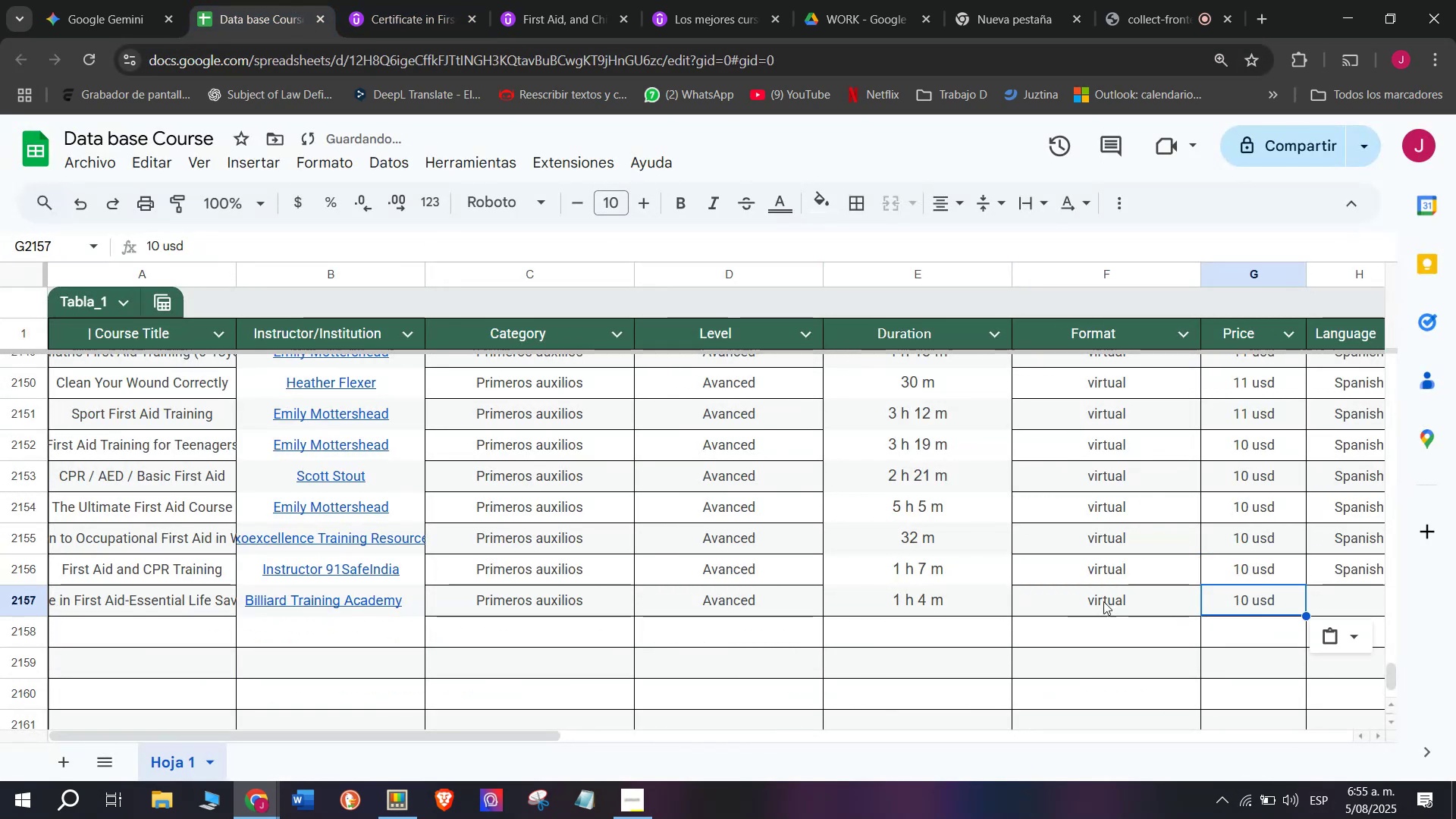 
key(Control+ControlLeft)
 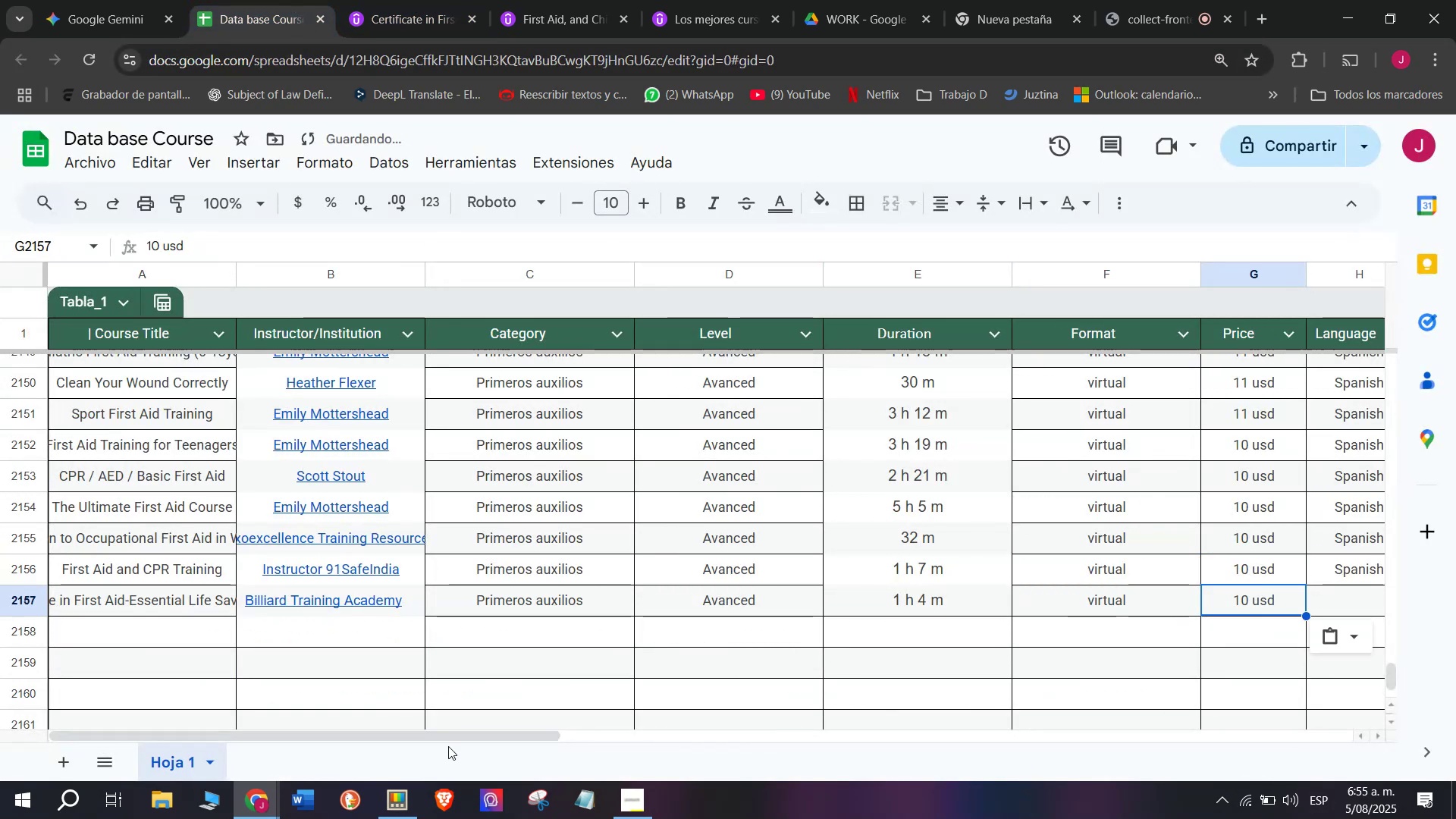 
key(Z)
 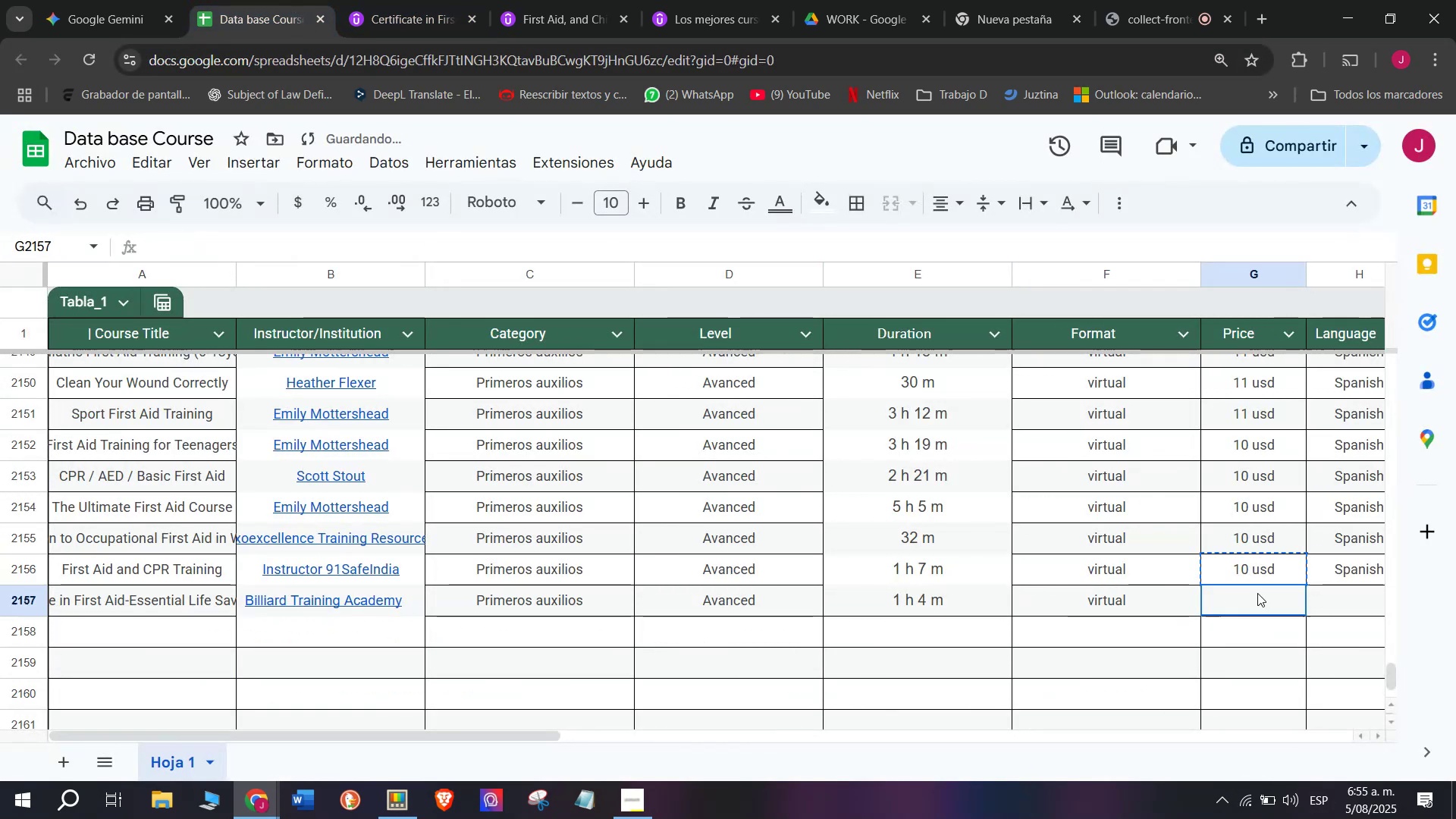 
key(Control+V)
 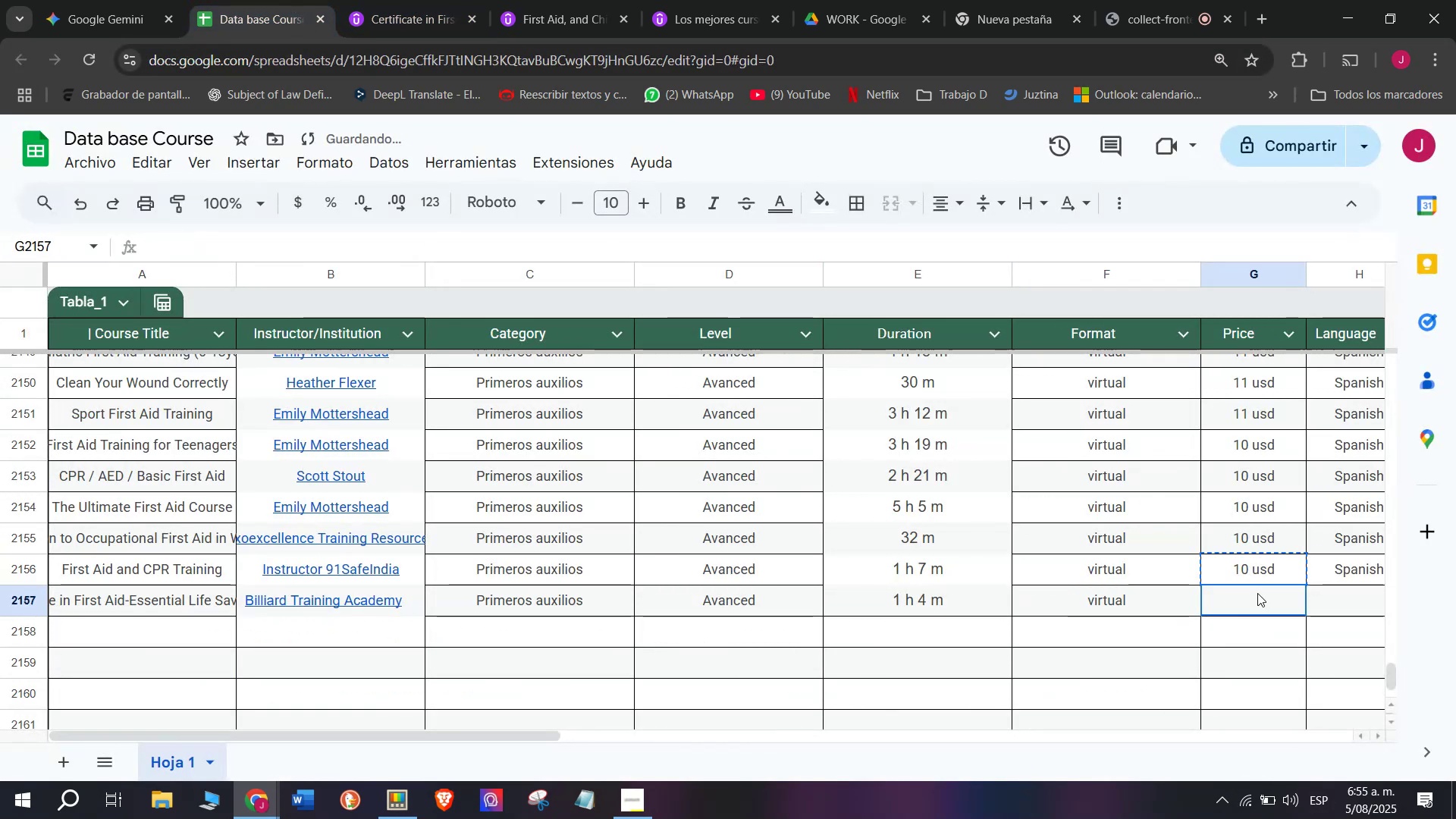 
double_click([1257, 593])
 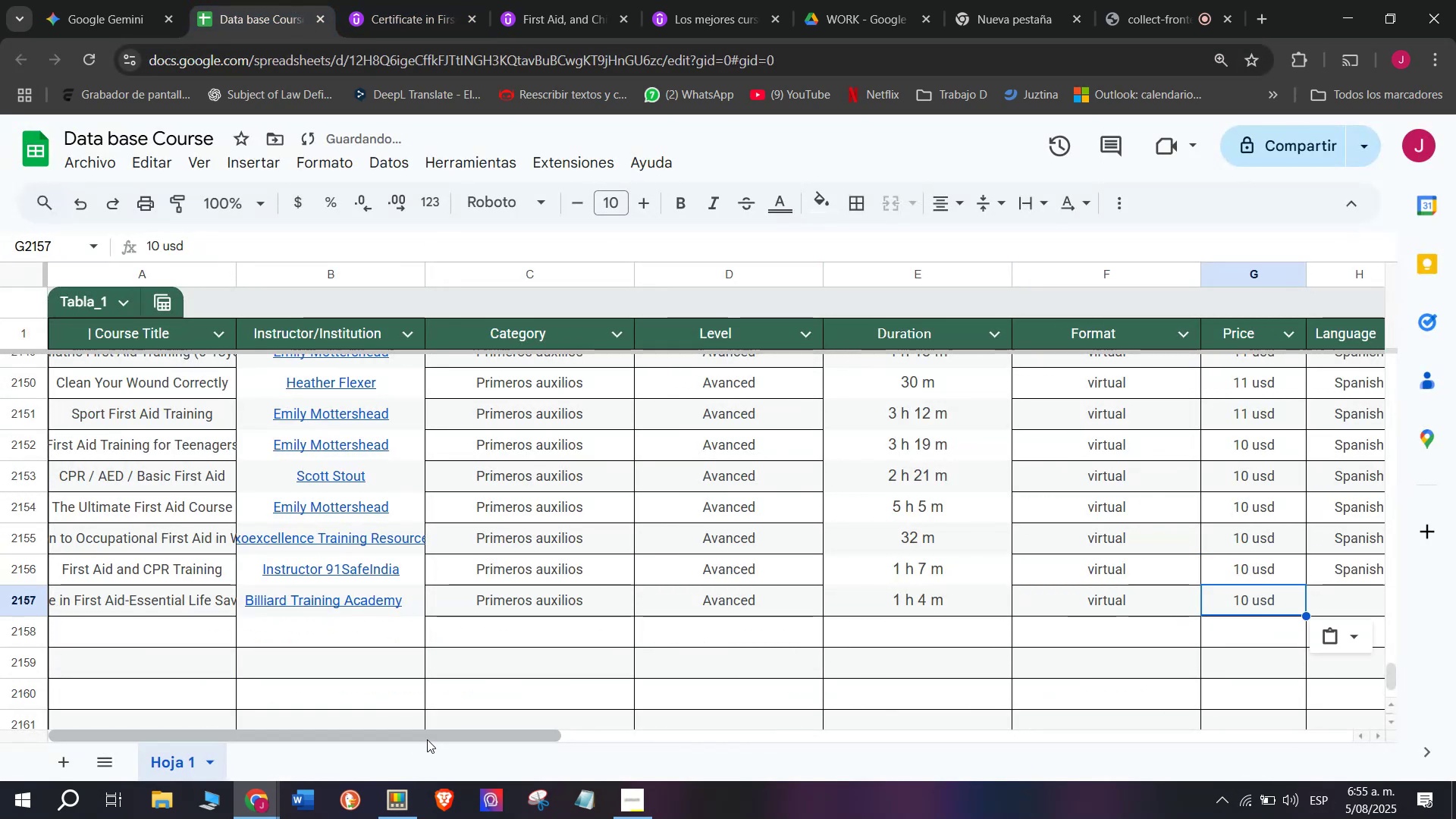 
left_click_drag(start_coordinate=[427, 739], to_coordinate=[697, 752])
 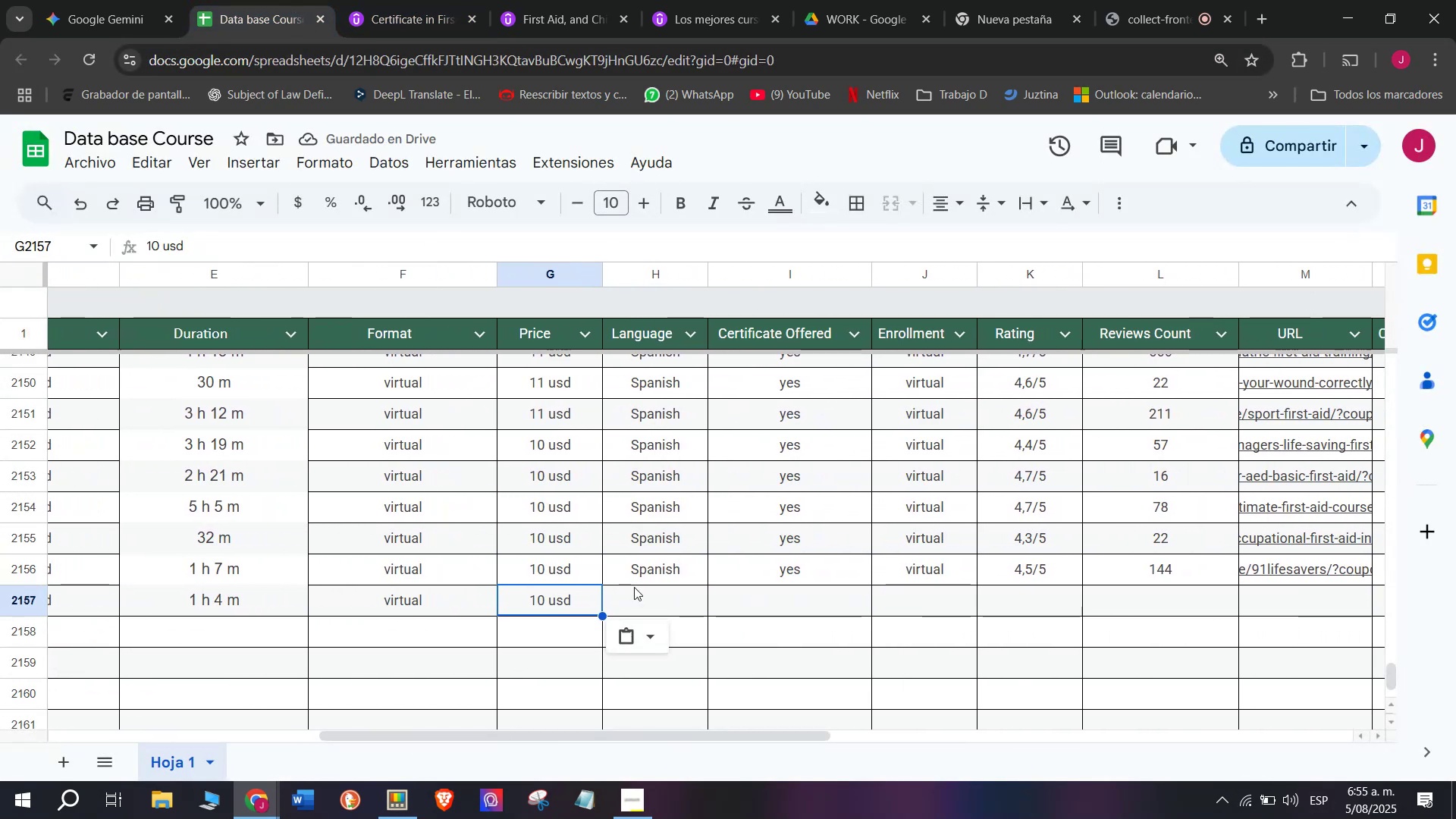 
left_click([635, 585])
 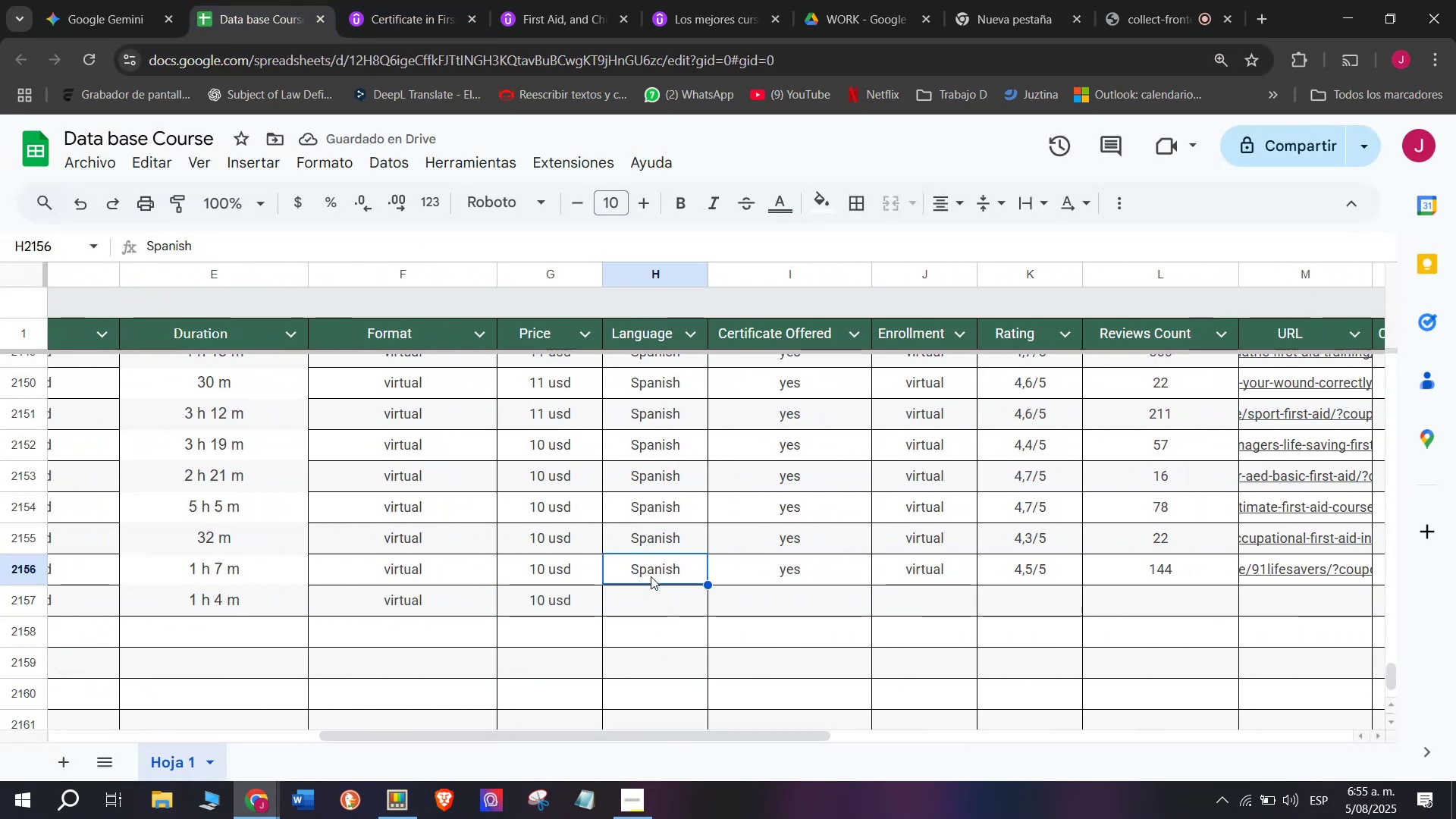 
key(Break)
 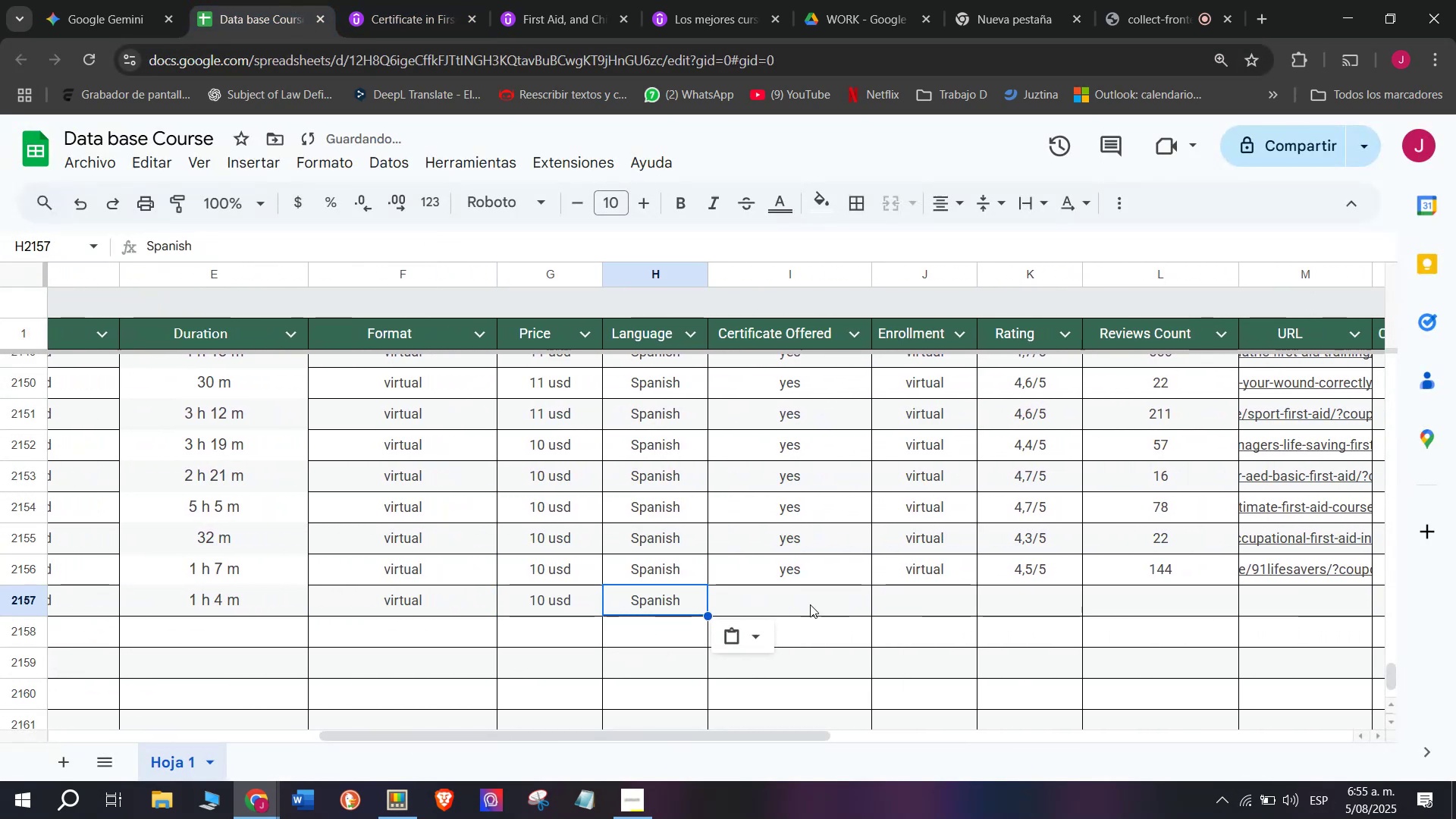 
key(Control+C)
 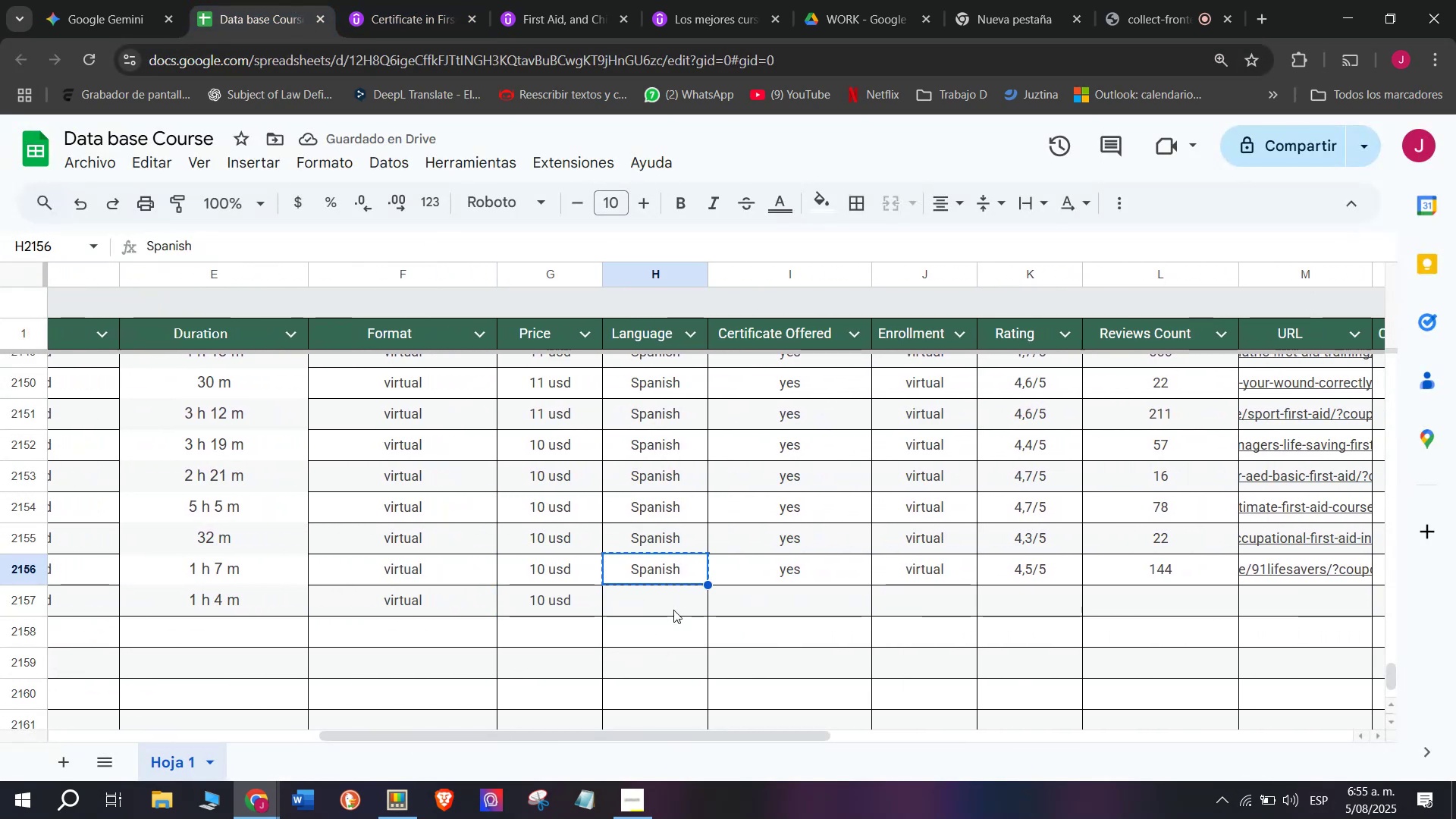 
key(Control+ControlLeft)
 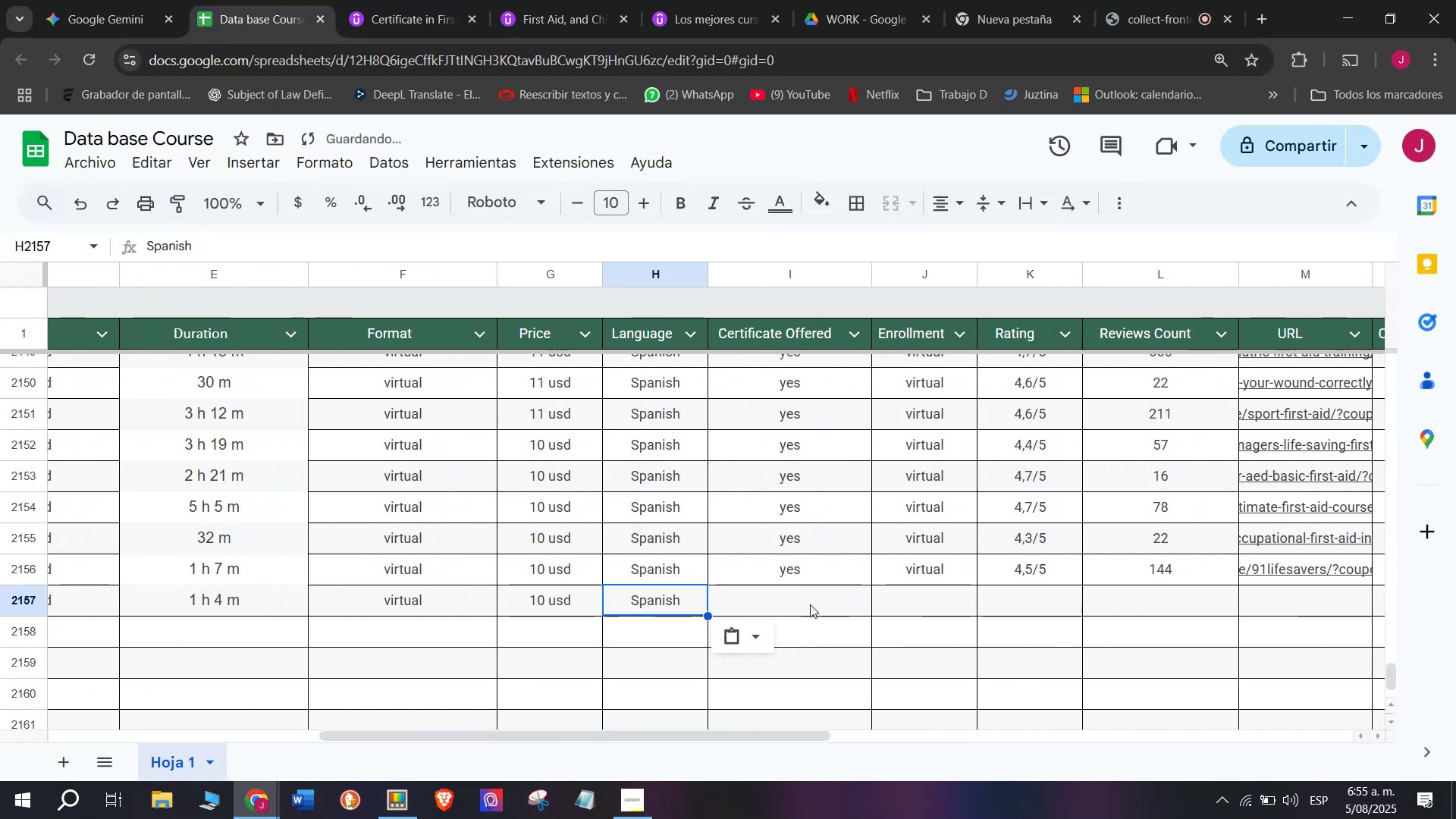 
left_click([673, 610])
 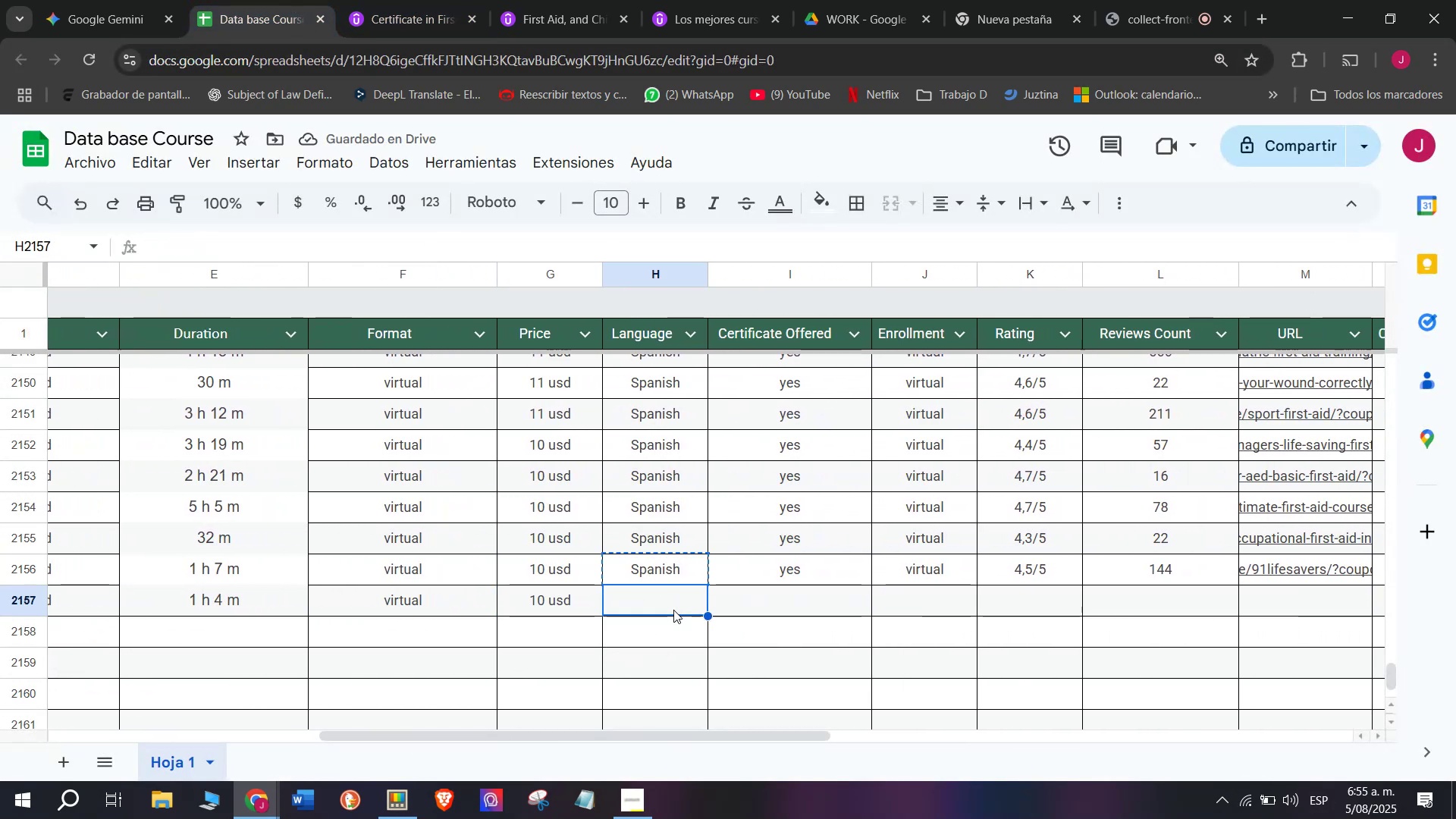 
key(Z)
 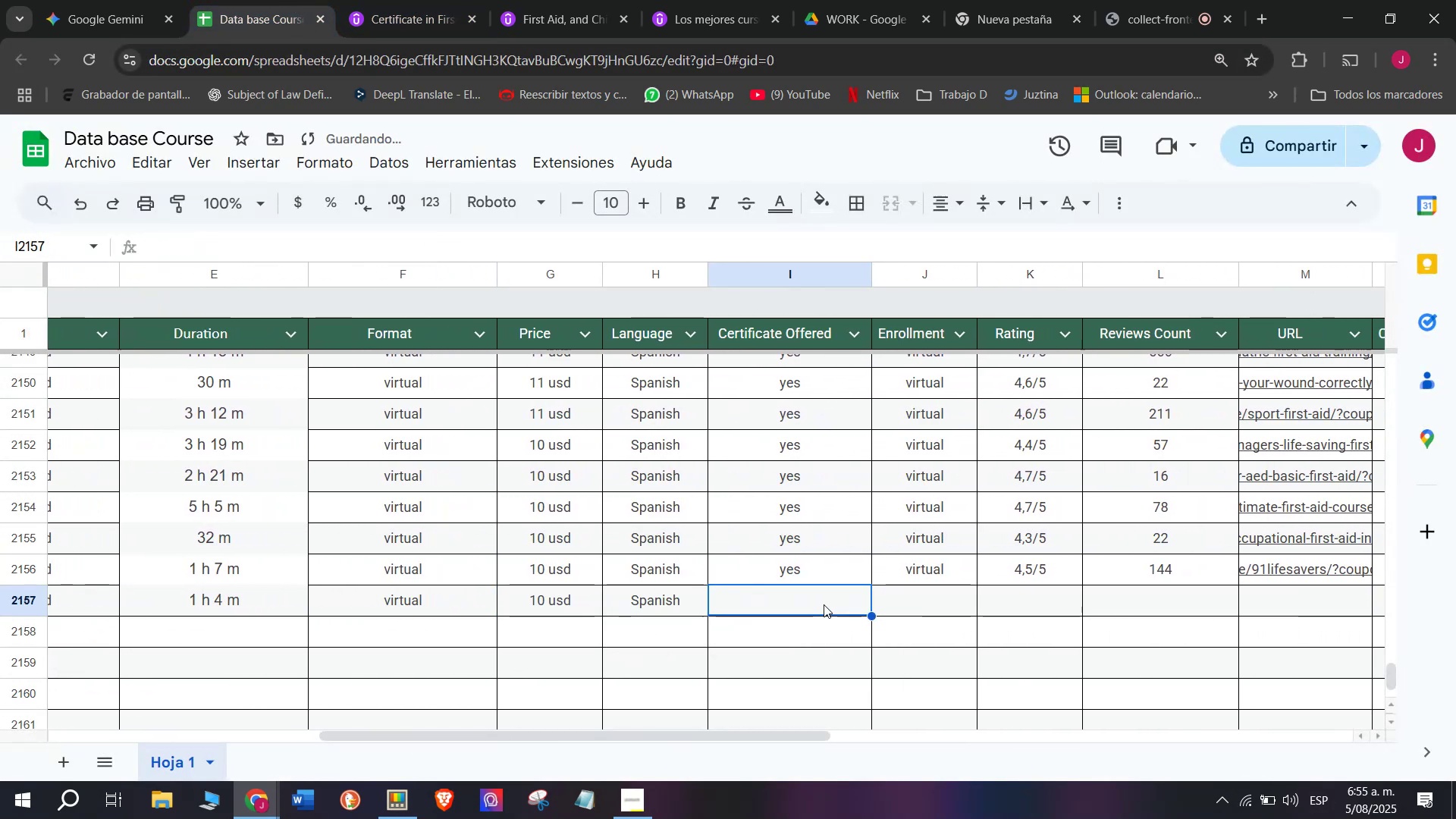 
key(Control+ControlLeft)
 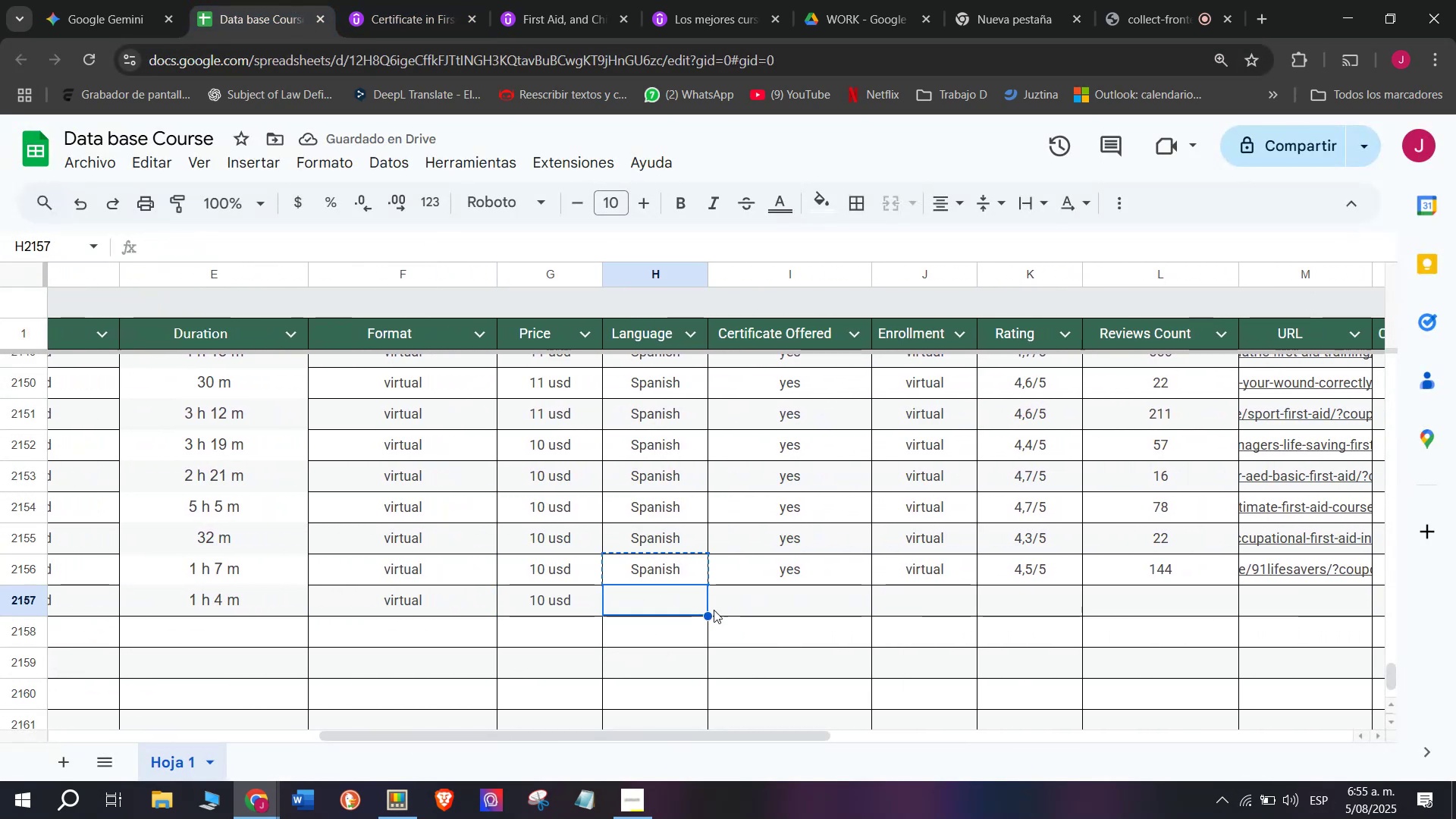 
key(Control+V)
 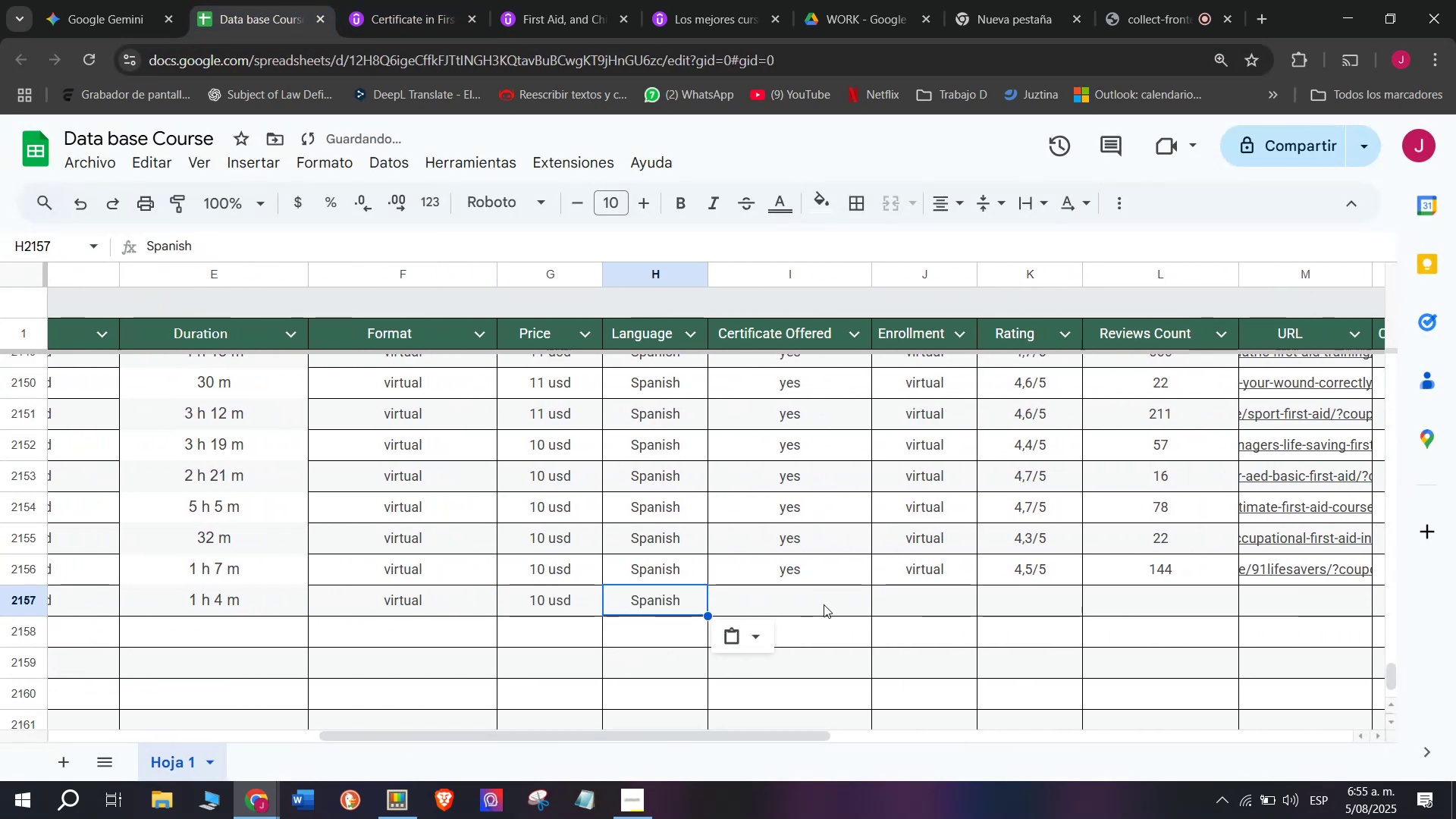 
left_click([824, 604])
 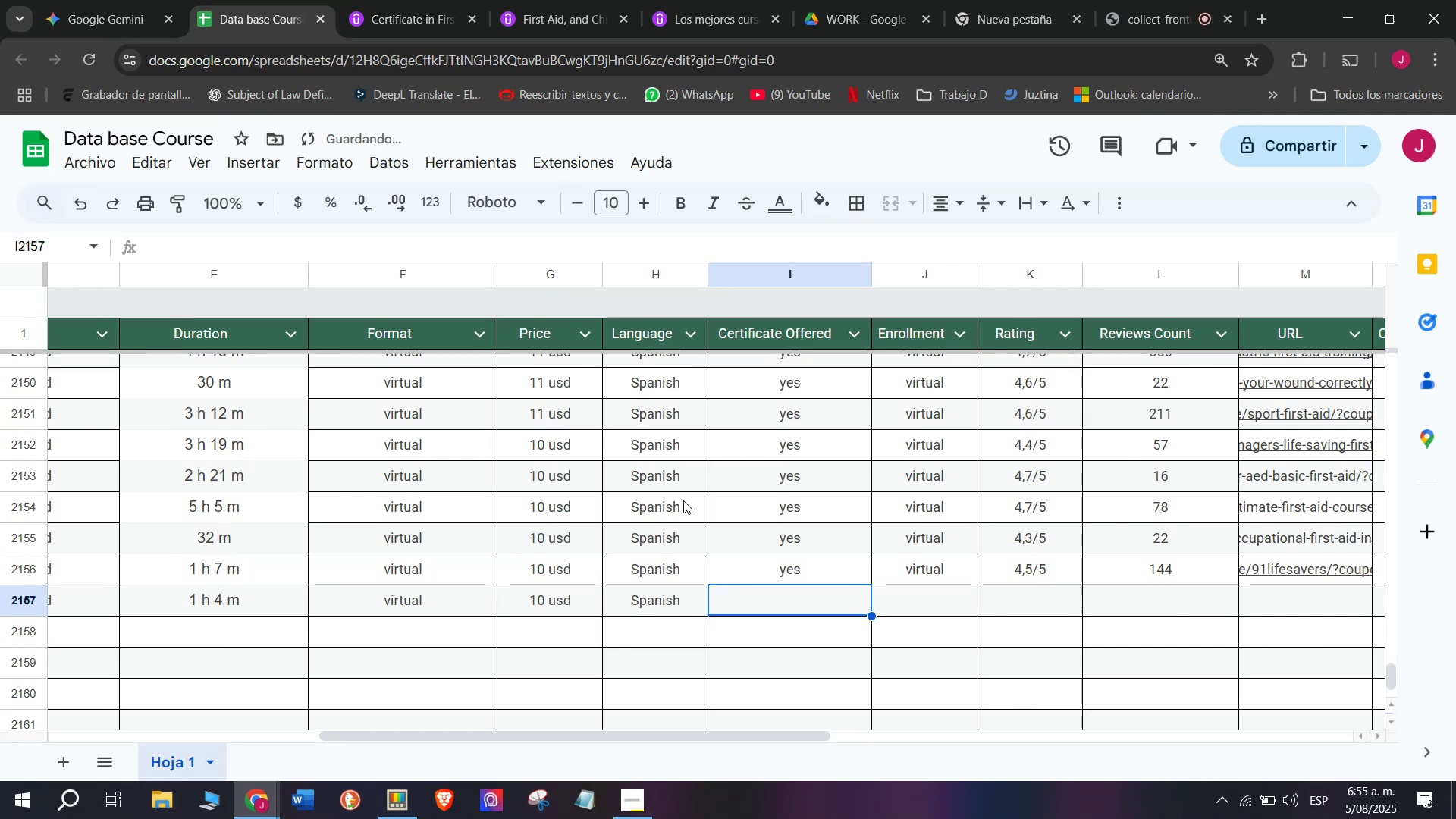 
left_click([778, 576])
 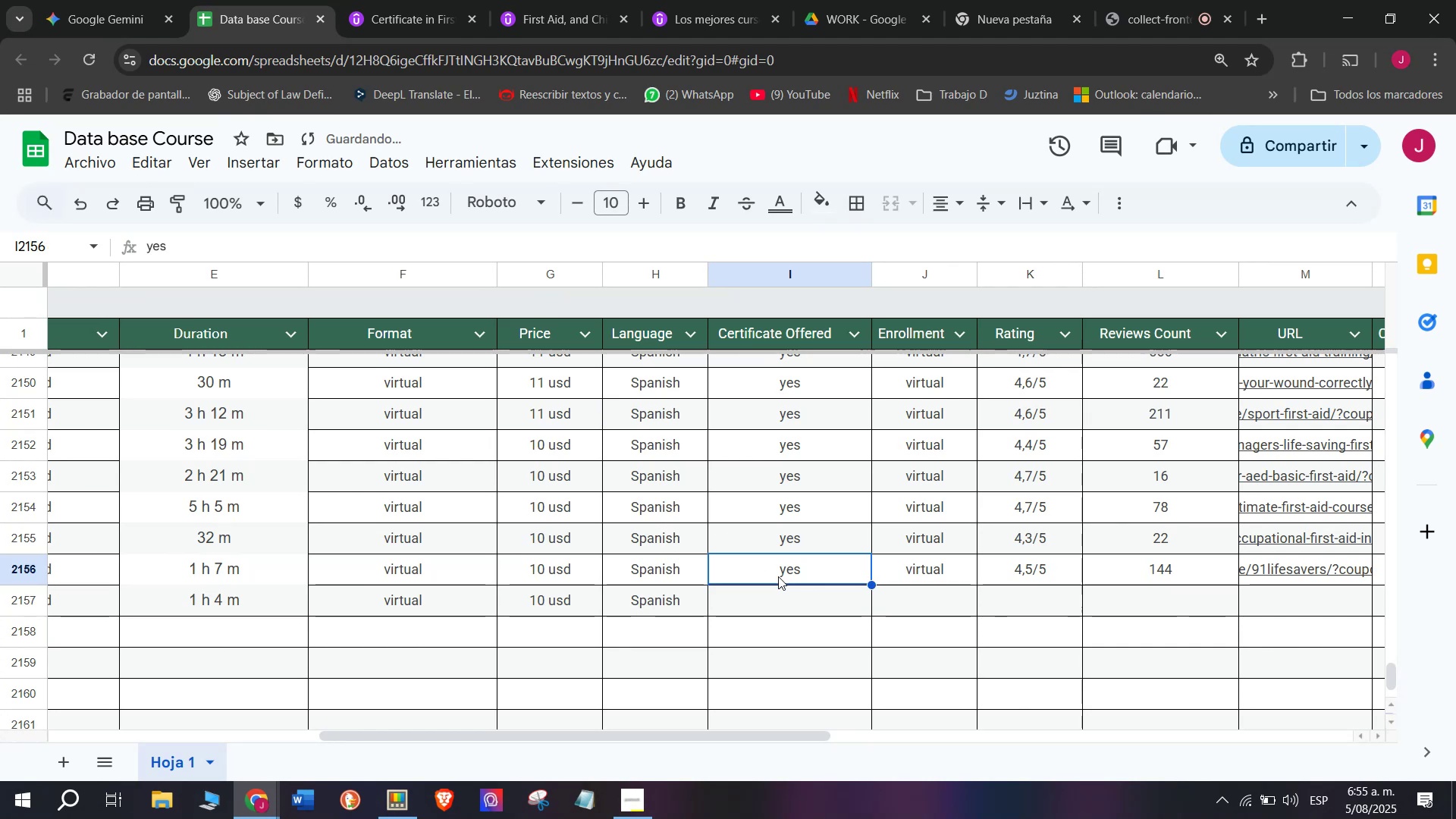 
key(Control+ControlLeft)
 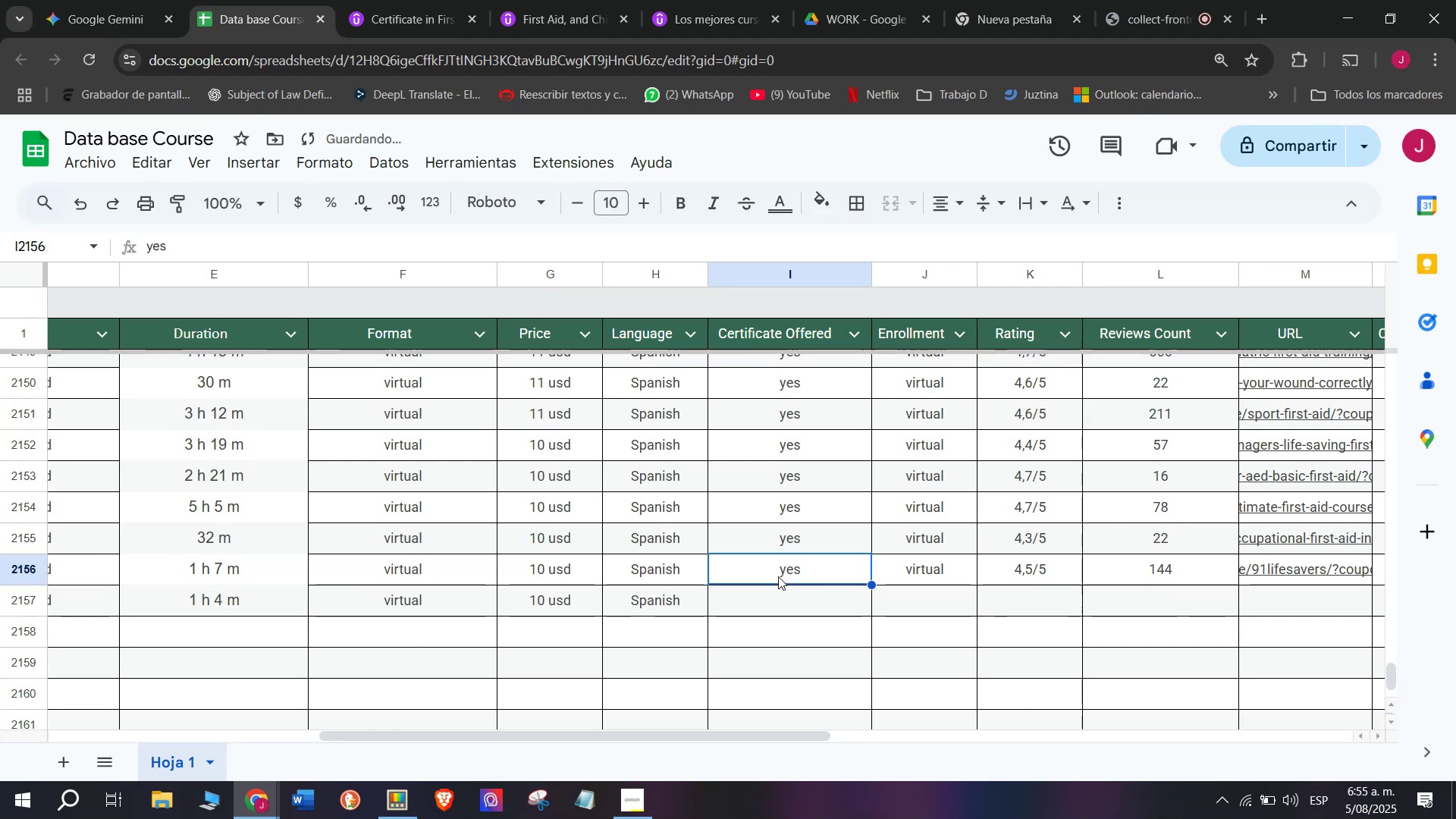 
key(Break)
 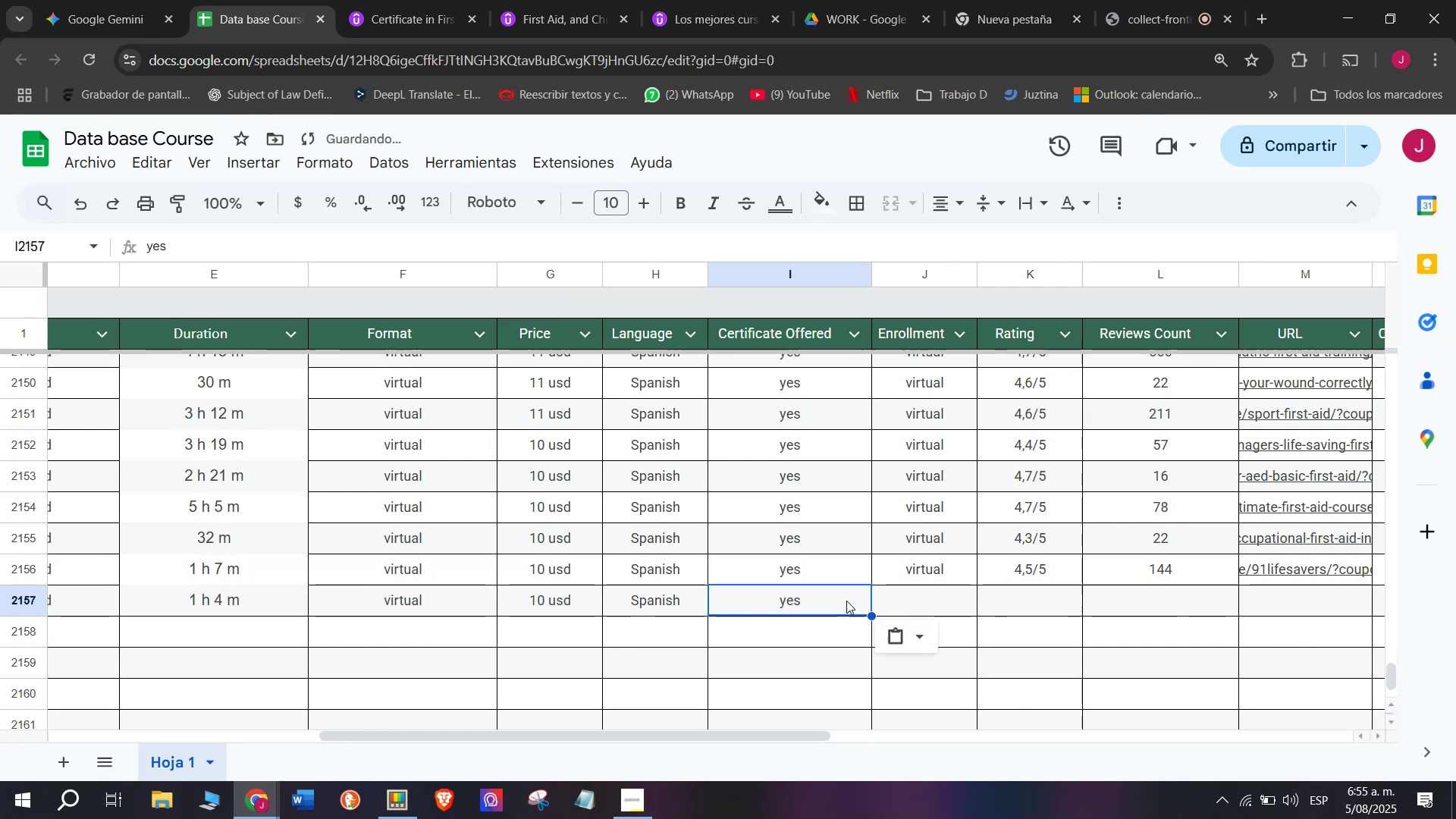 
key(Control+C)
 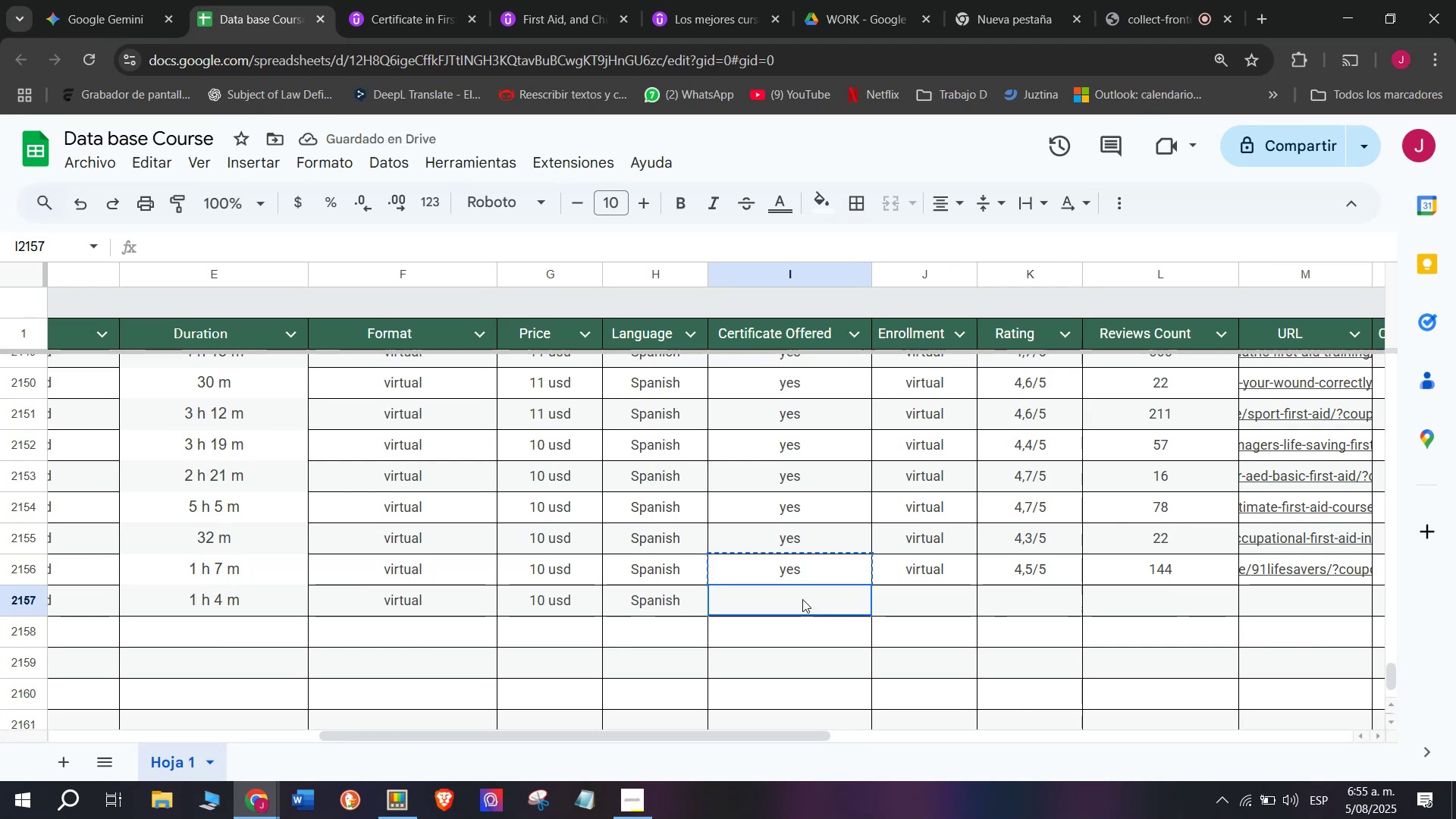 
key(Control+ControlLeft)
 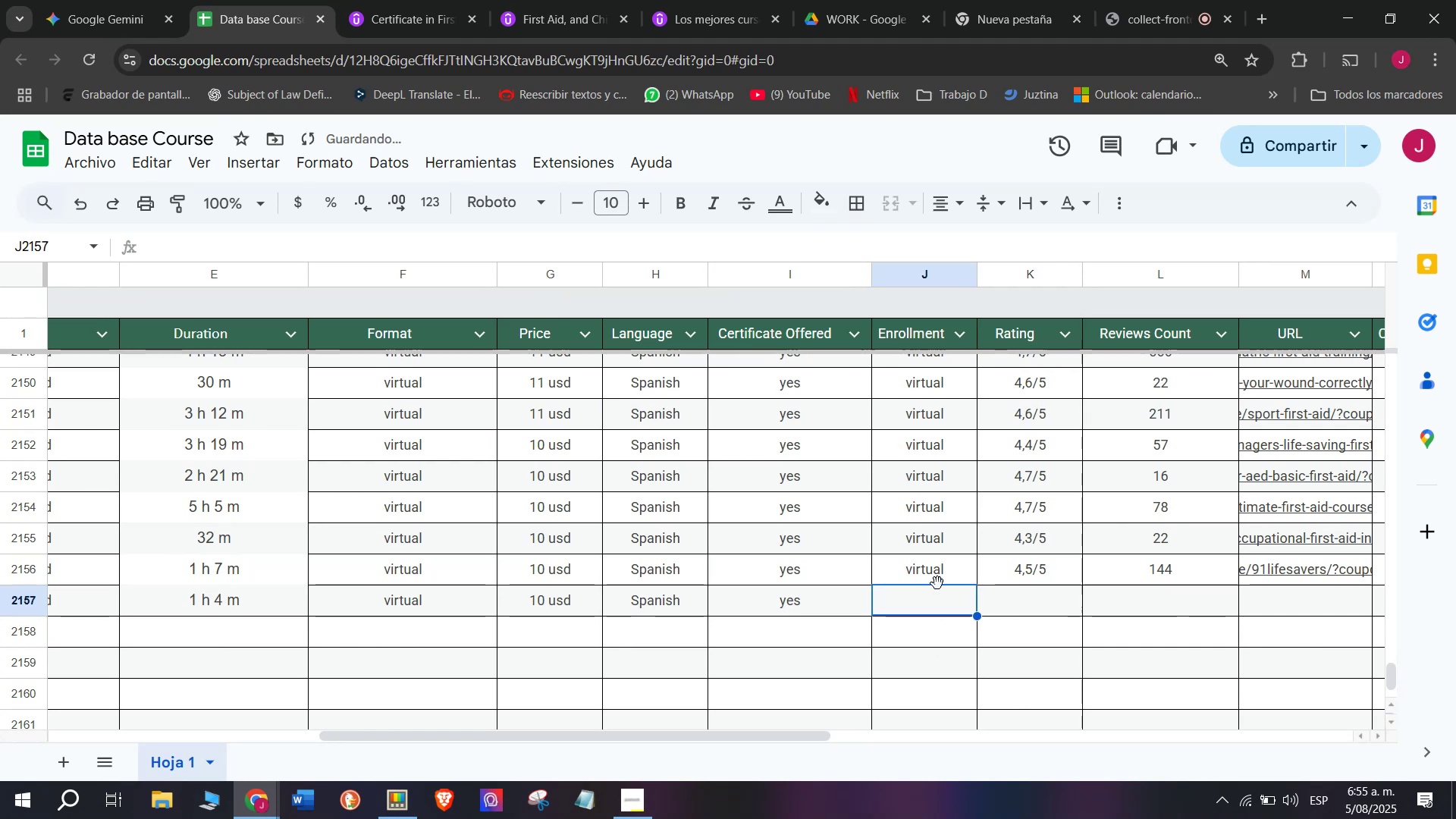 
key(Z)
 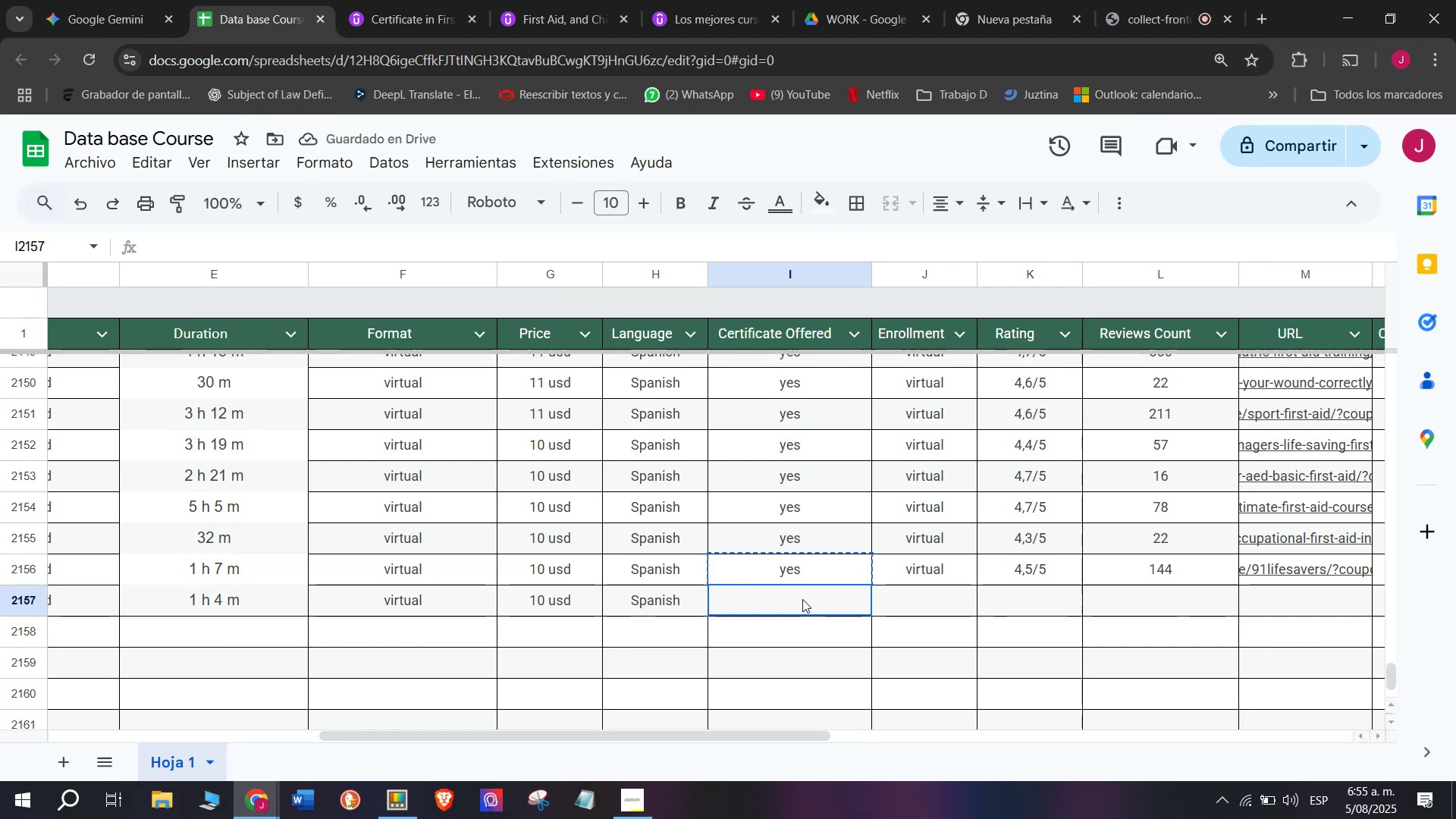 
key(Control+V)
 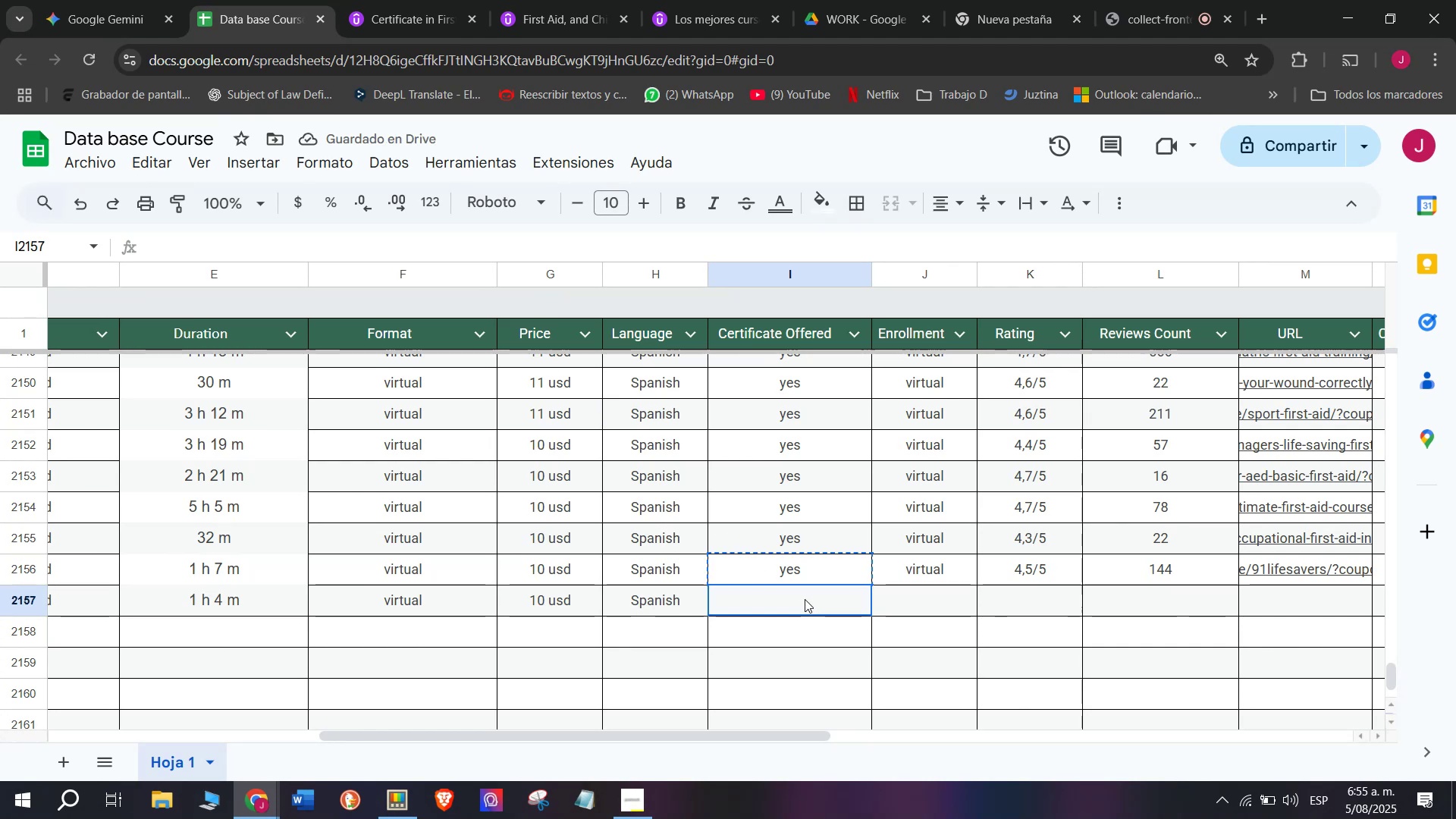 
double_click([802, 599])
 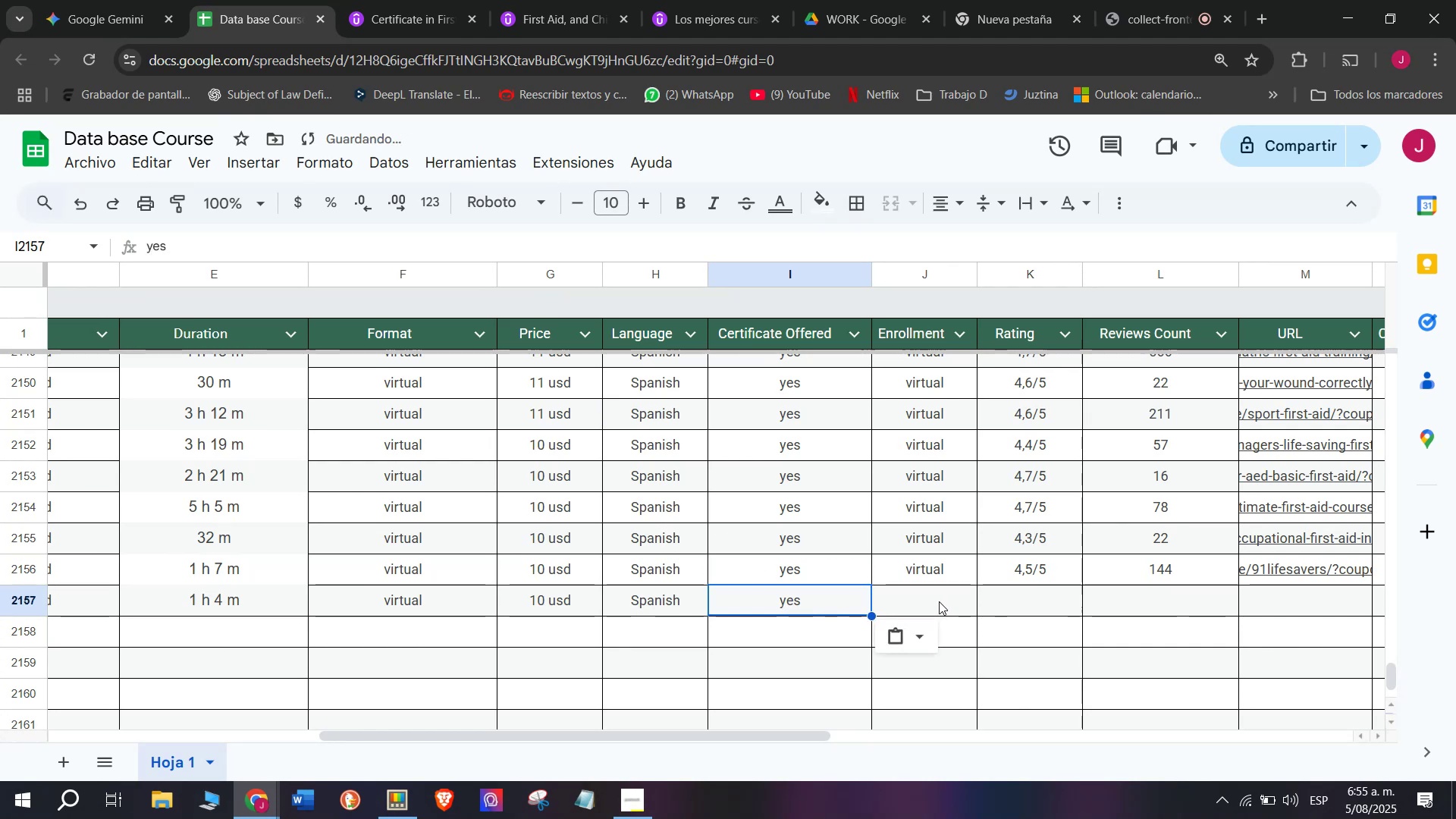 
triple_click([939, 601])
 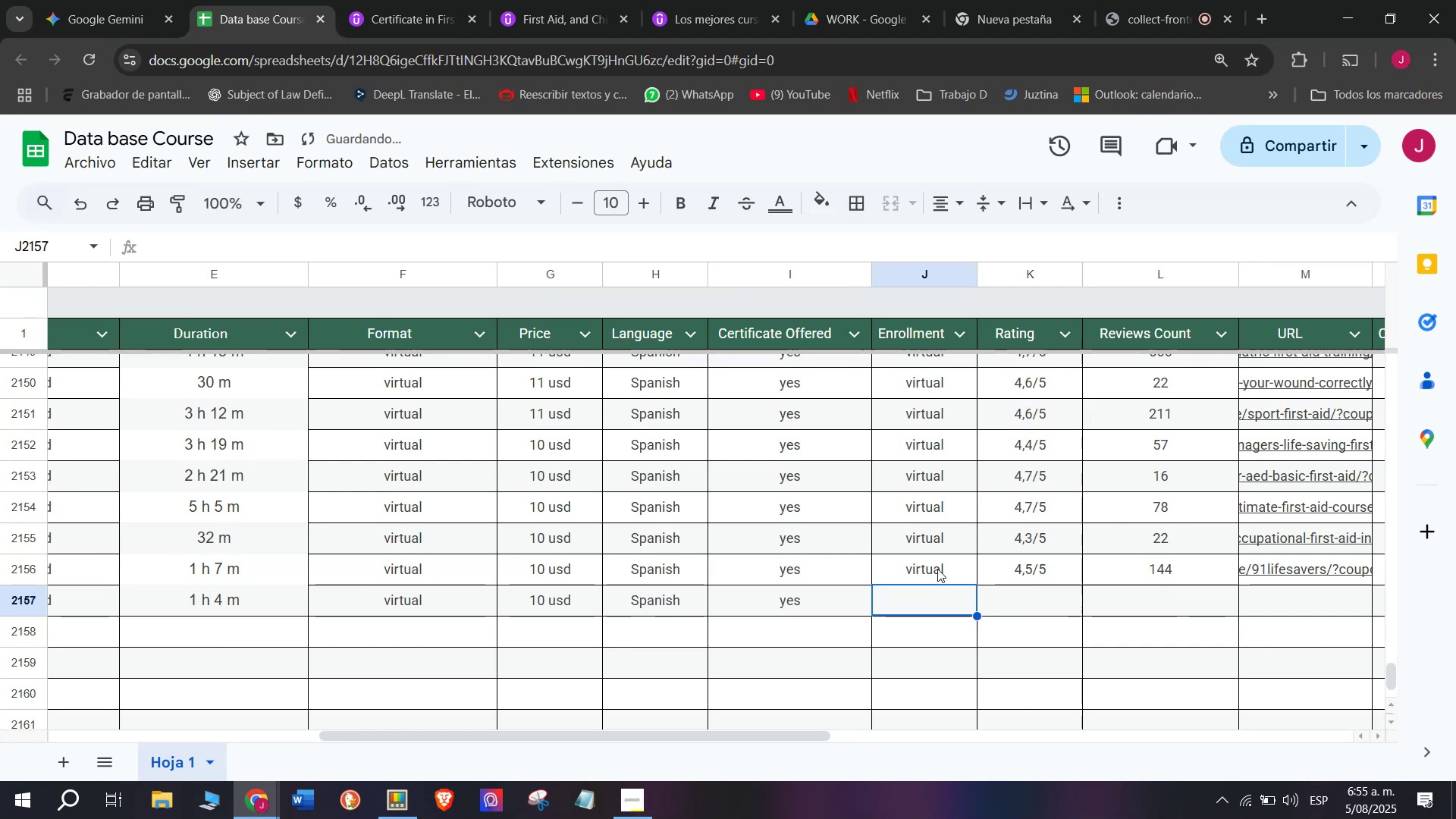 
triple_click([937, 569])
 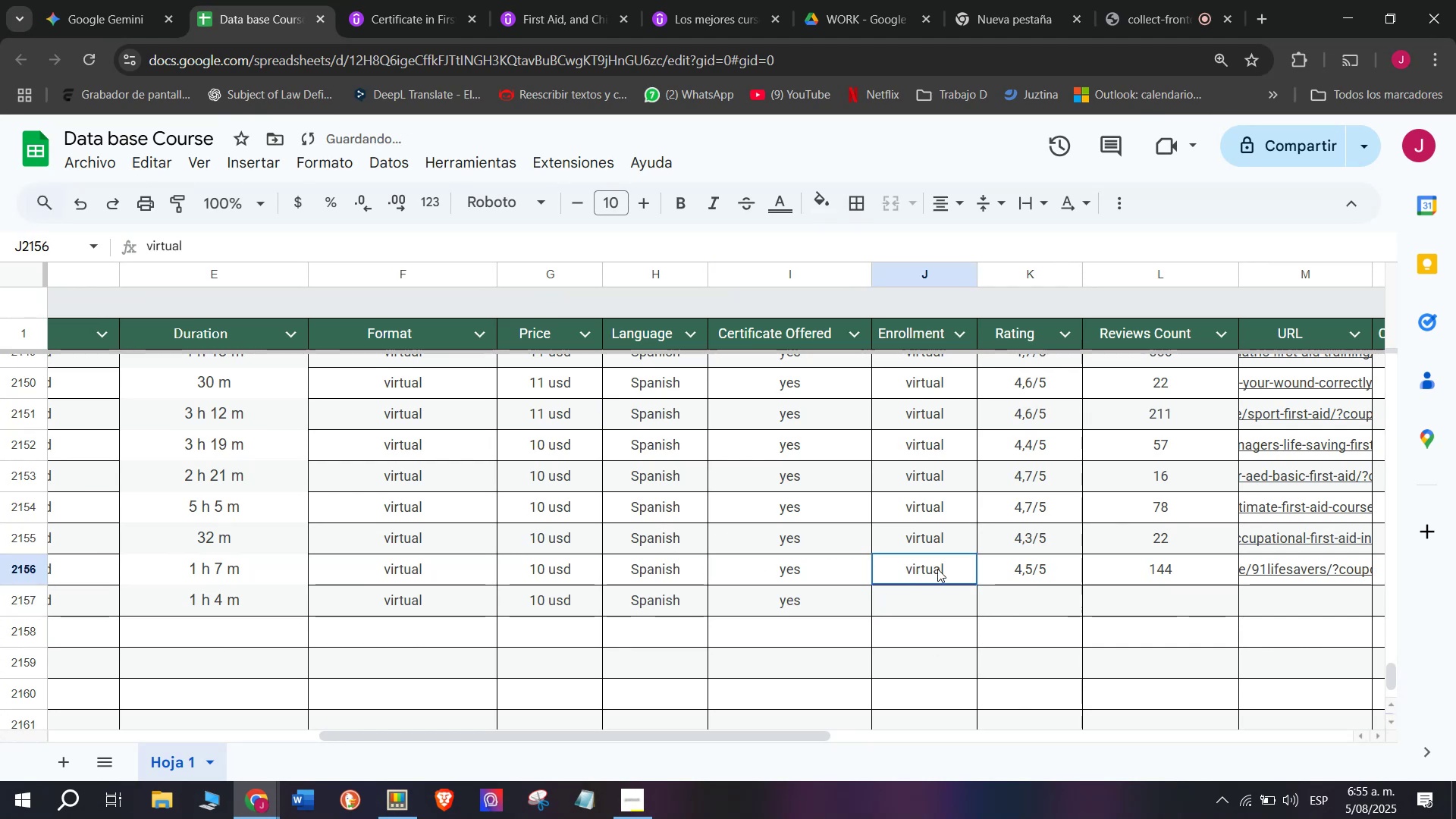 
key(Break)
 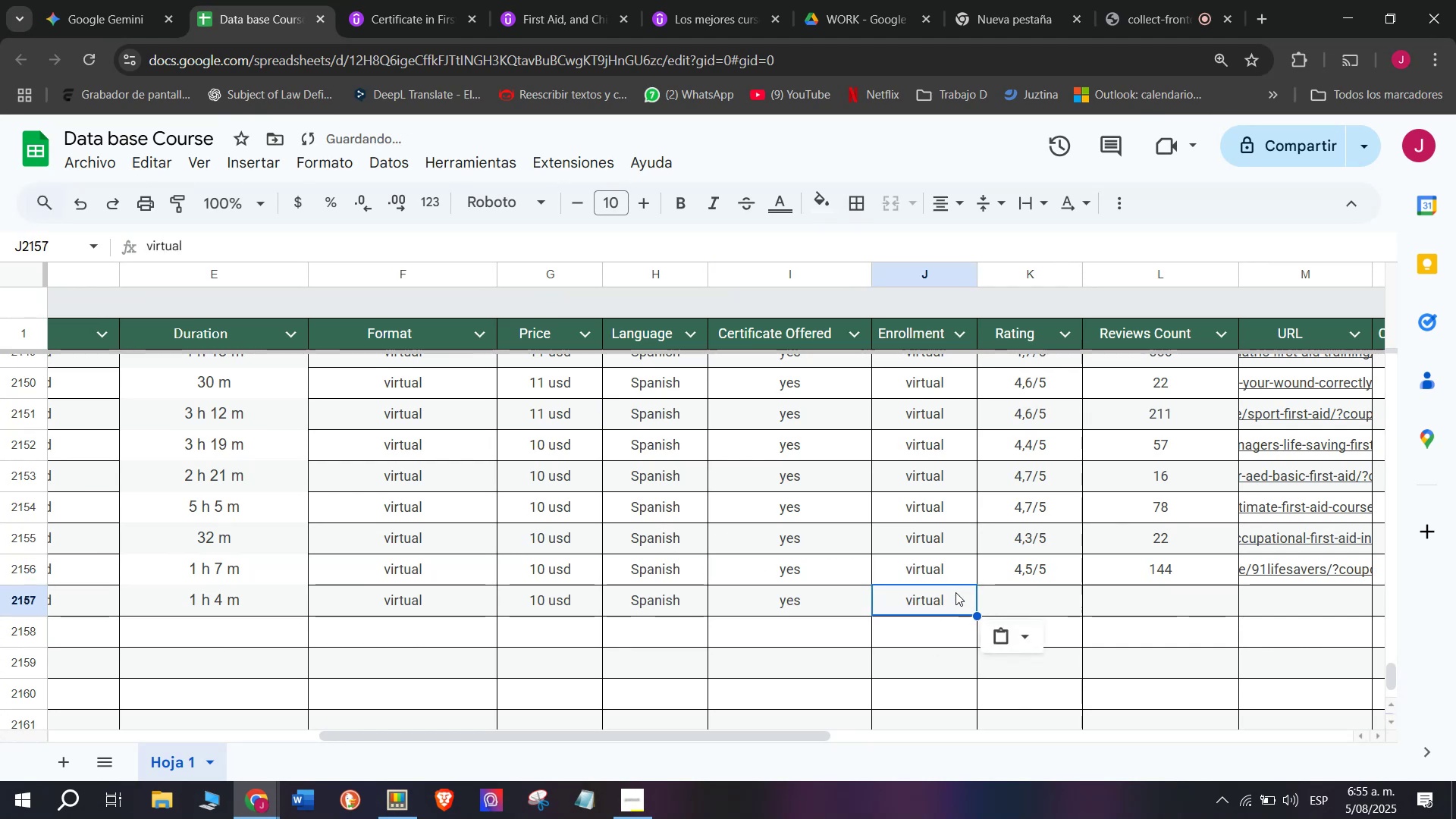 
key(Control+ControlLeft)
 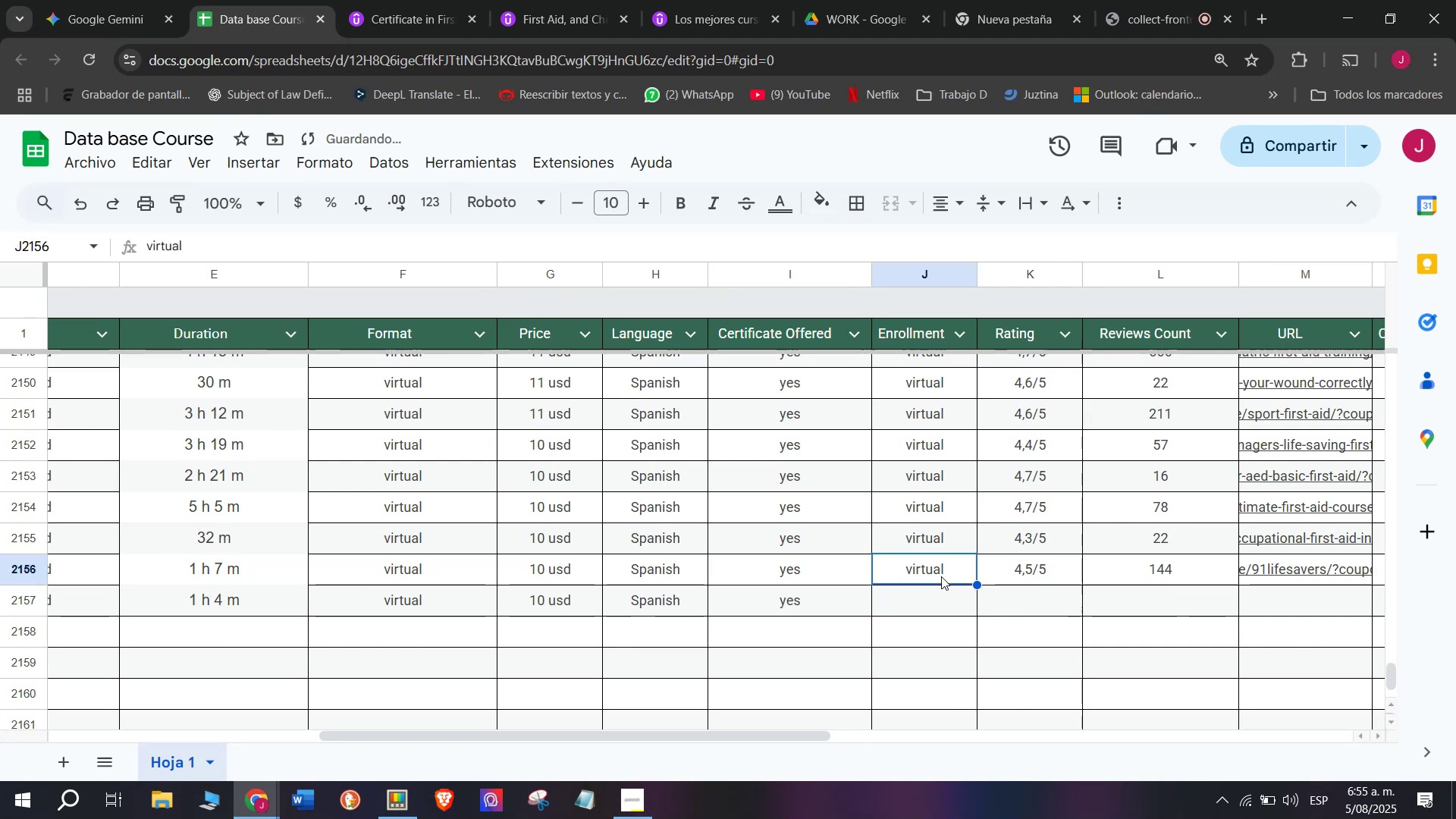 
key(Control+C)
 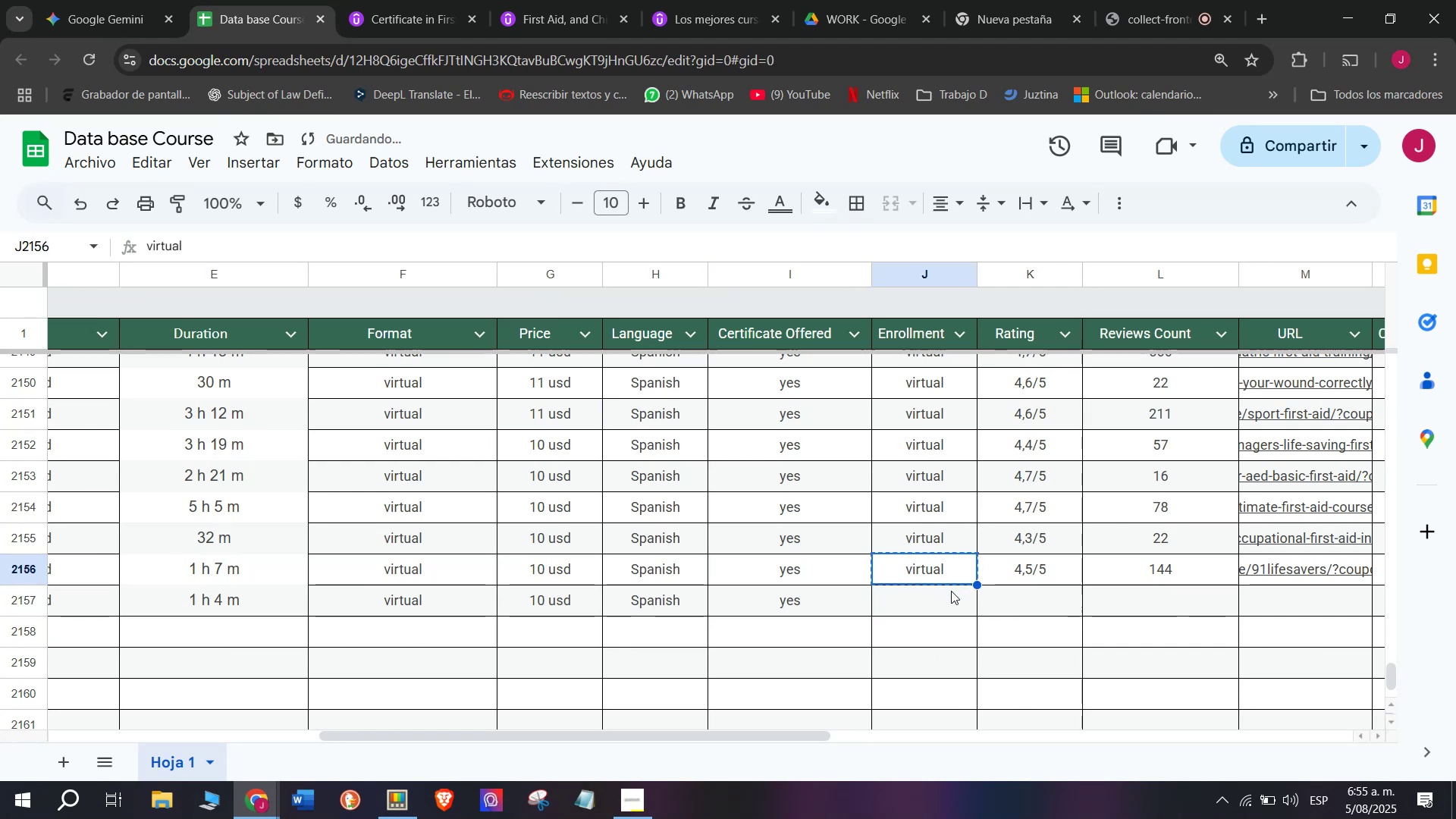 
triple_click([951, 591])
 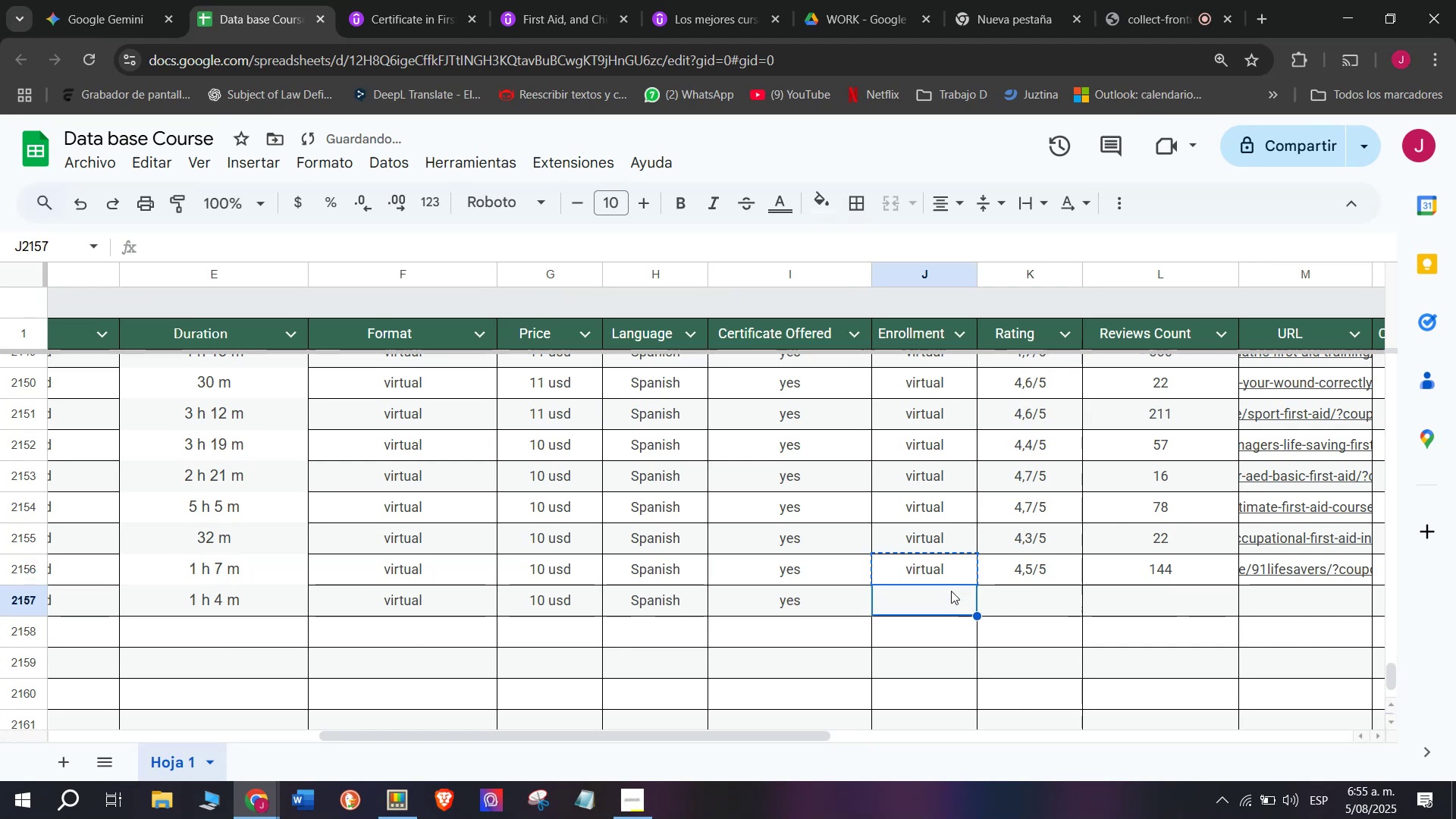 
key(Control+ControlLeft)
 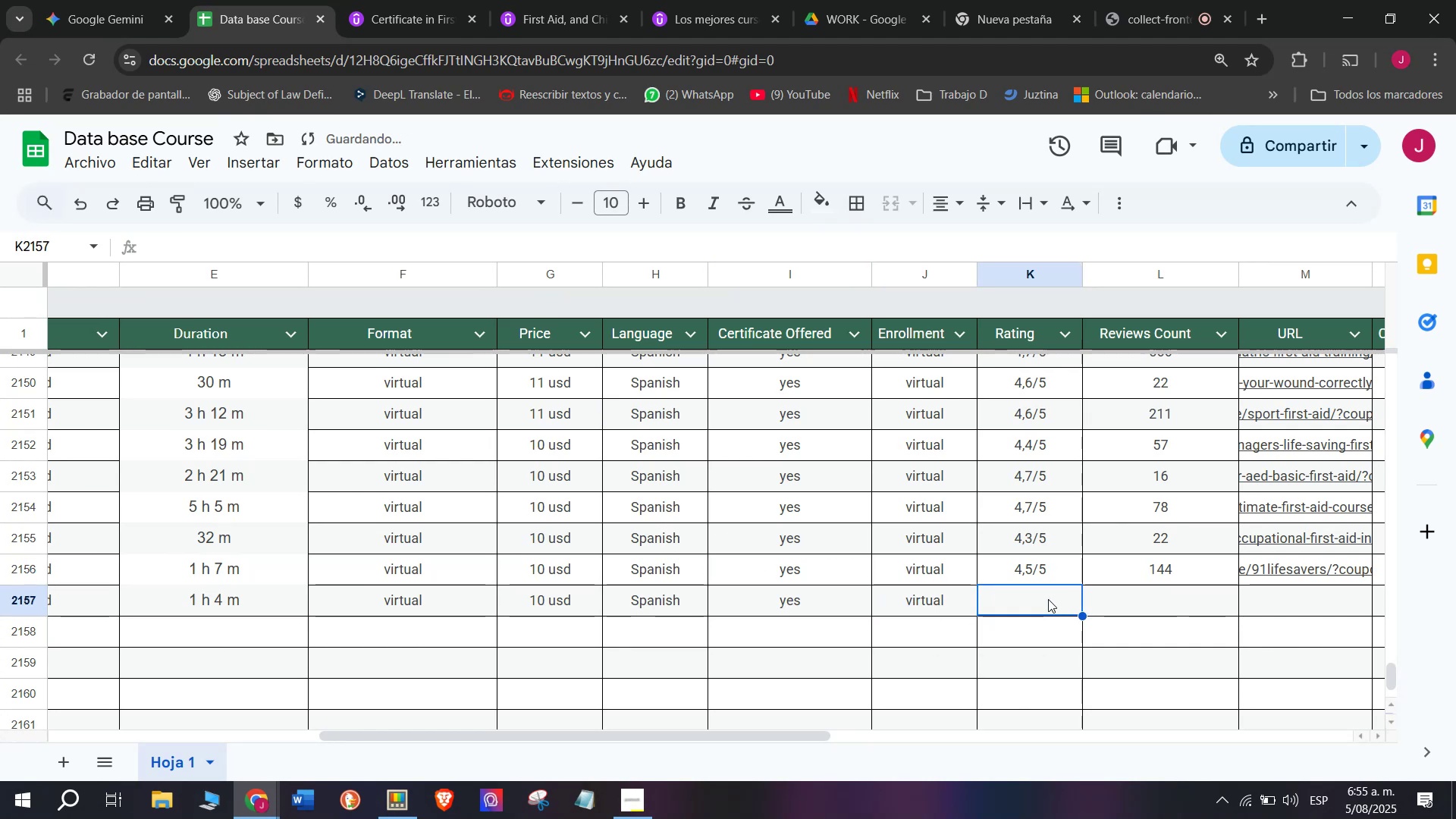 
key(Z)
 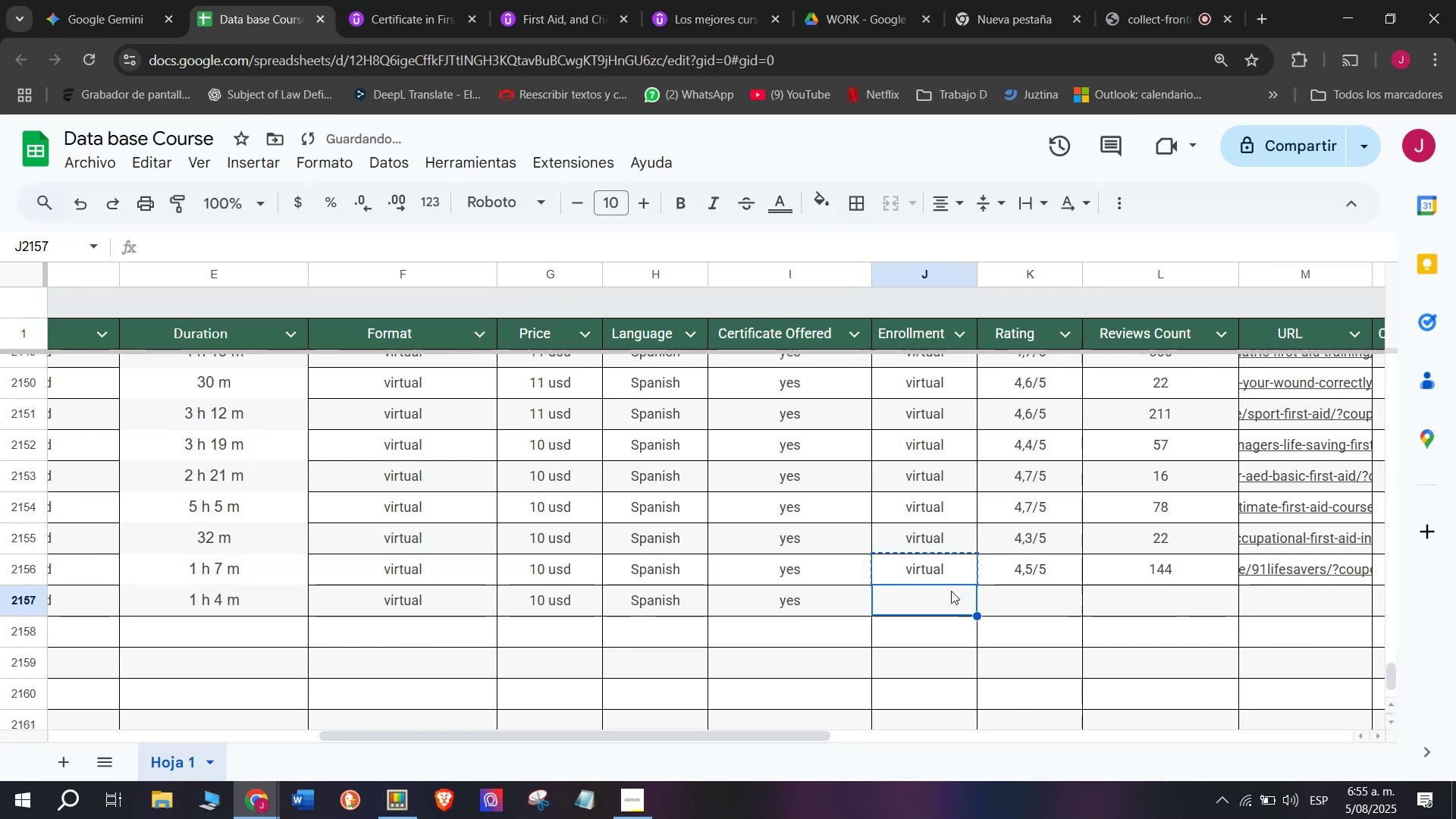 
key(Control+V)
 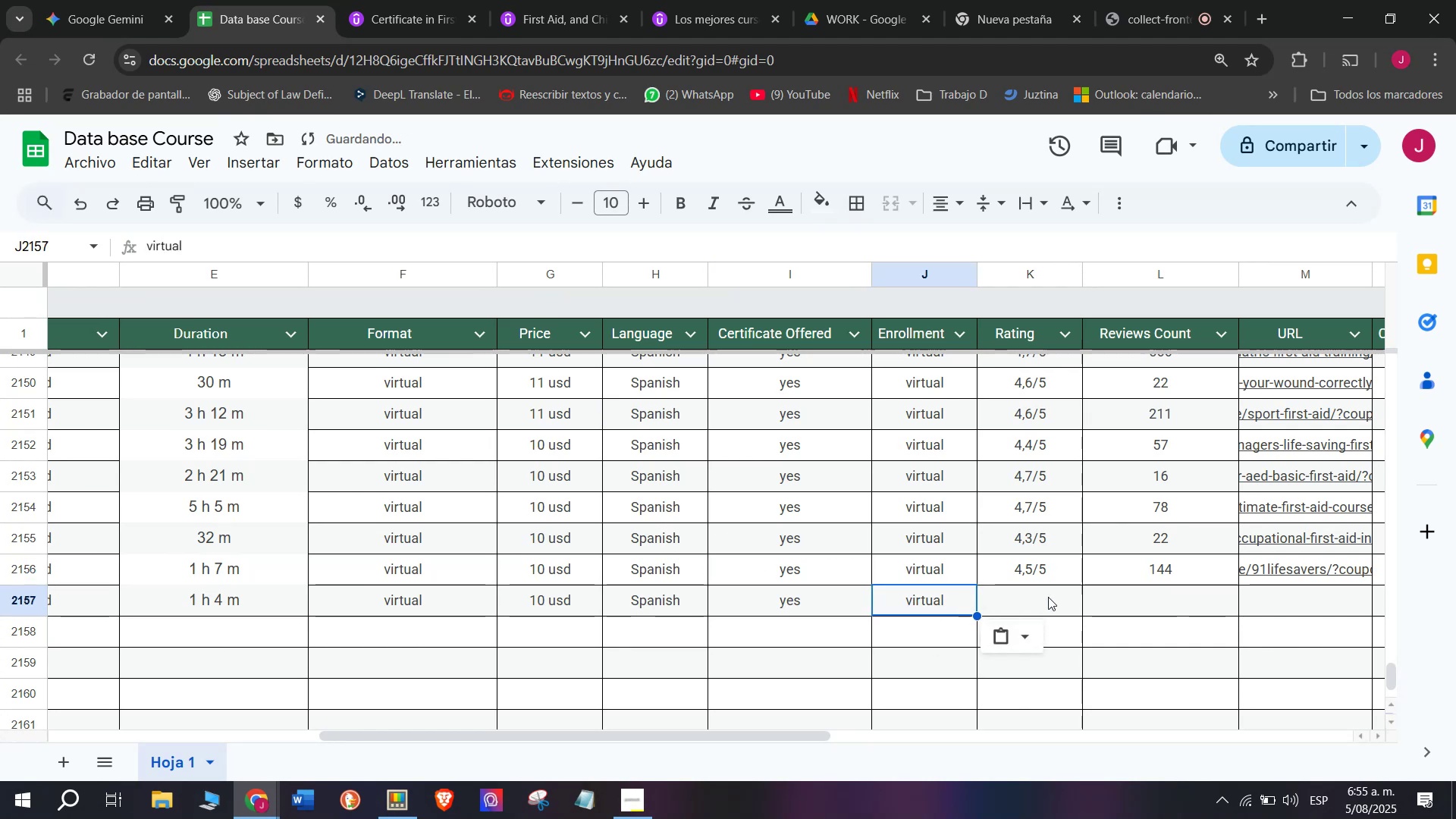 
triple_click([1048, 597])
 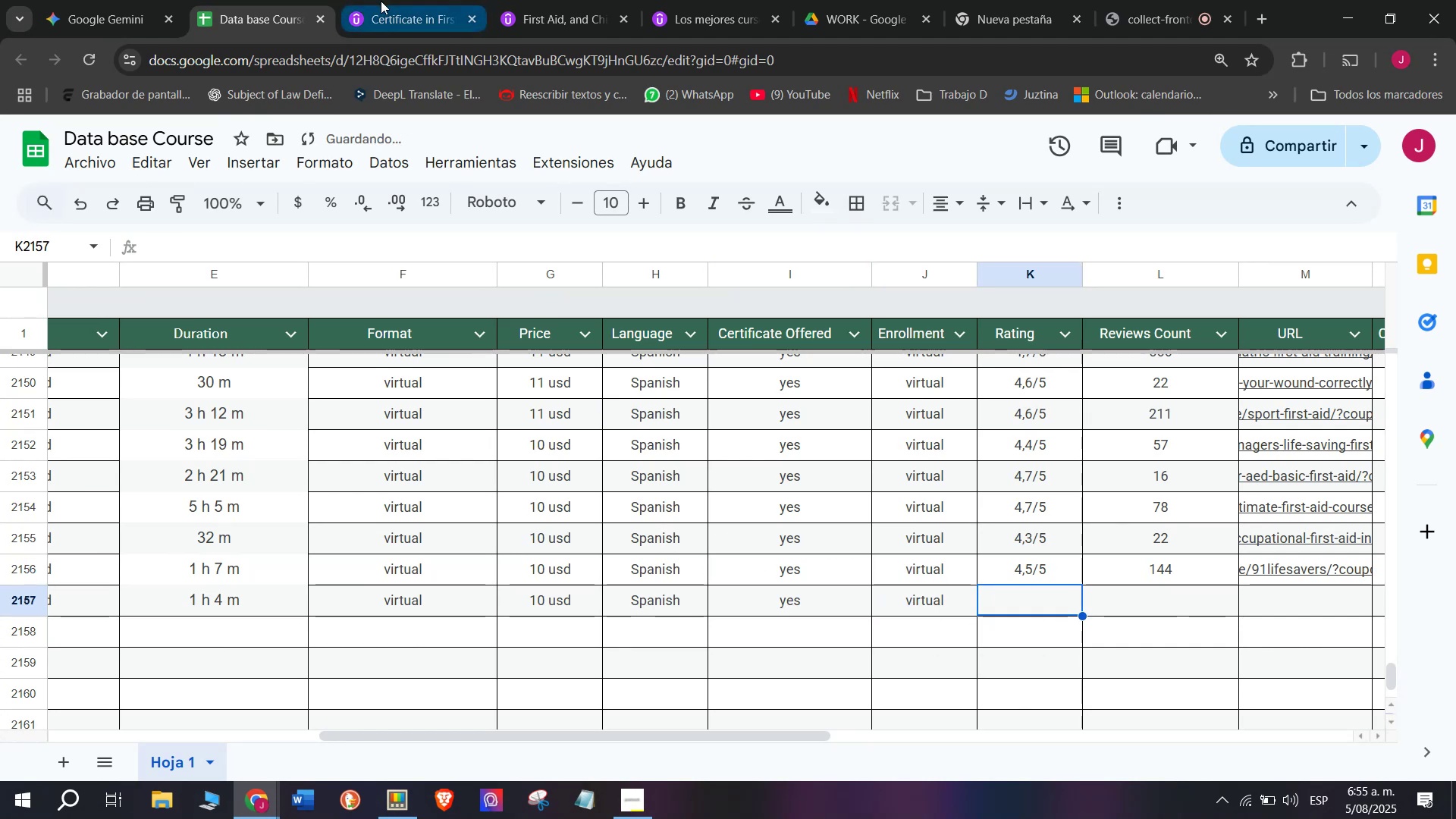 
left_click([406, 10])
 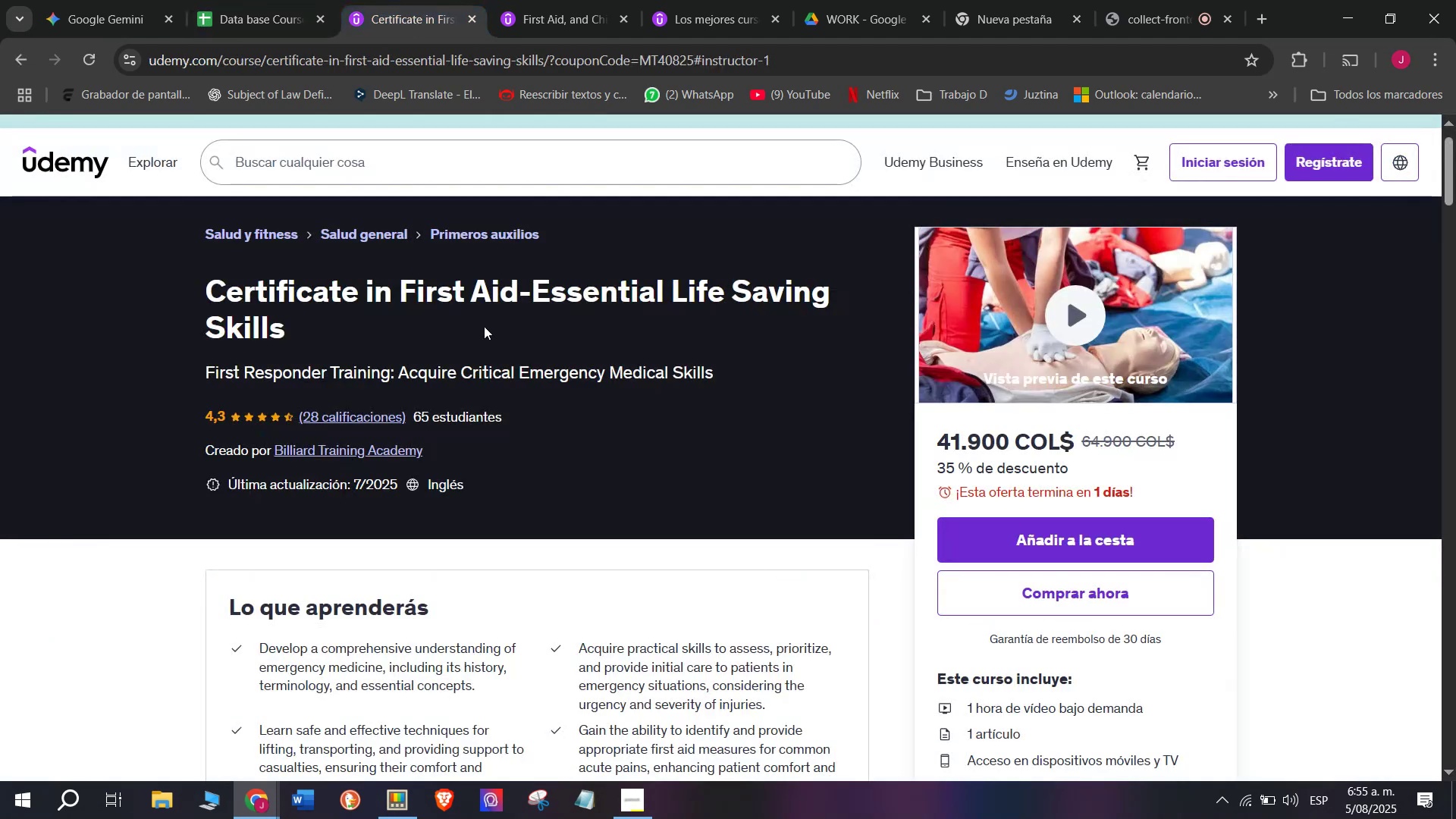 
scroll: coordinate [475, 370], scroll_direction: up, amount: 2.0
 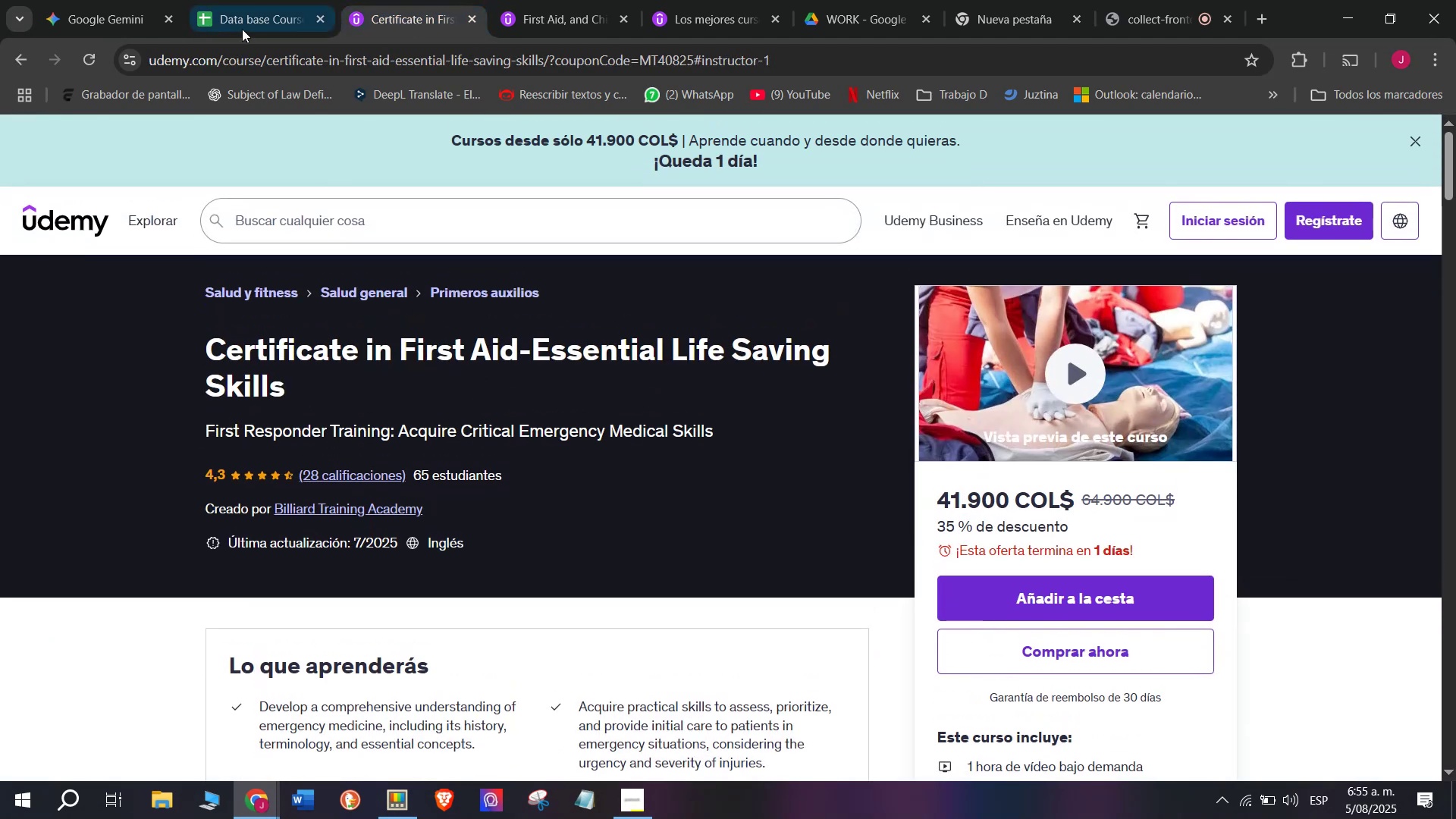 
left_click([228, 0])
 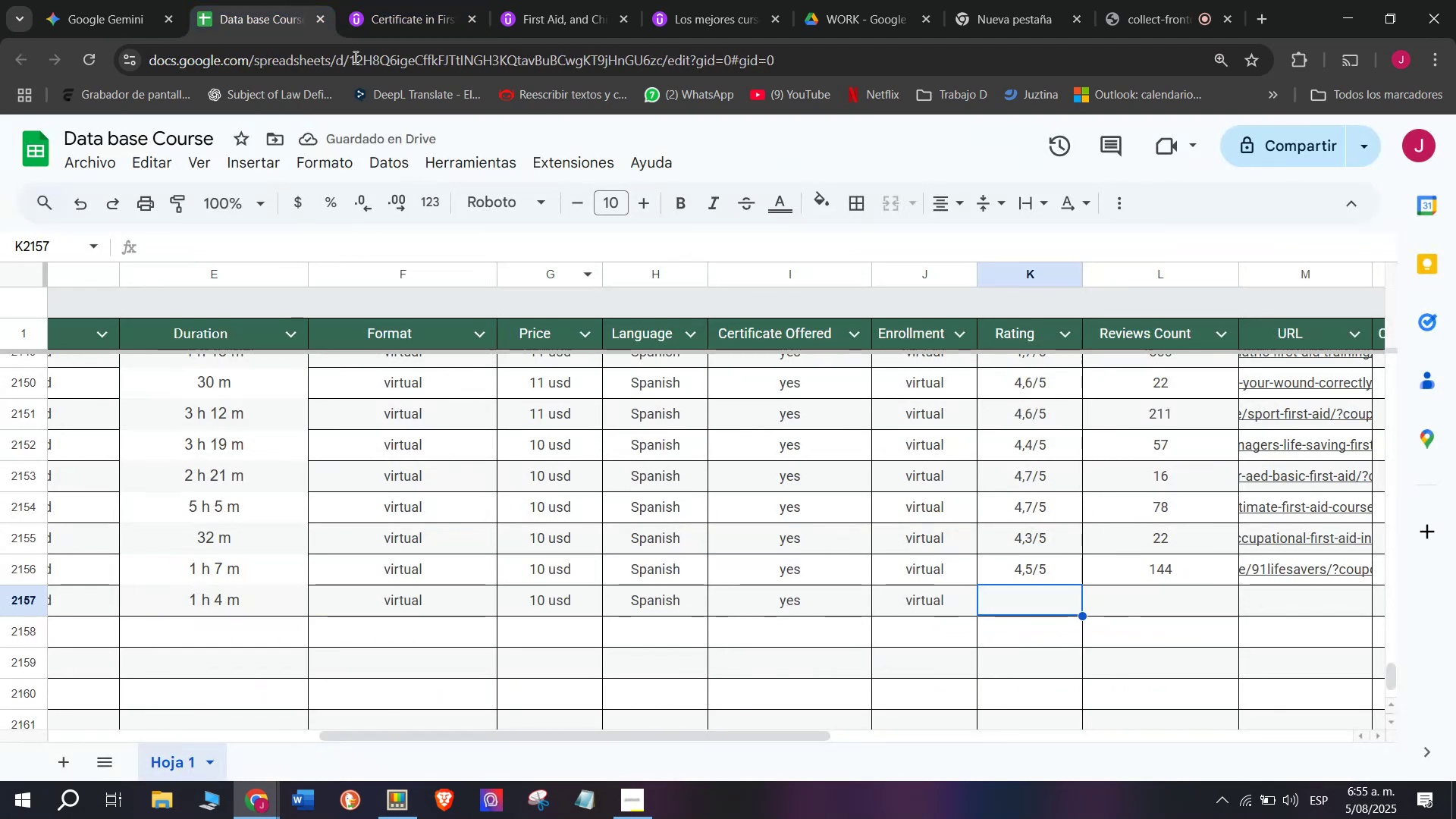 
left_click([370, 0])
 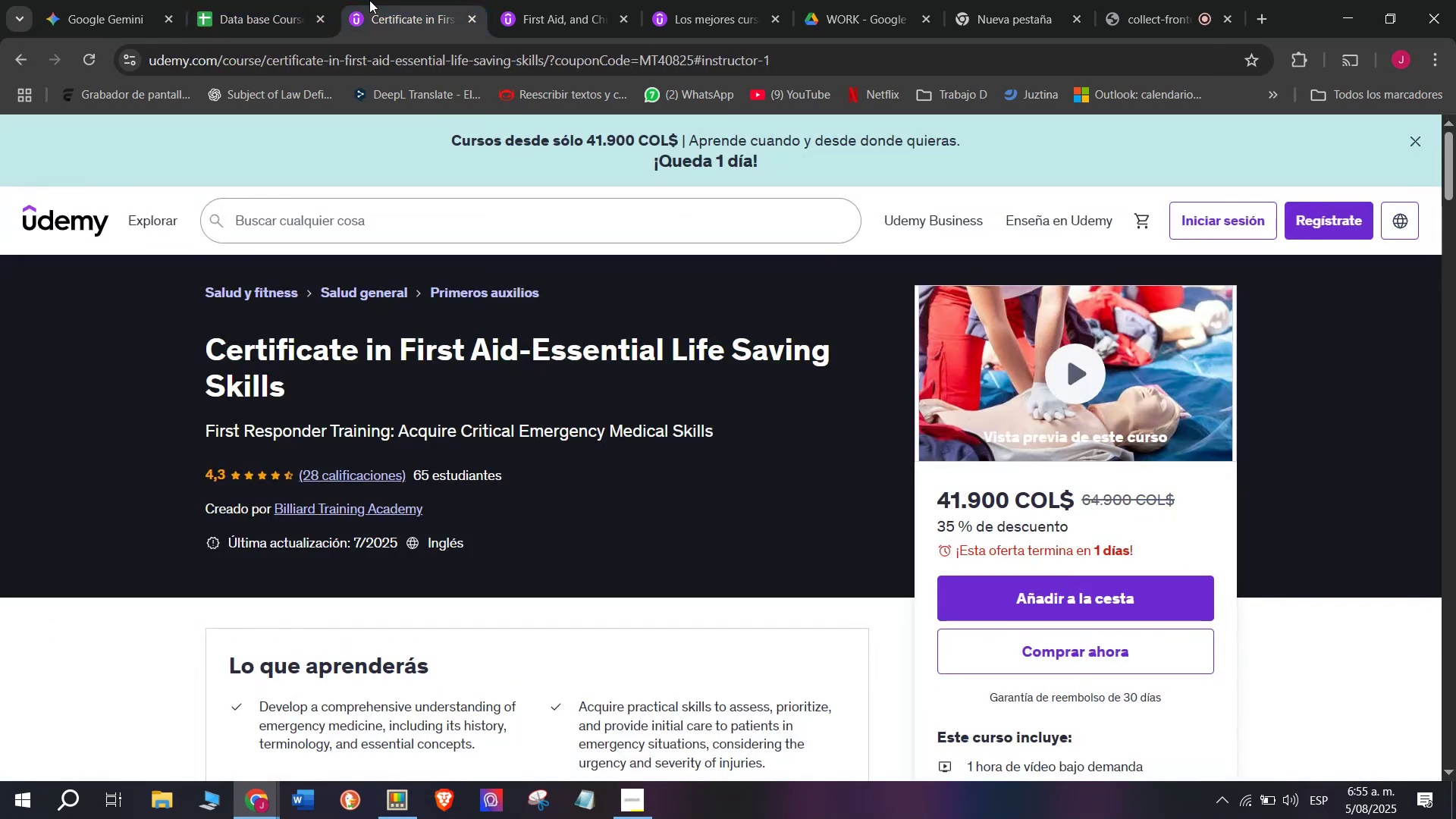 
left_click([280, 0])
 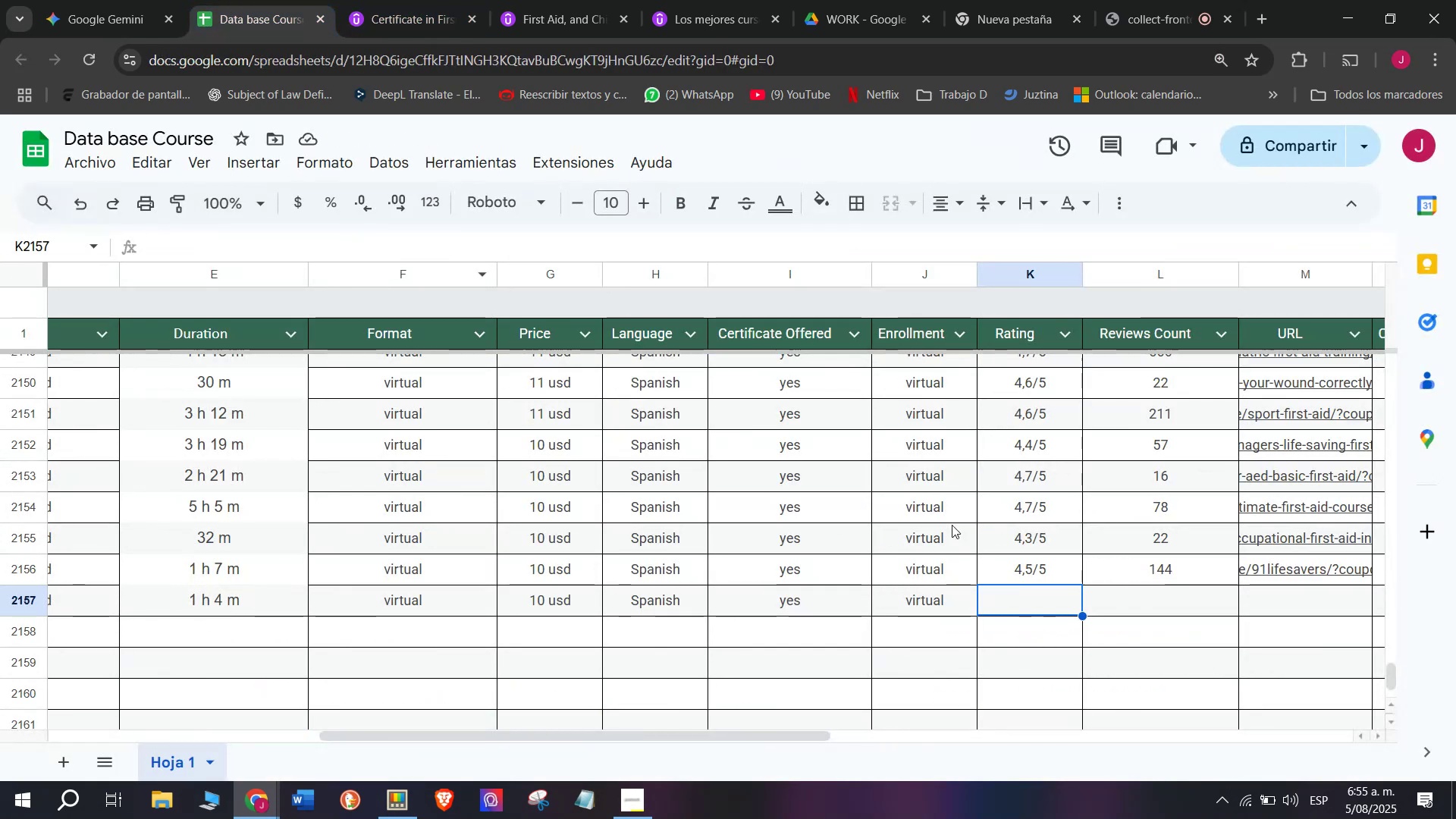 
type(28[Break])
 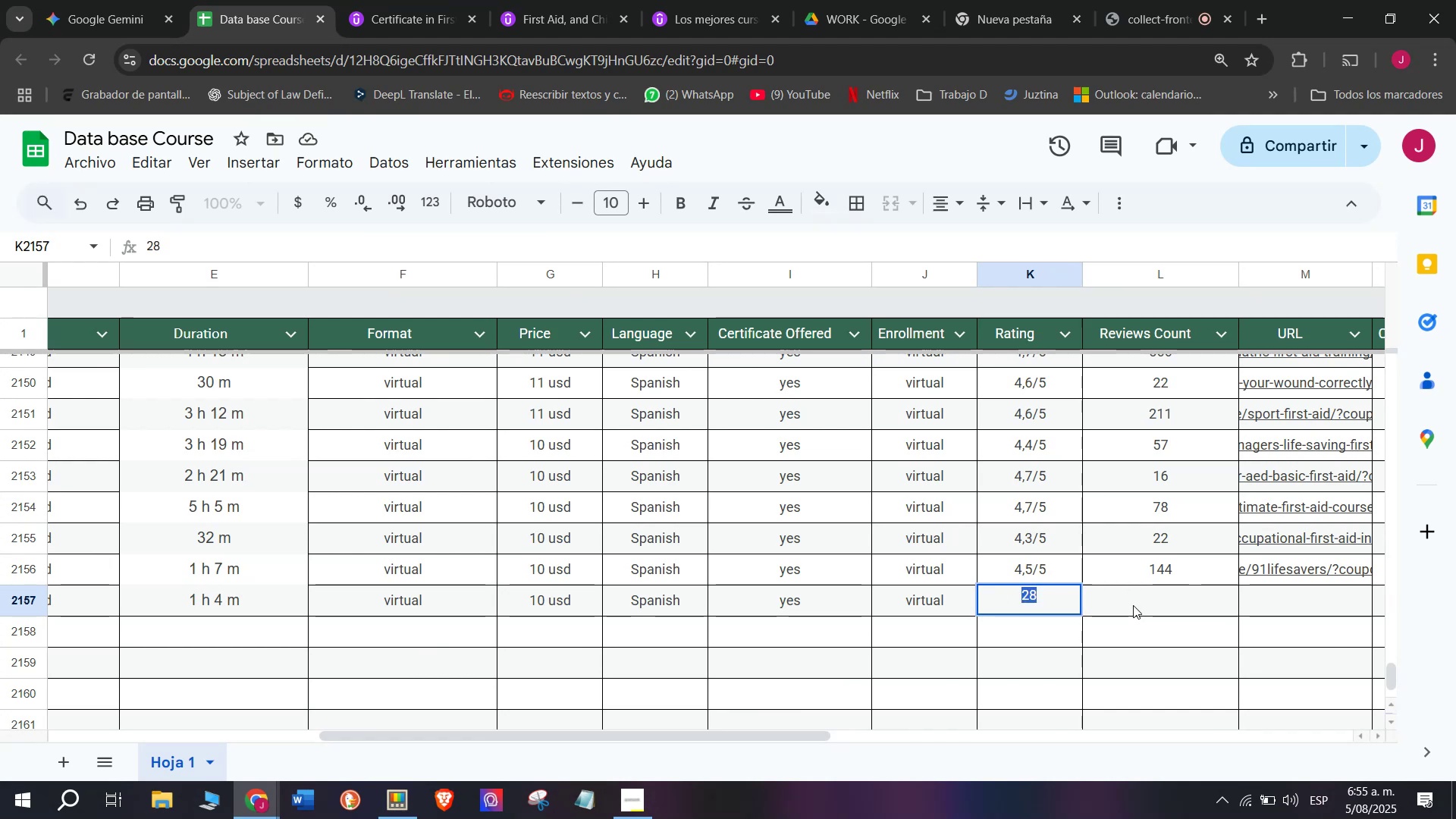 
left_click_drag(start_coordinate=[1059, 599], to_coordinate=[965, 599])
 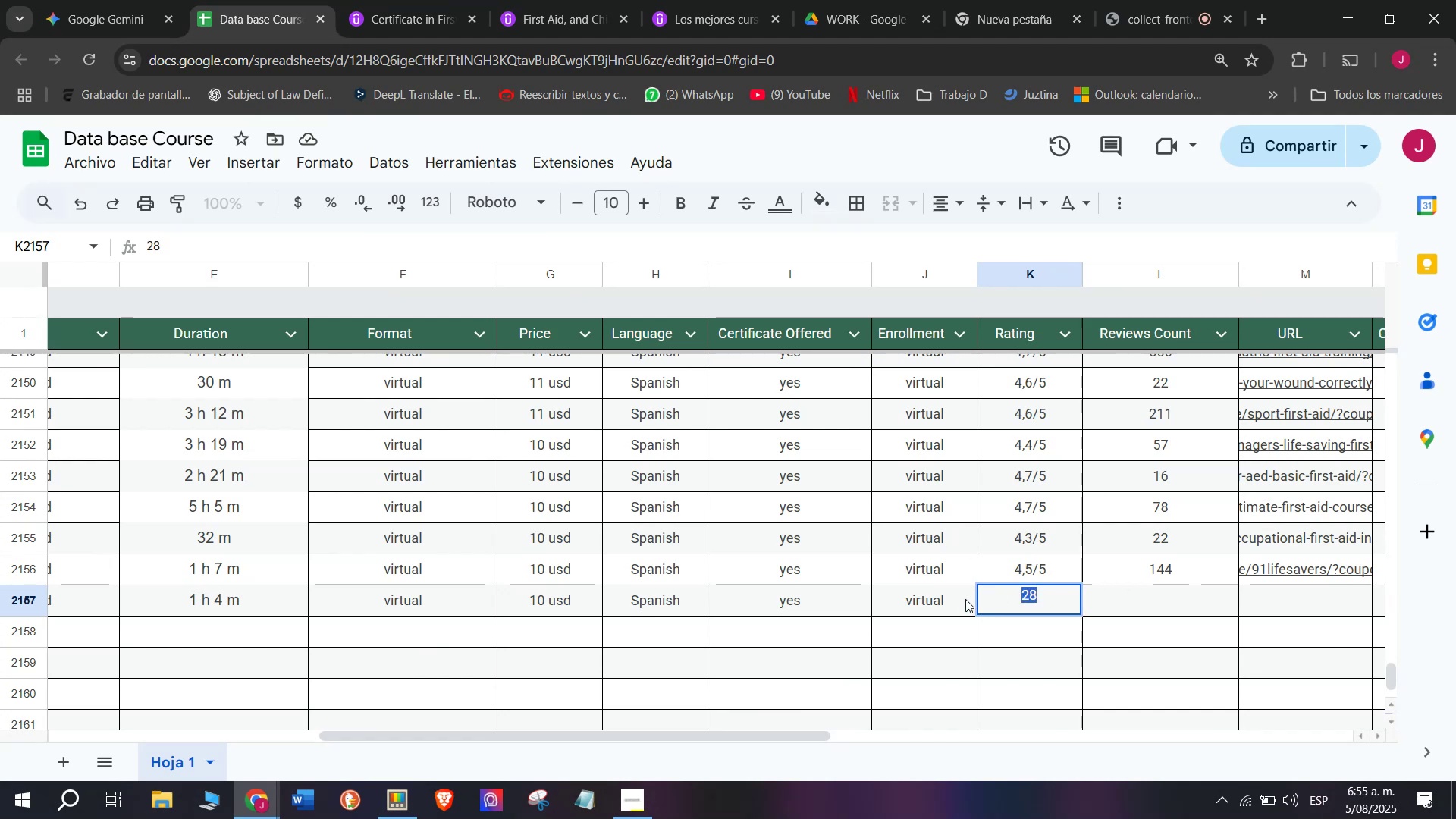 
key(Control+ControlLeft)
 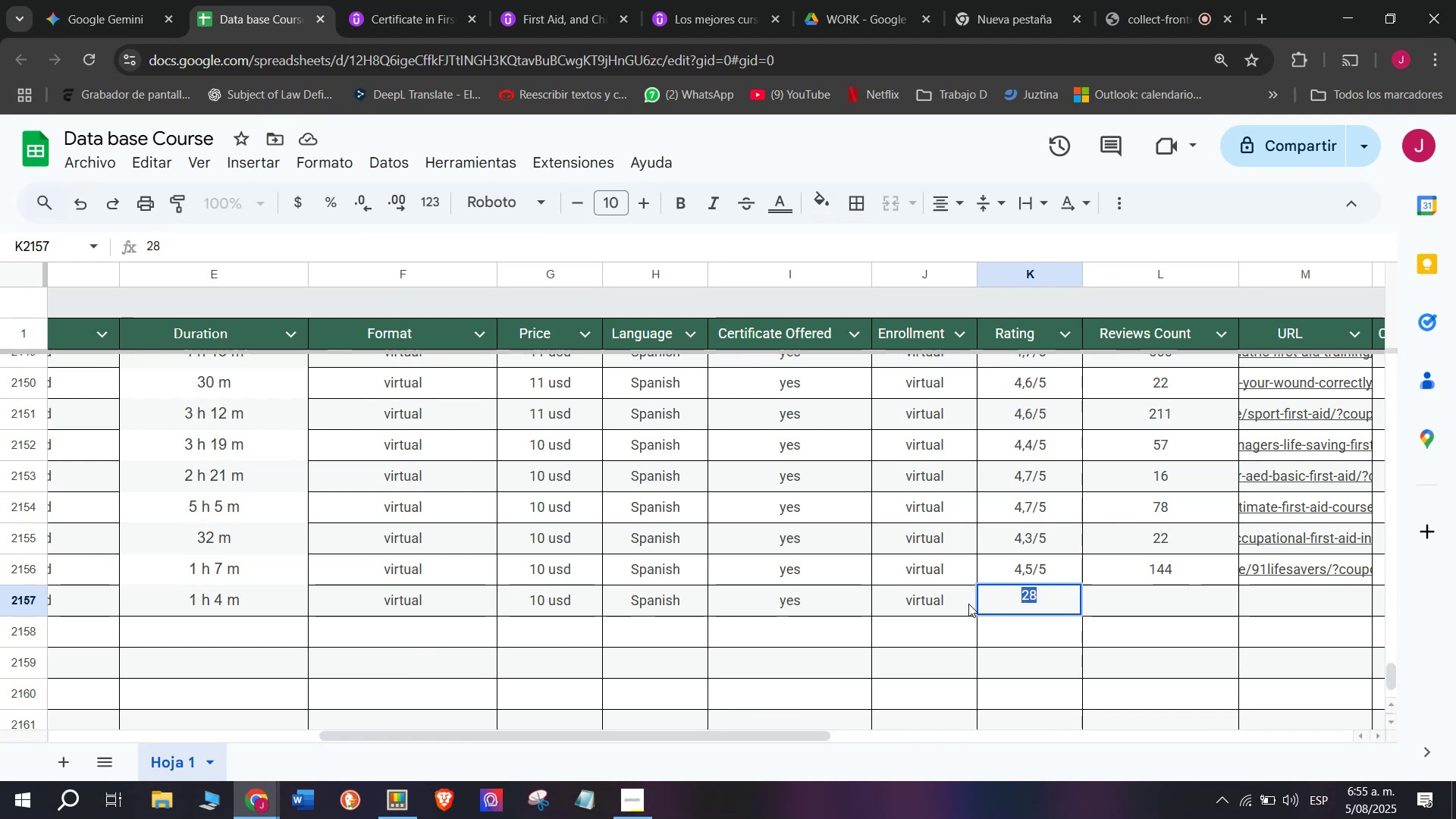 
key(Control+C)
 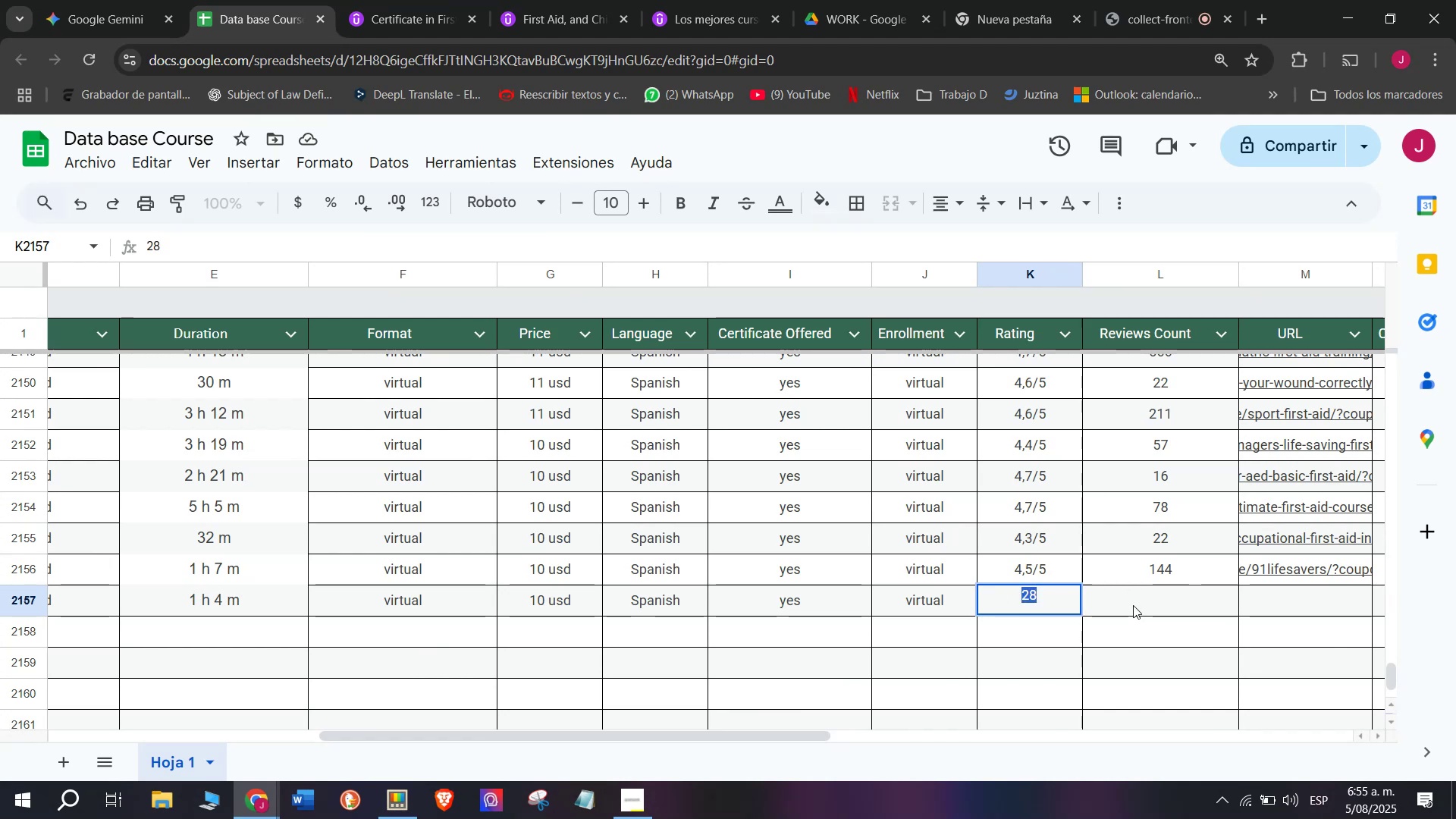 
key(Control+ControlLeft)
 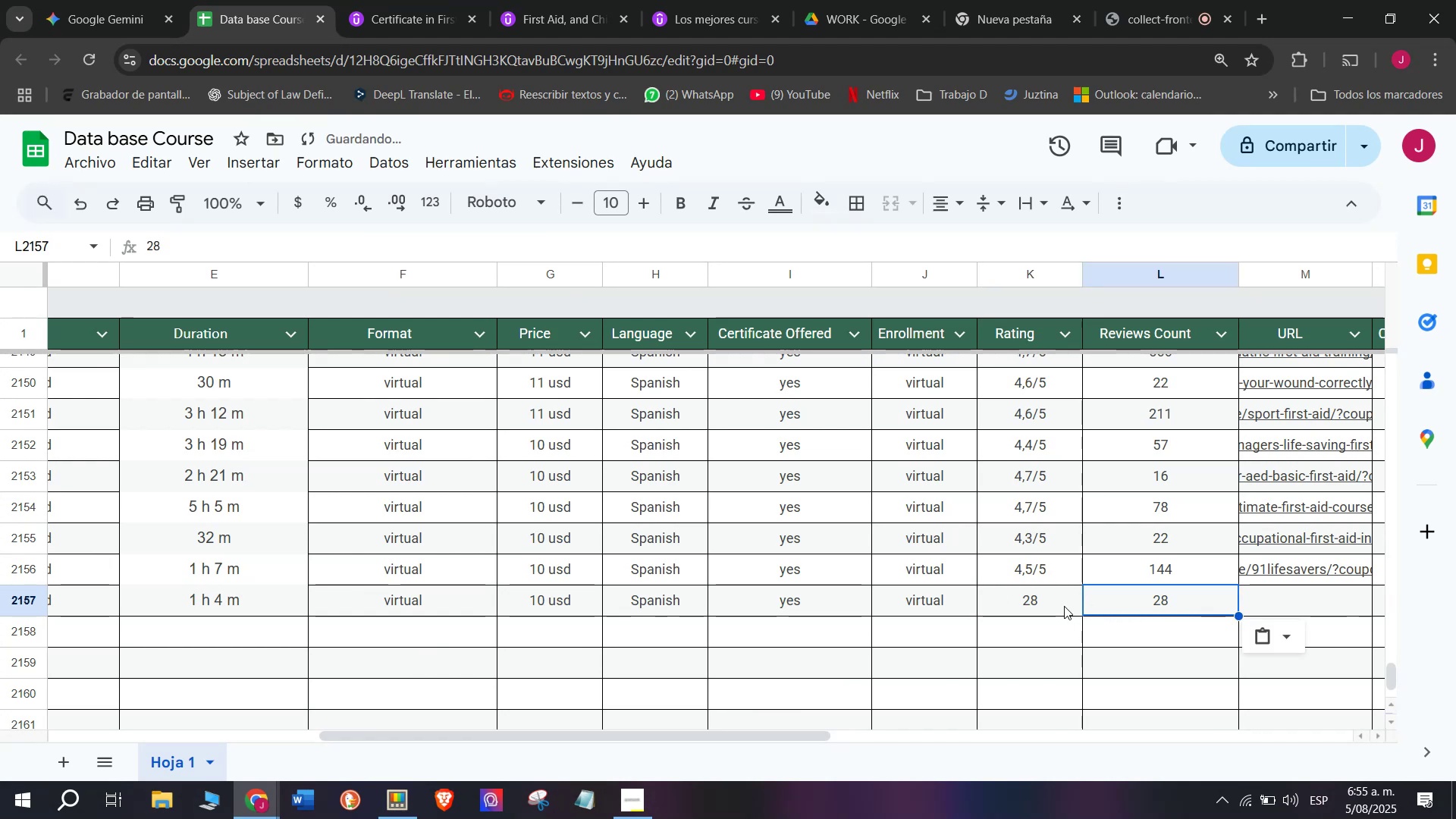 
key(Z)
 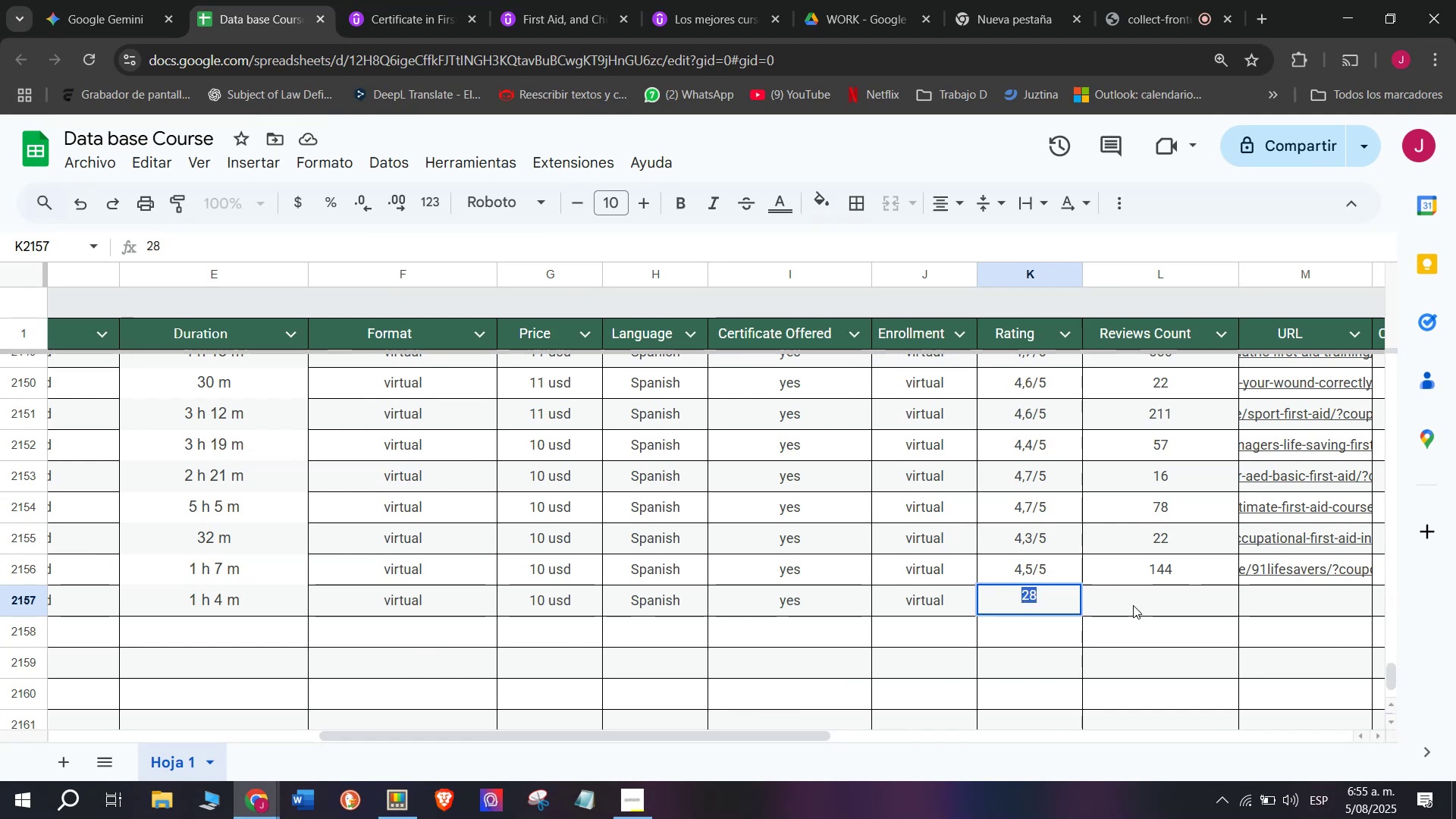 
key(Control+V)
 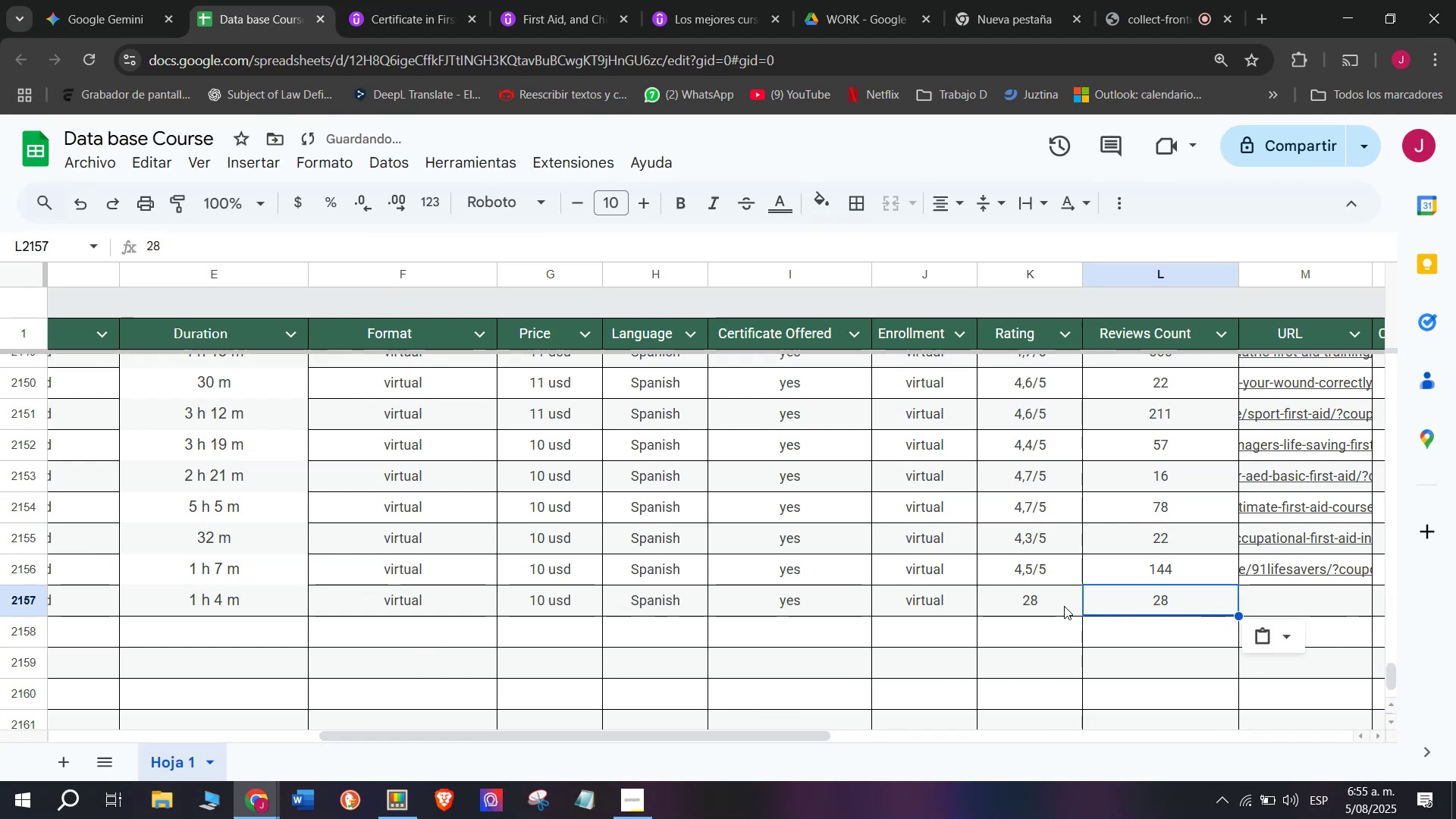 
left_click([1064, 606])
 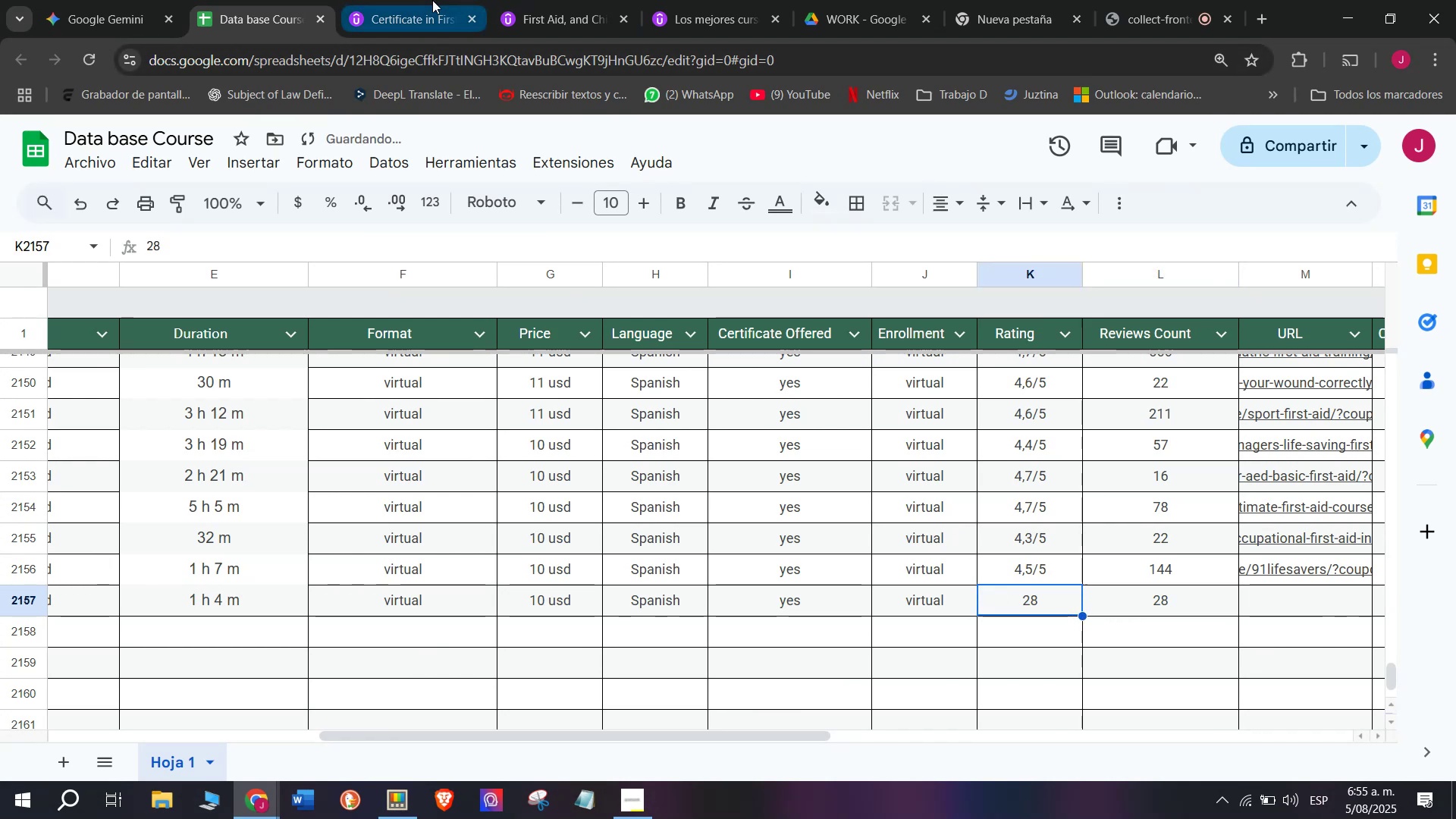 
left_click([432, 0])
 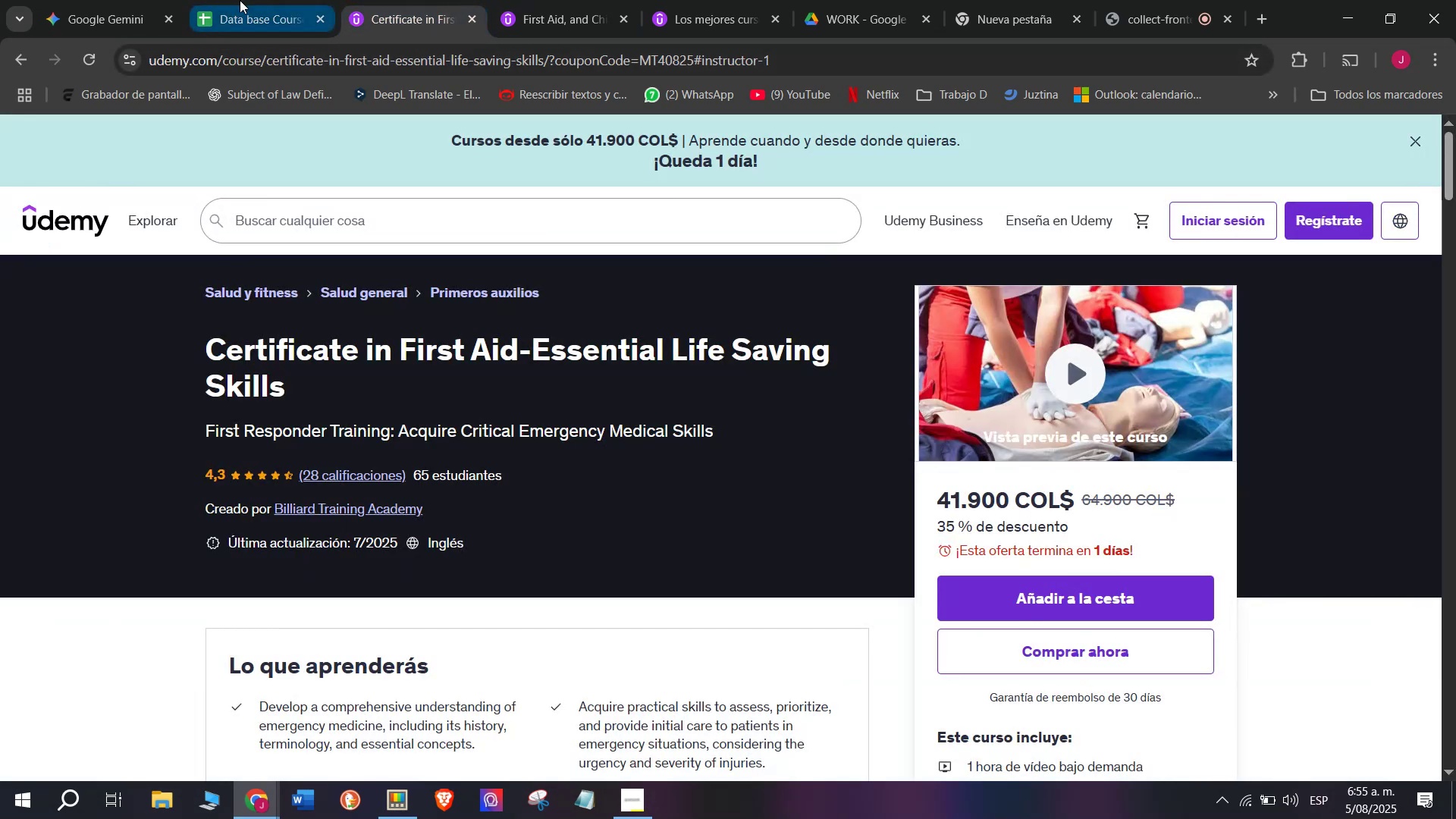 
left_click([258, 0])
 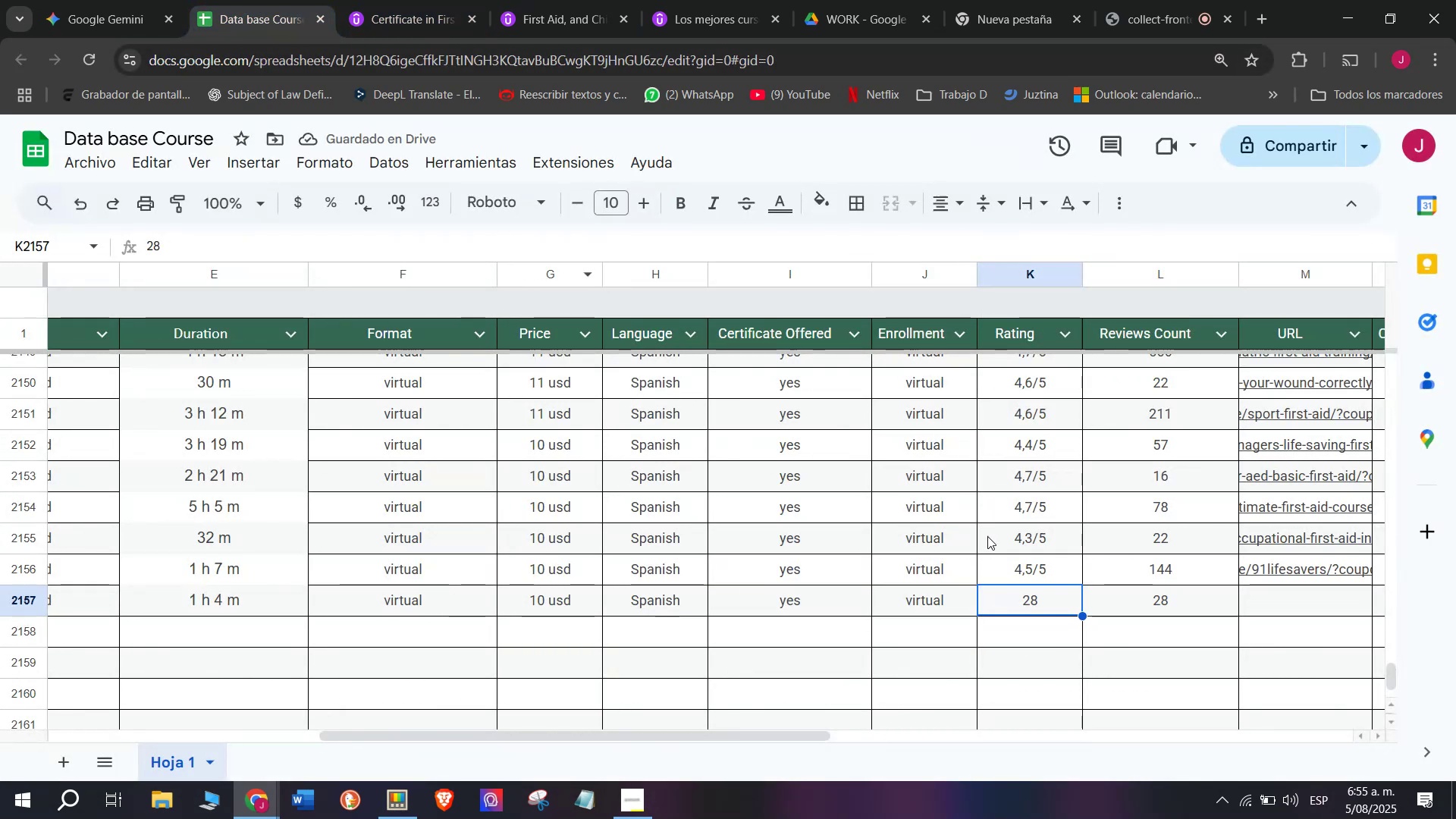 
left_click([1021, 532])
 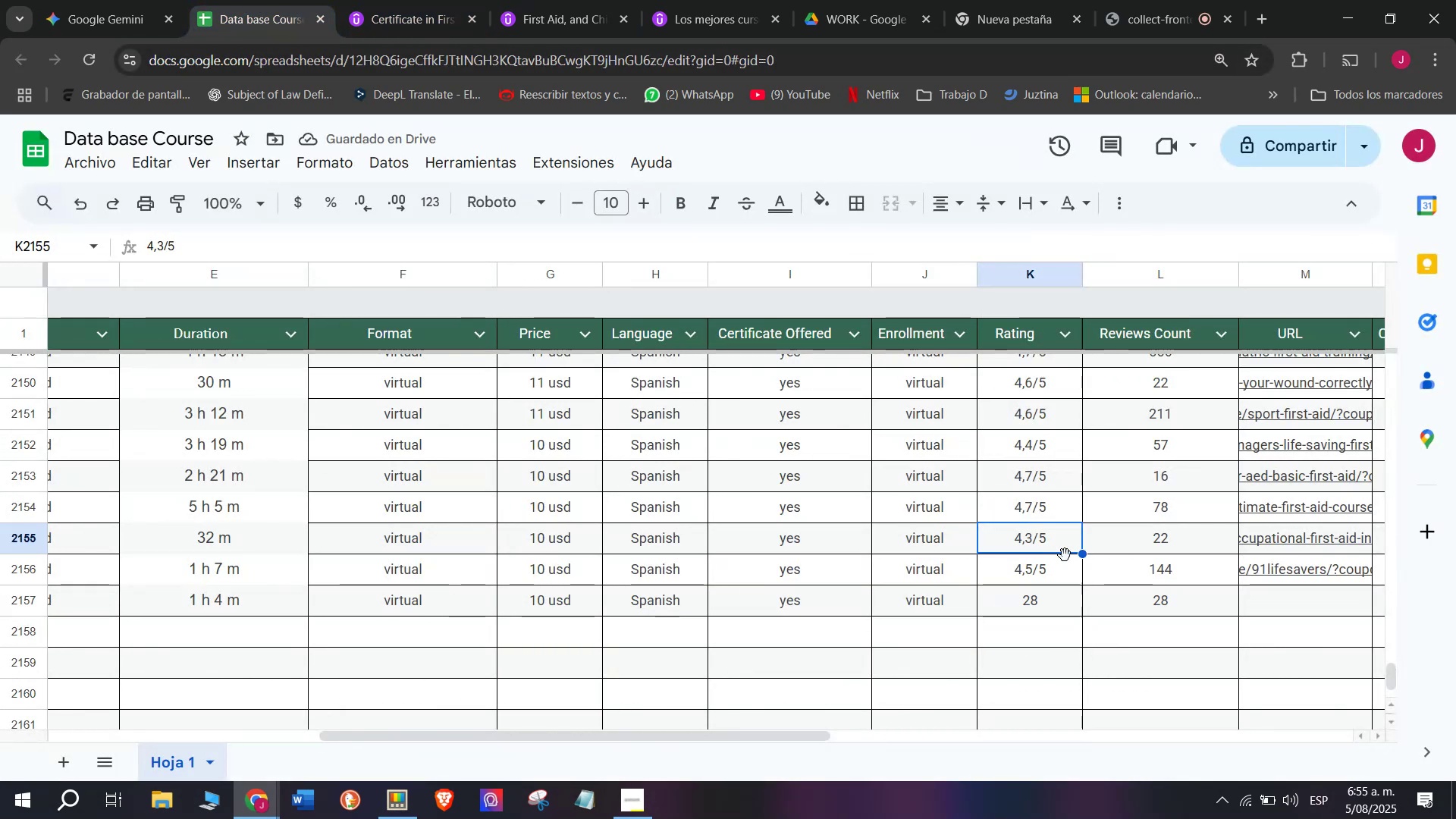 
key(Break)
 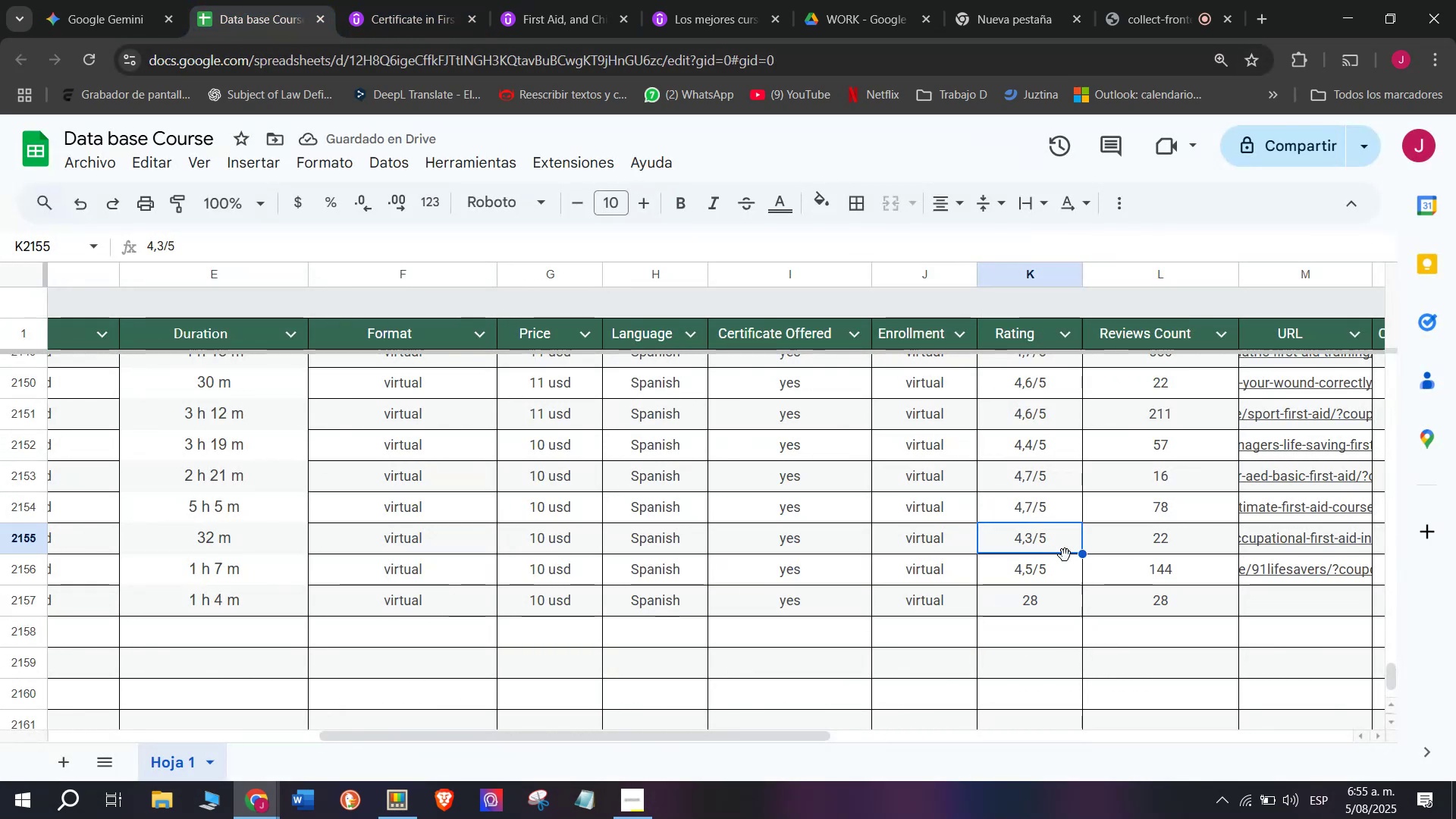 
key(Control+ControlLeft)
 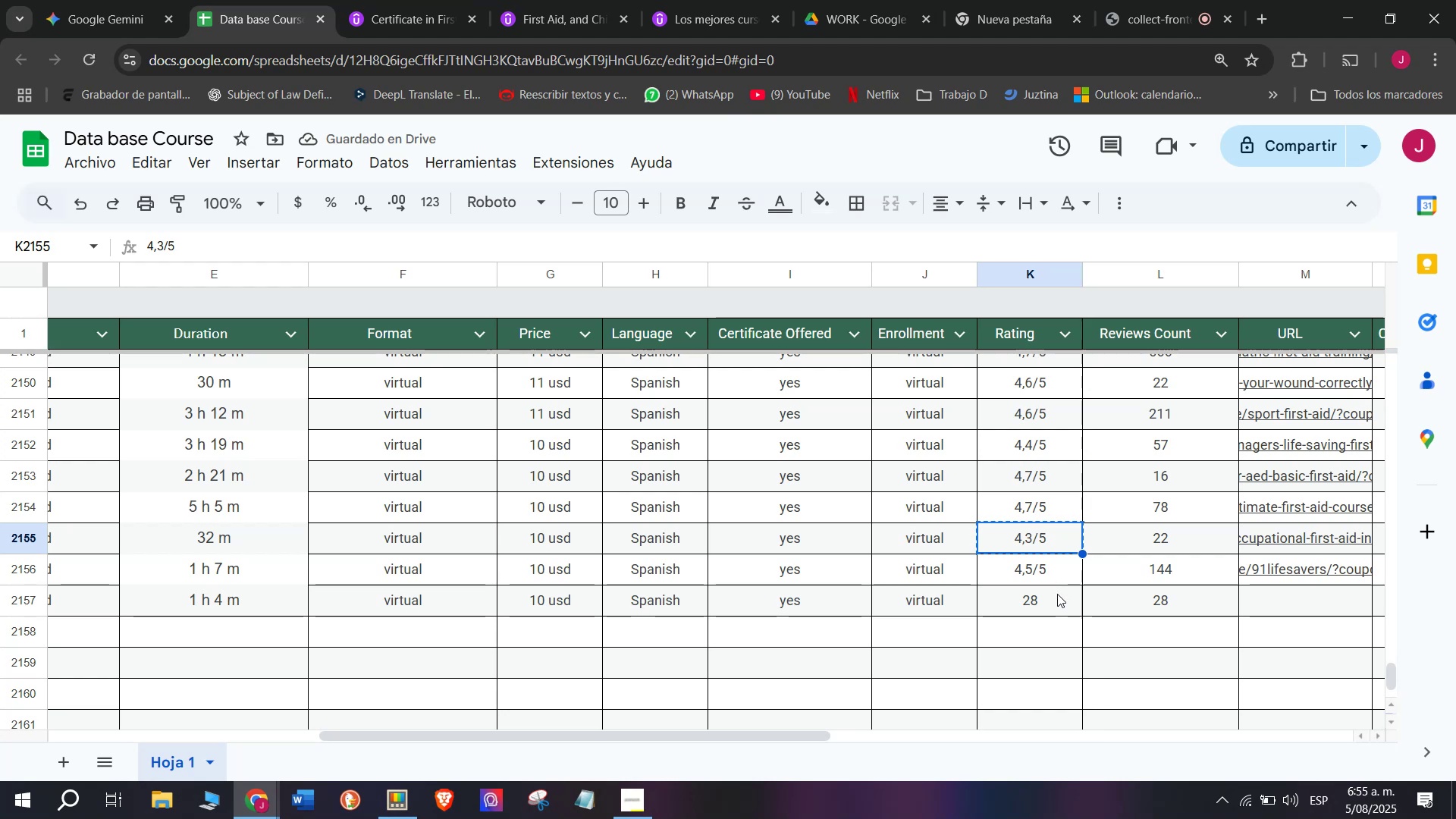 
key(Control+C)
 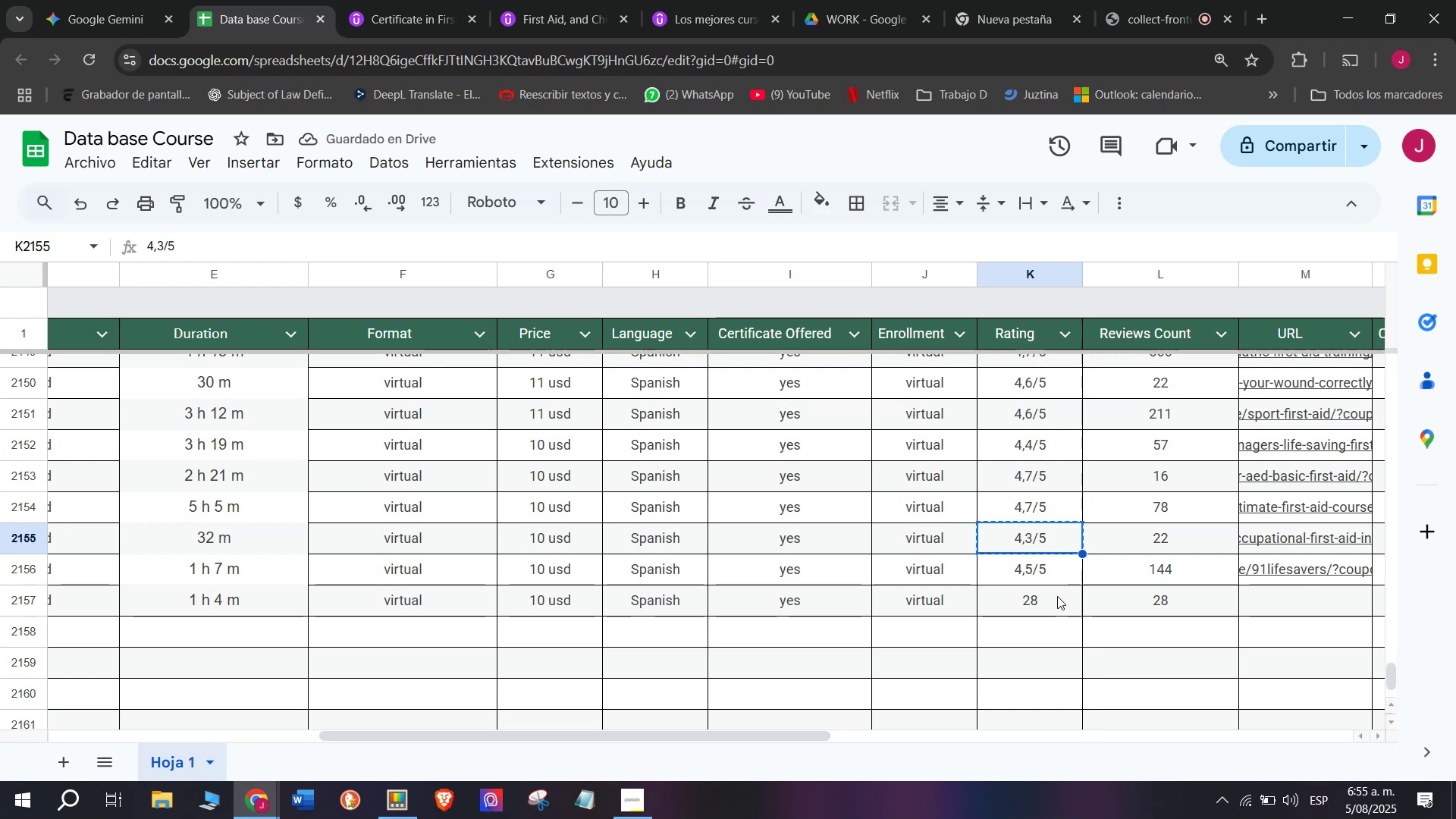 
left_click([1059, 598])
 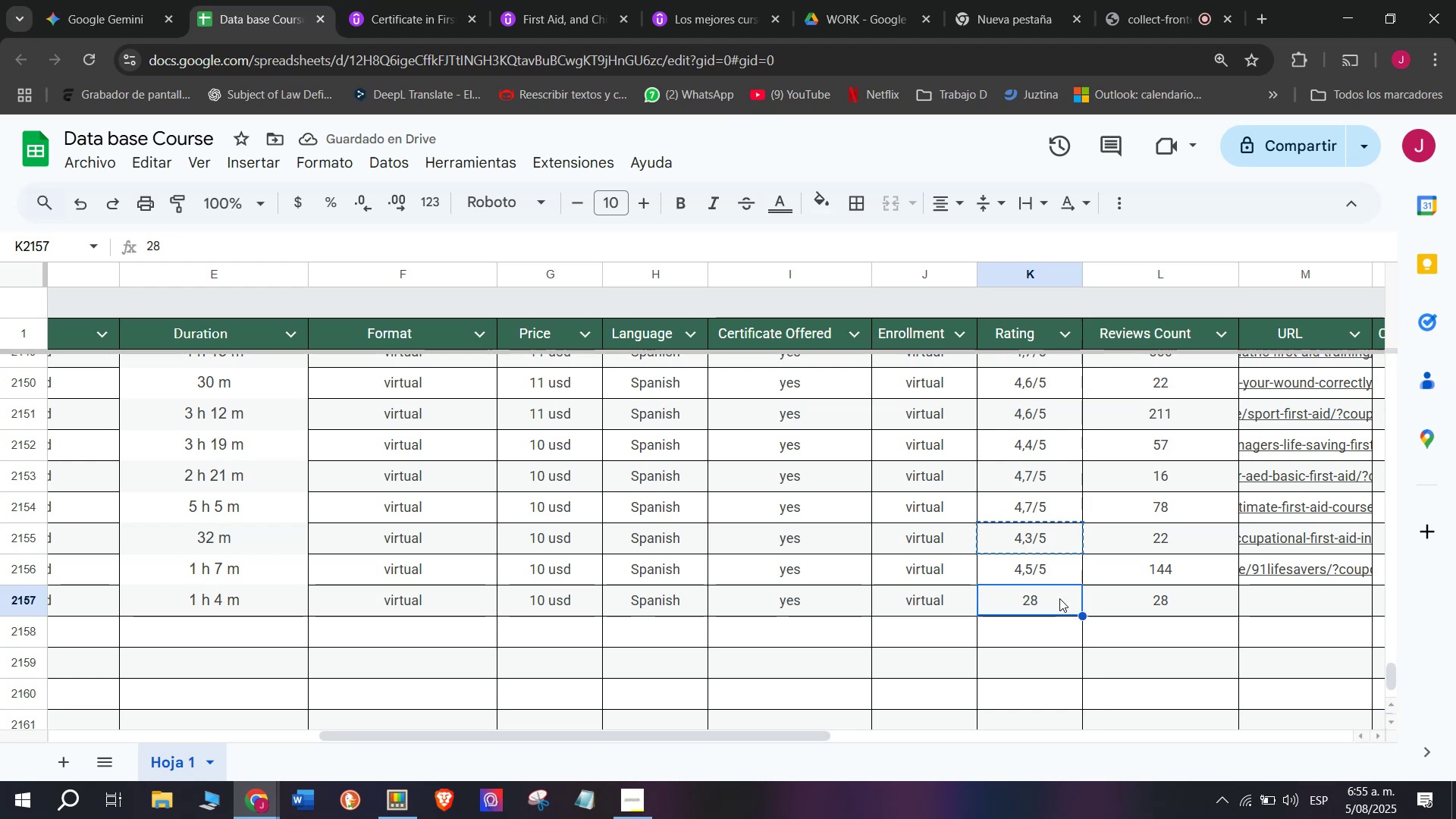 
key(Control+ControlLeft)
 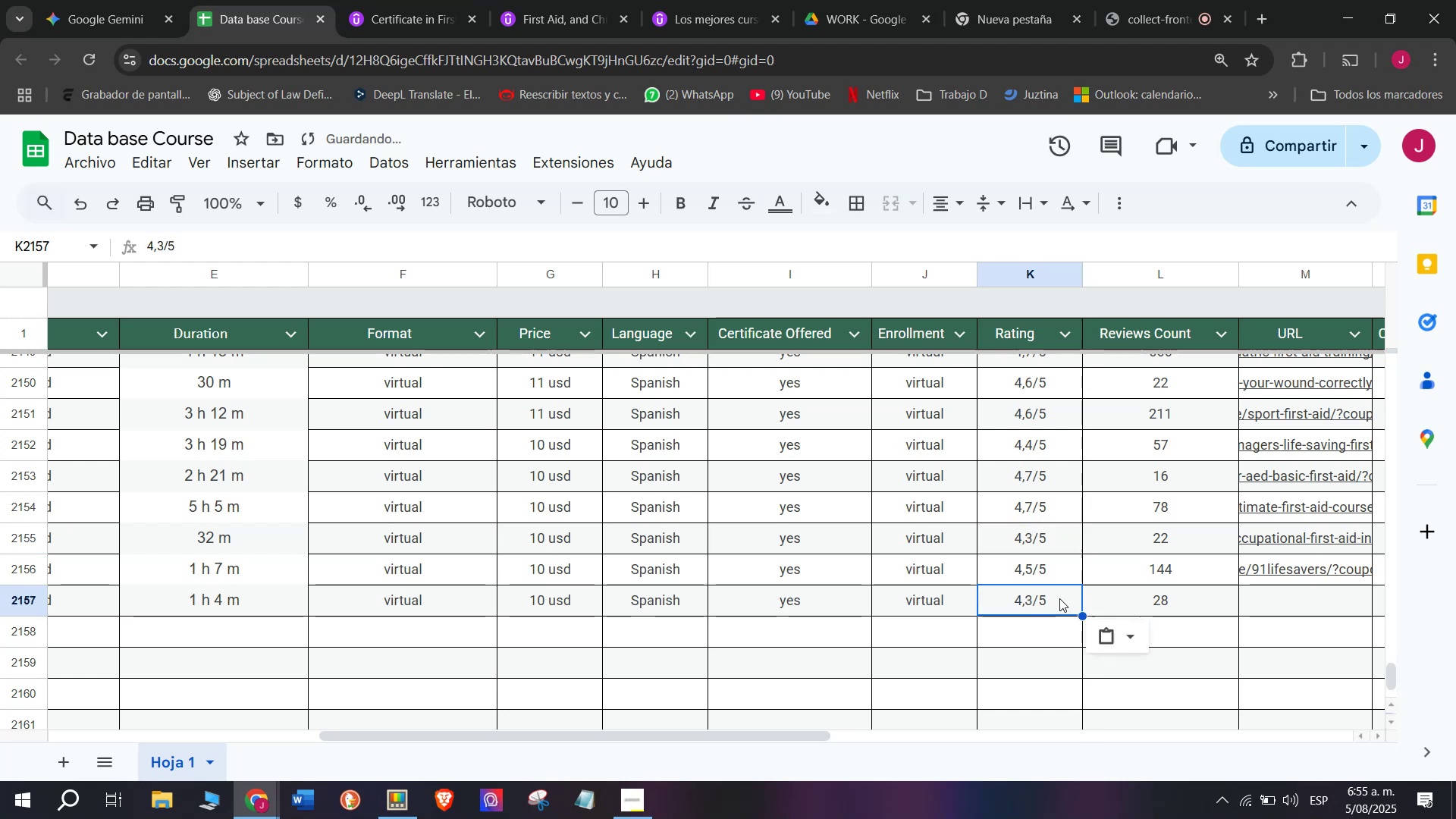 
key(Z)
 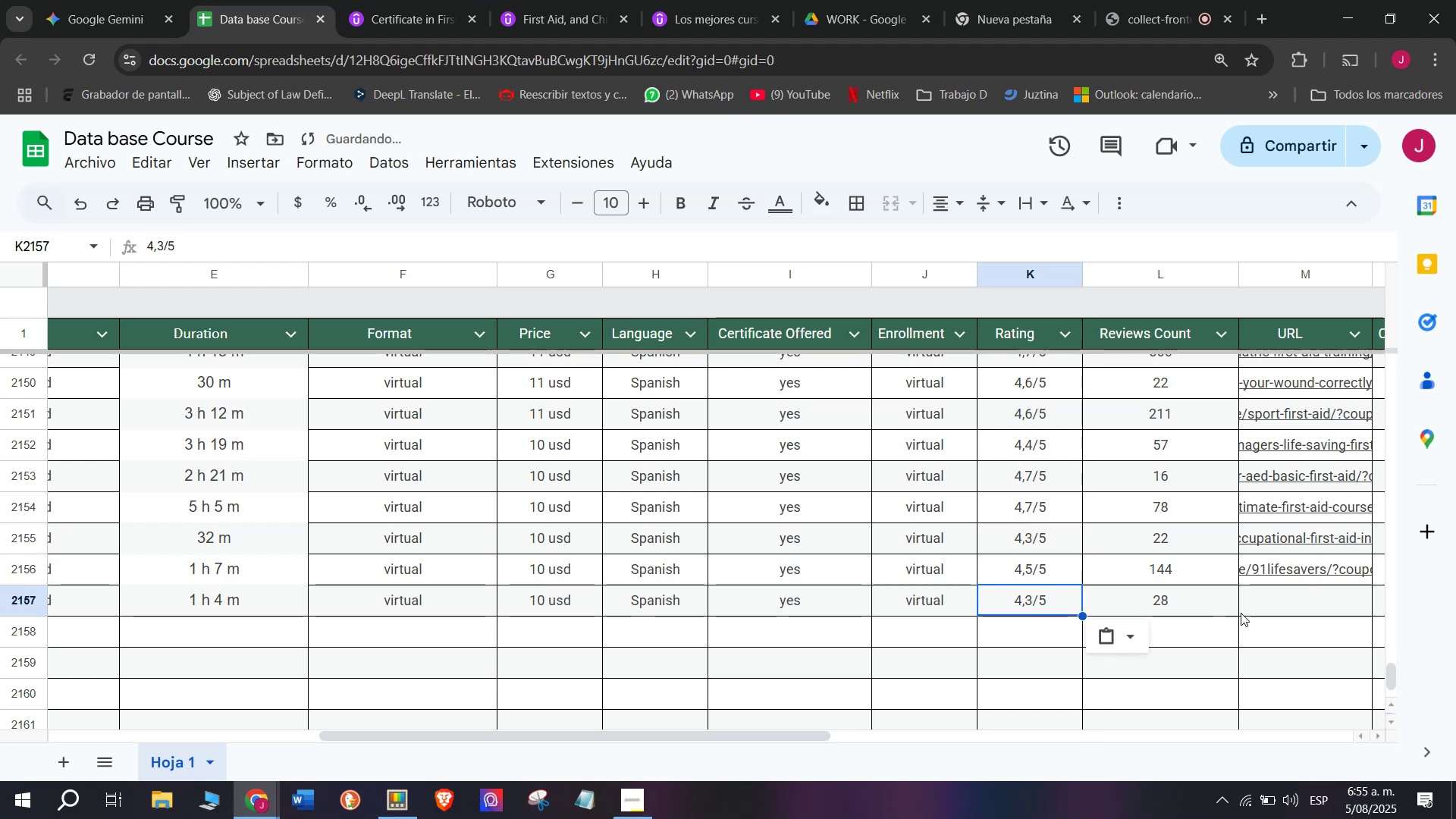 
key(Control+V)
 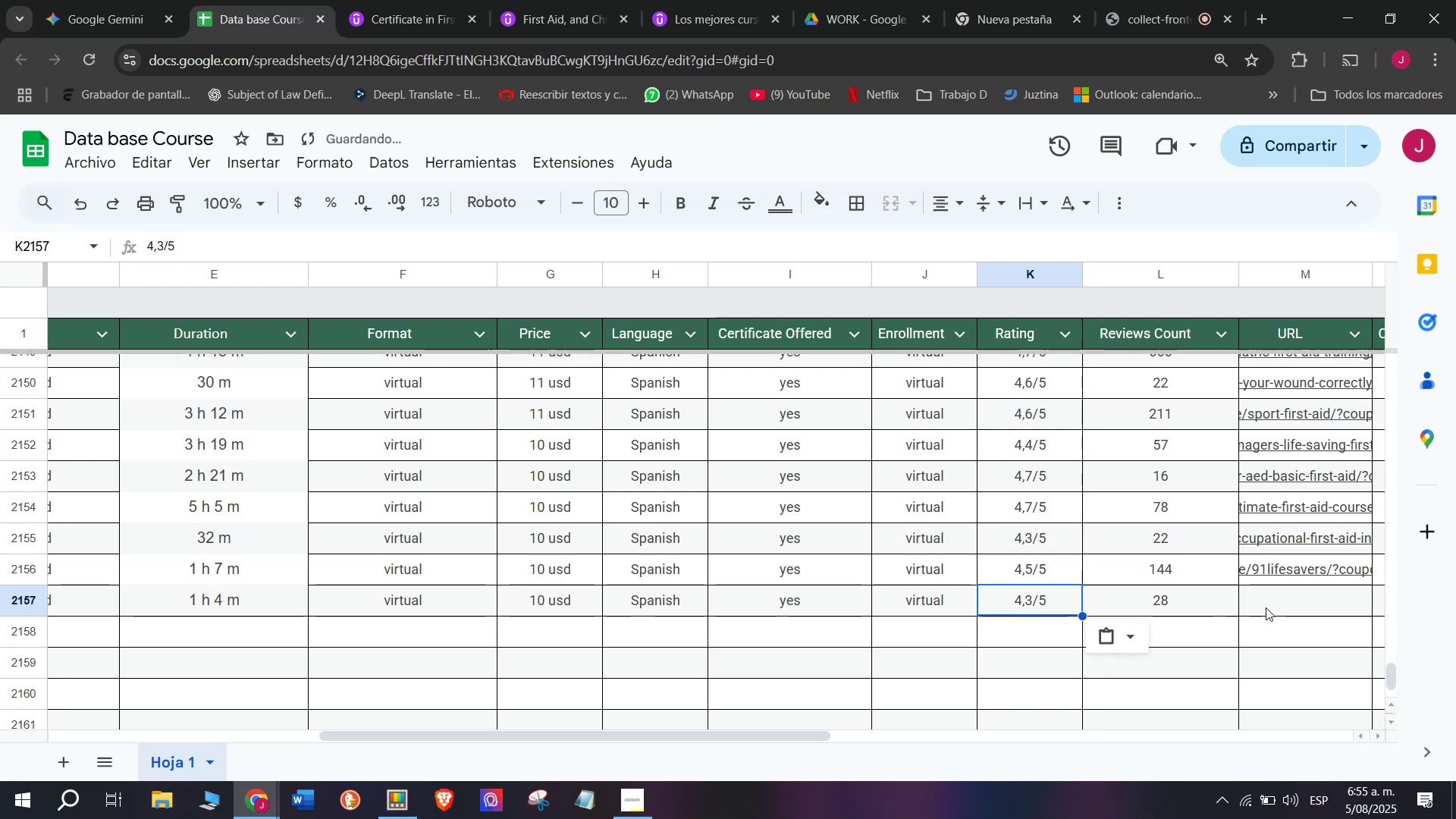 
left_click([1269, 603])
 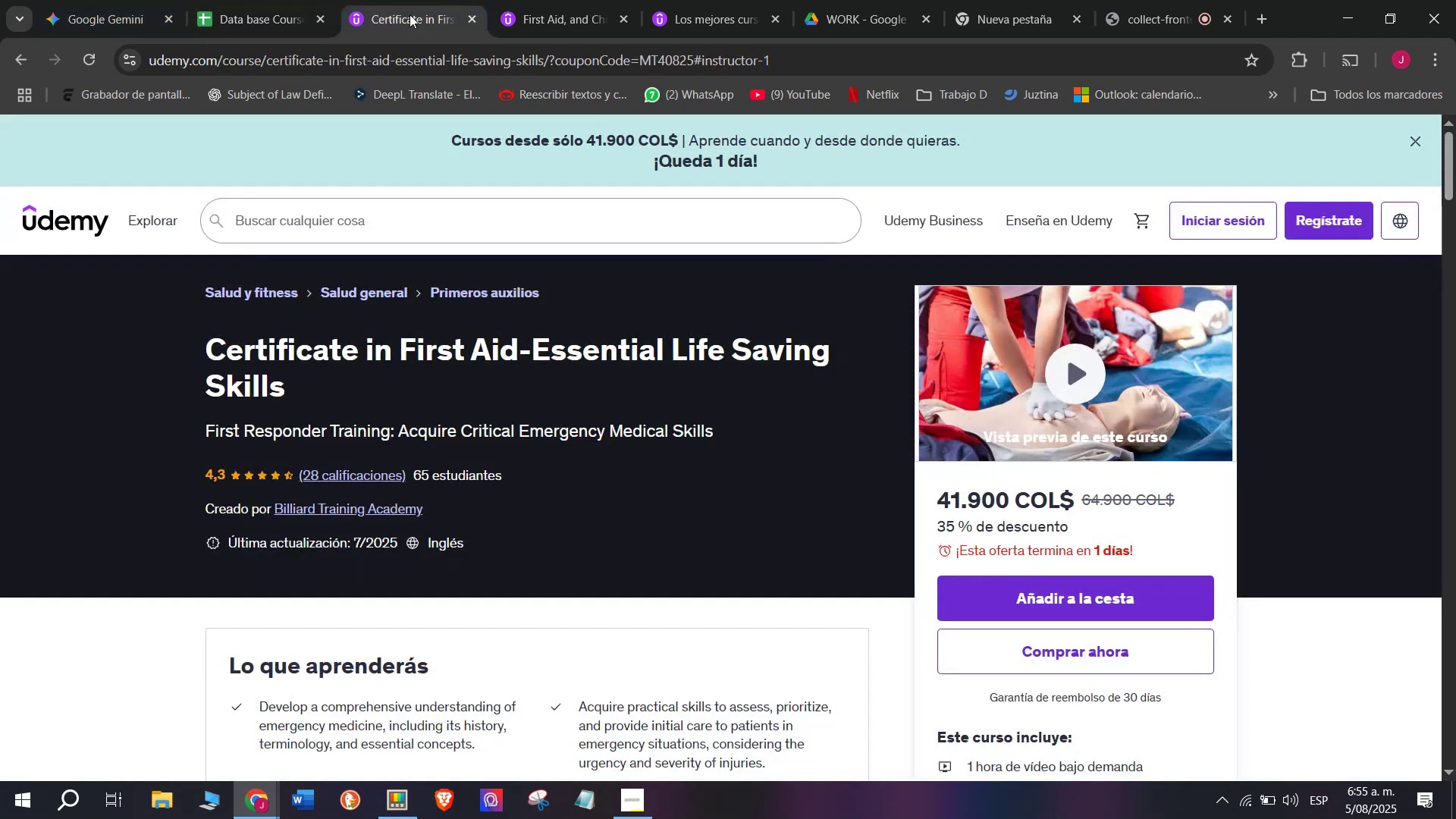 
double_click([428, 46])
 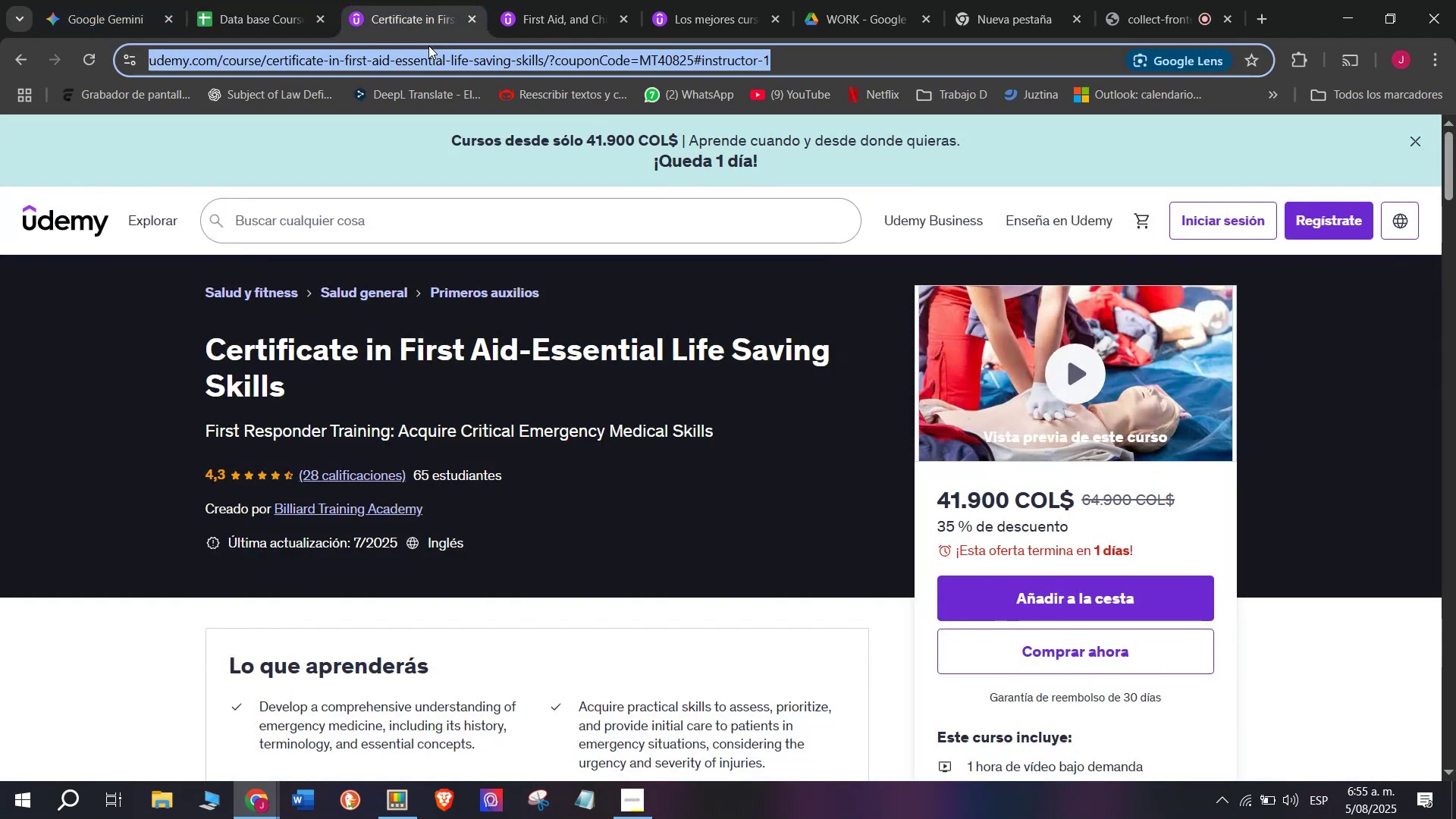 
triple_click([428, 46])
 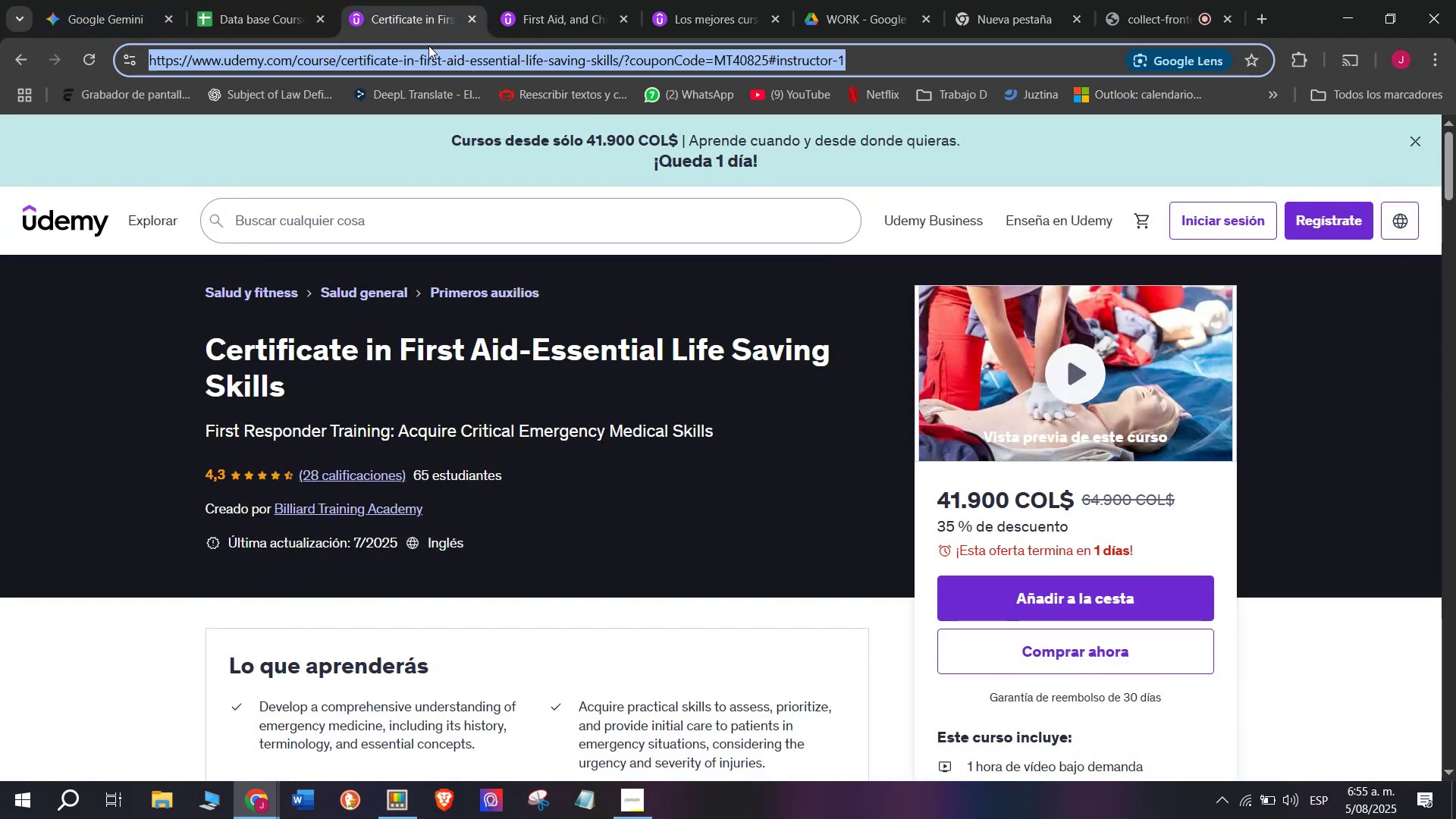 
triple_click([428, 46])
 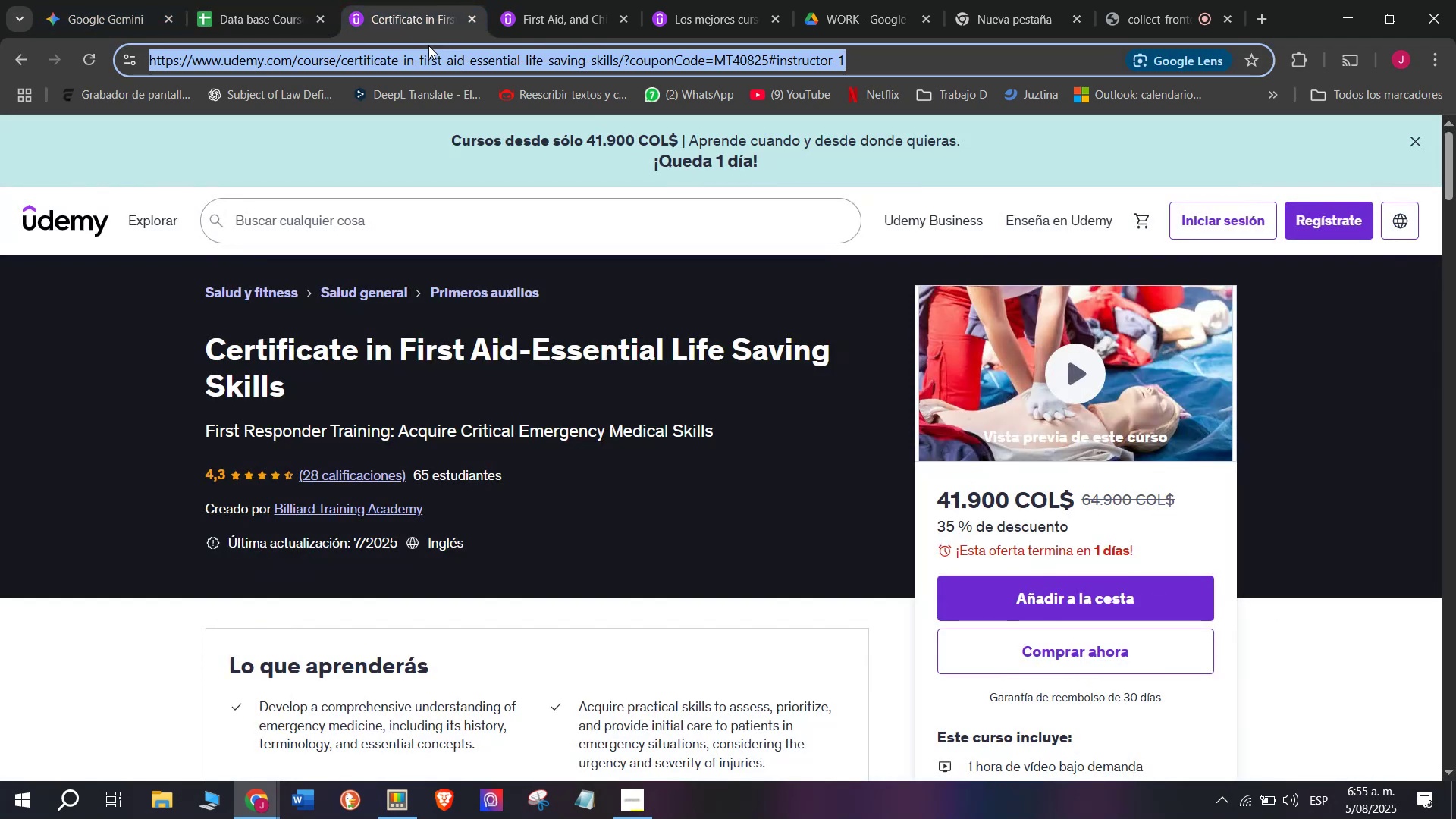 
key(Control+ControlLeft)
 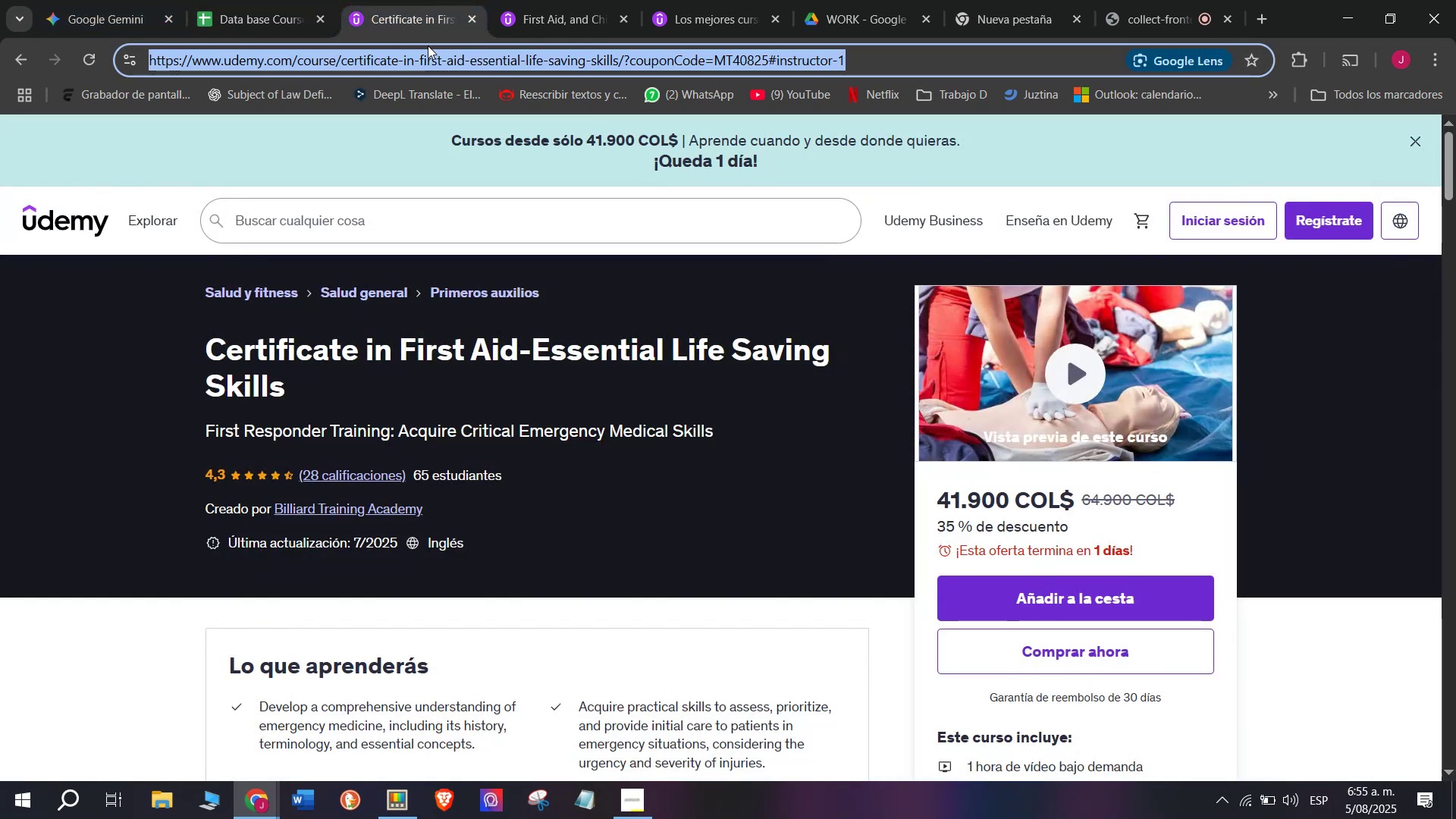 
key(Break)
 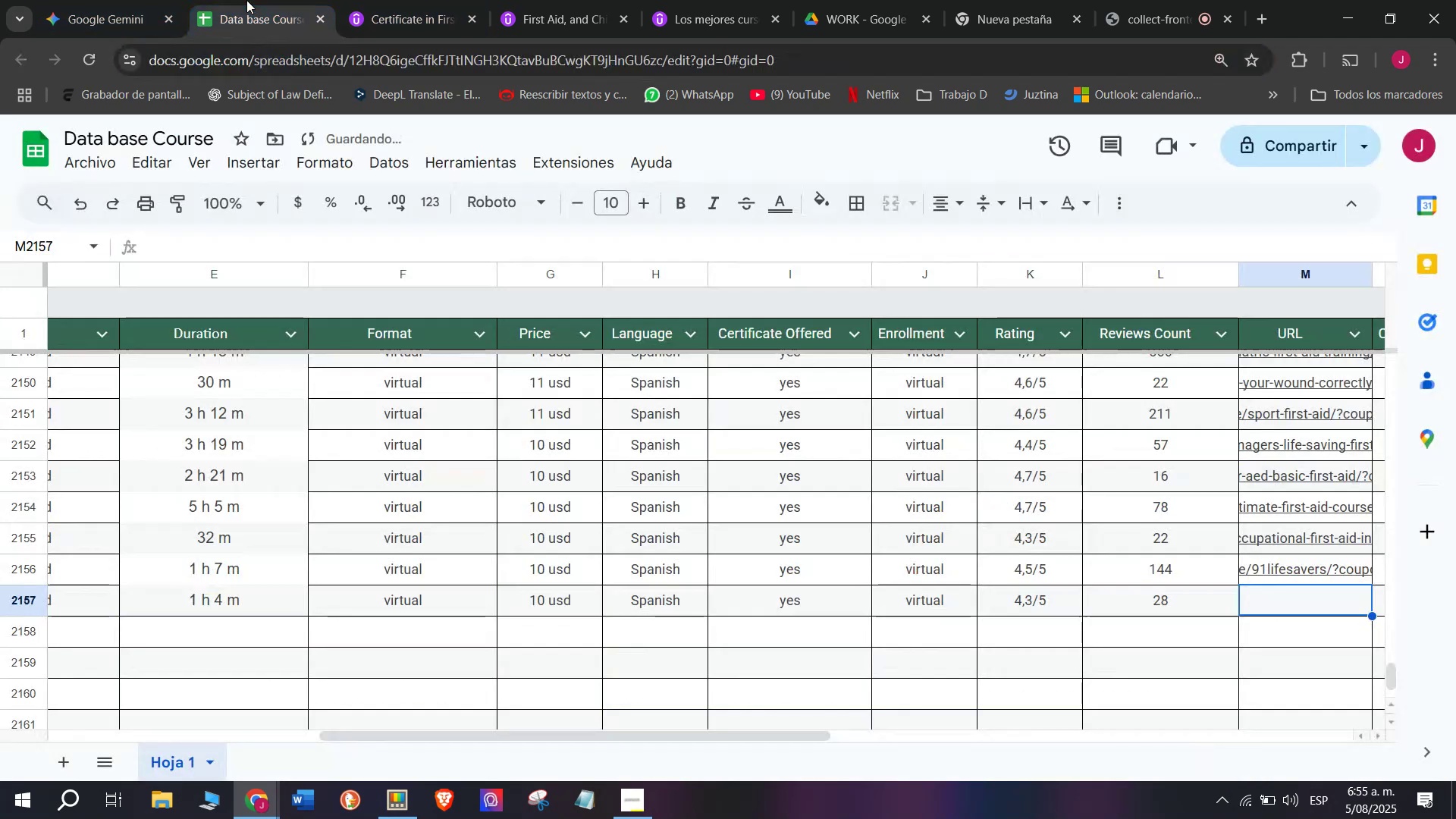 
key(Control+C)
 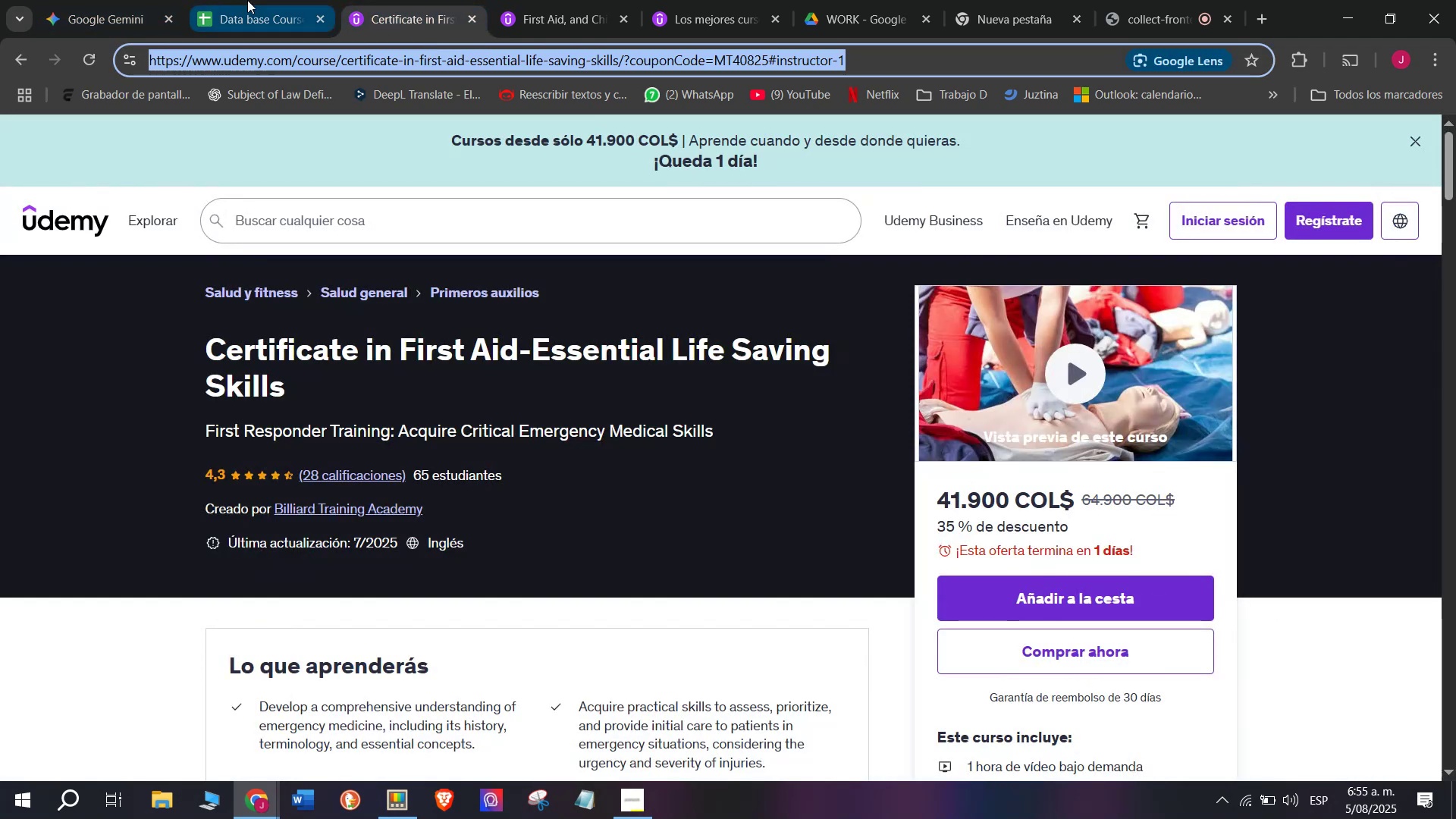 
left_click([246, 0])
 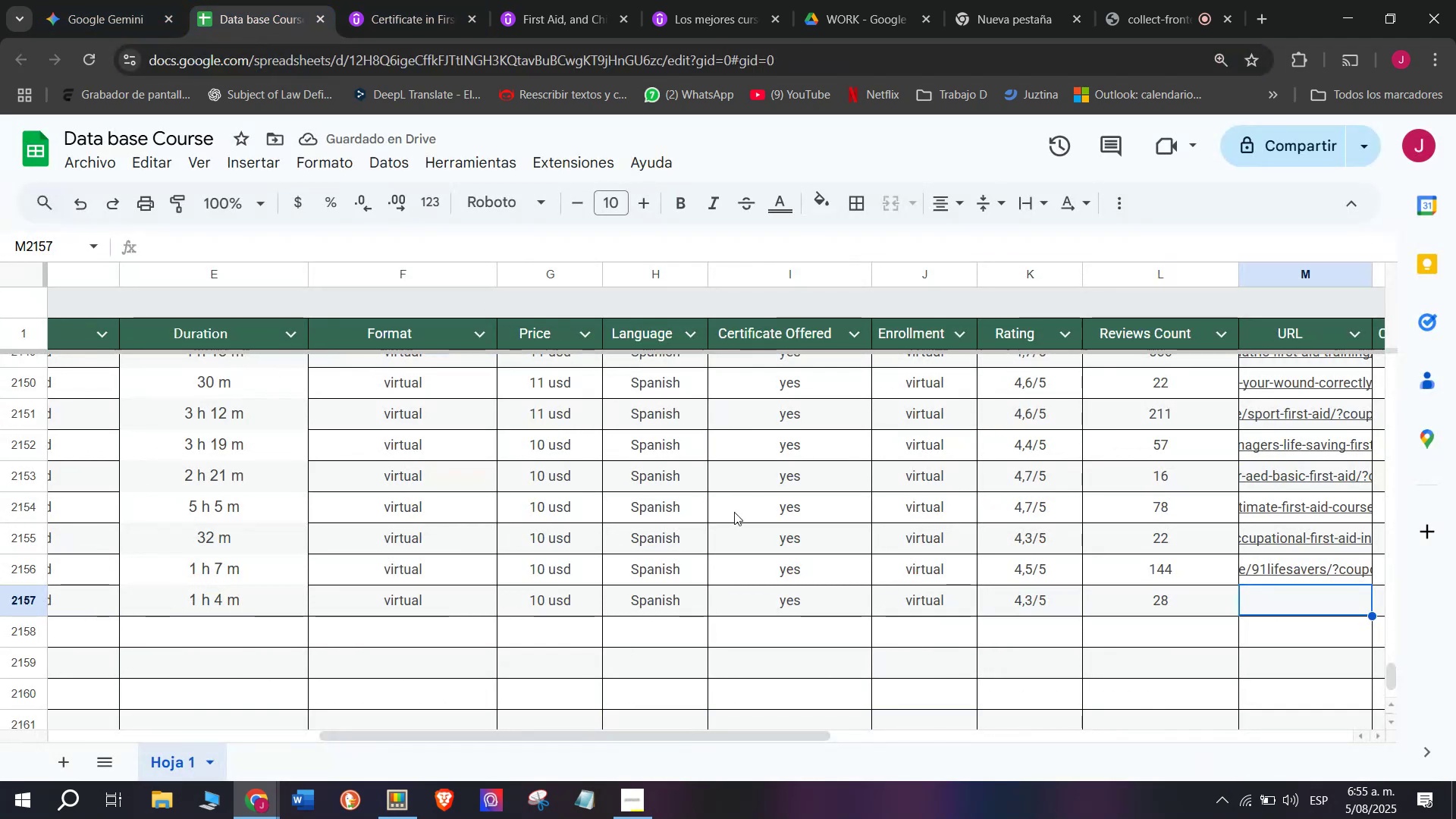 
key(Z)
 